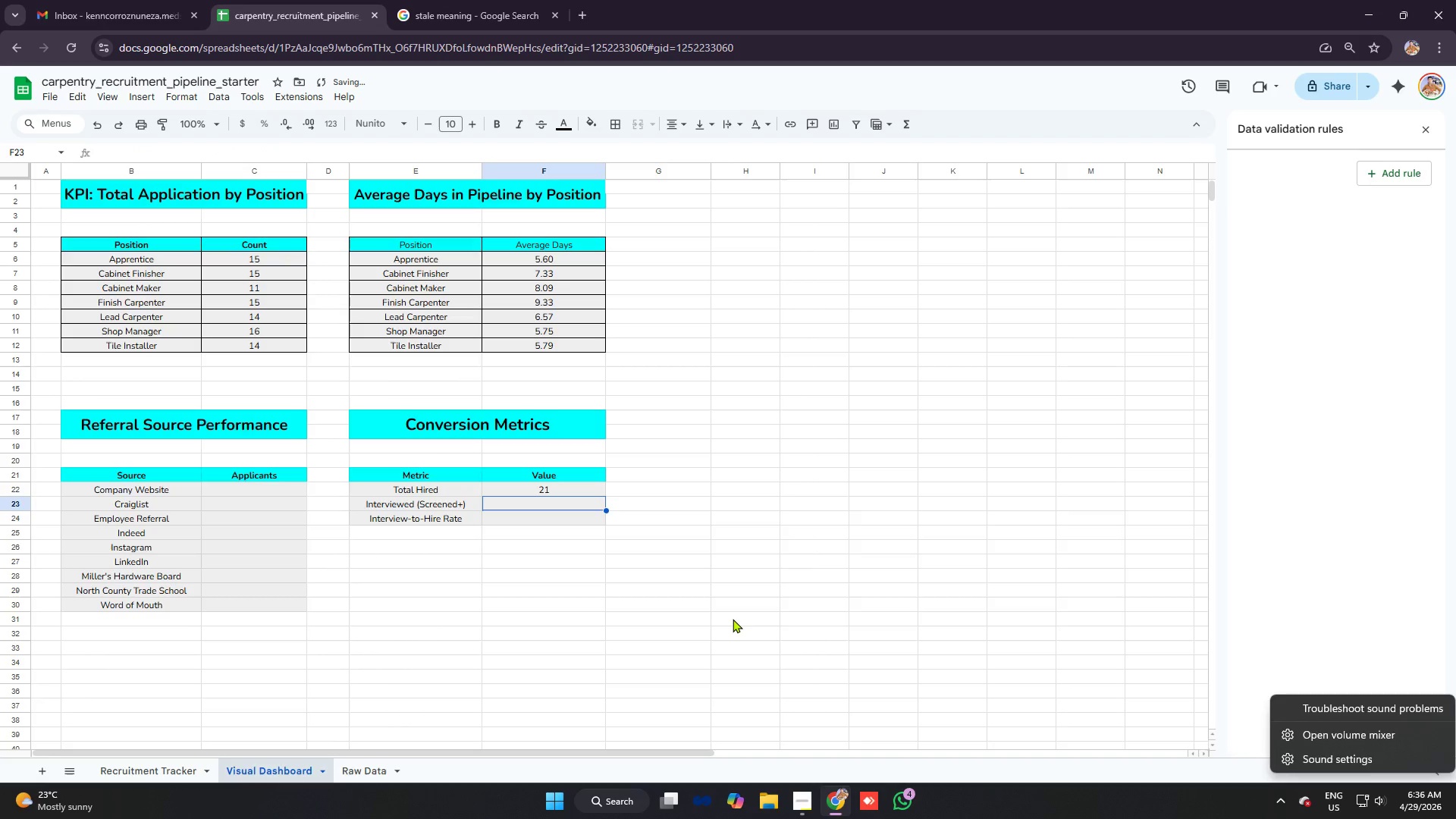 
key(Enter)
 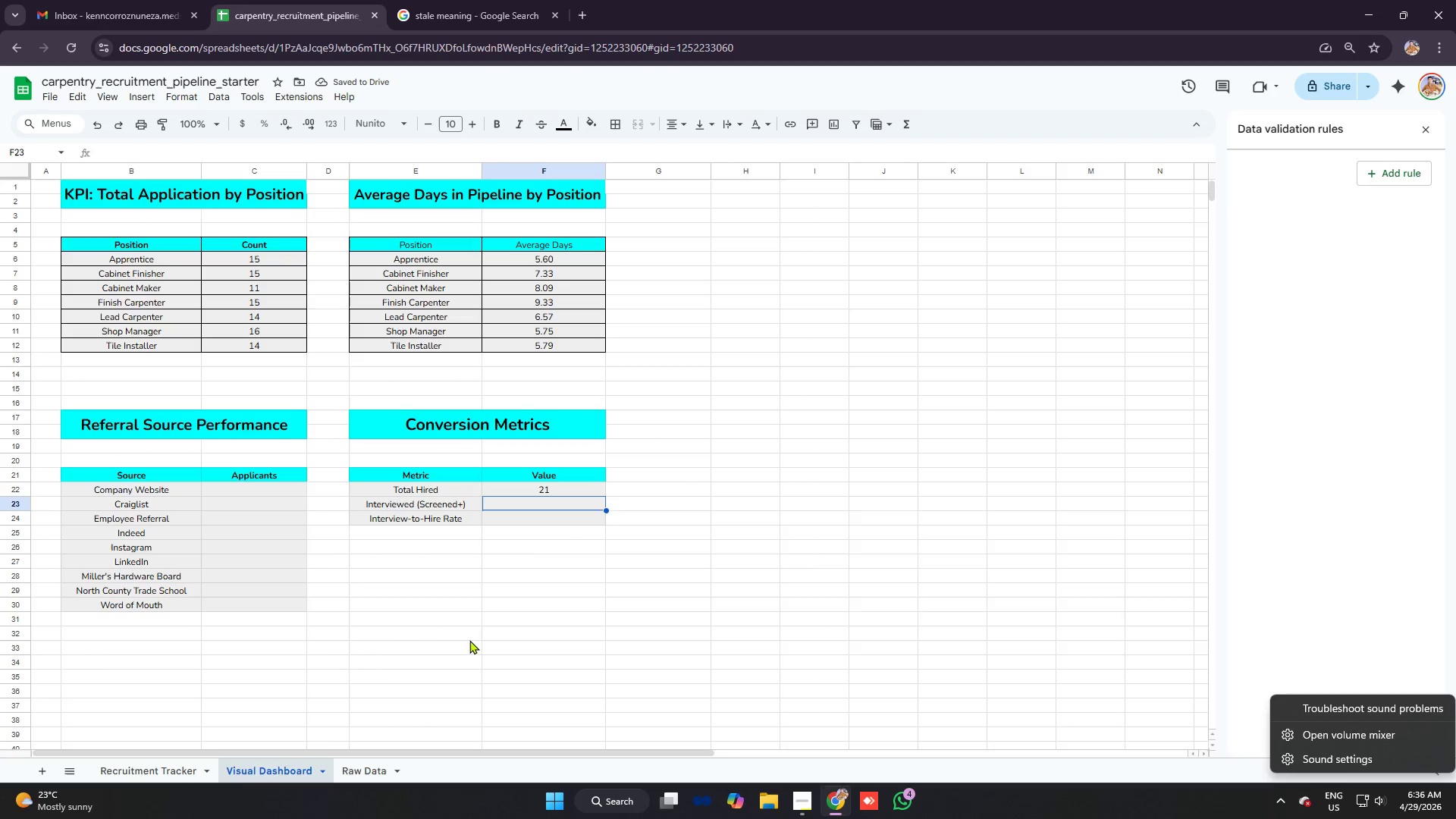 
mouse_move([136, 755])
 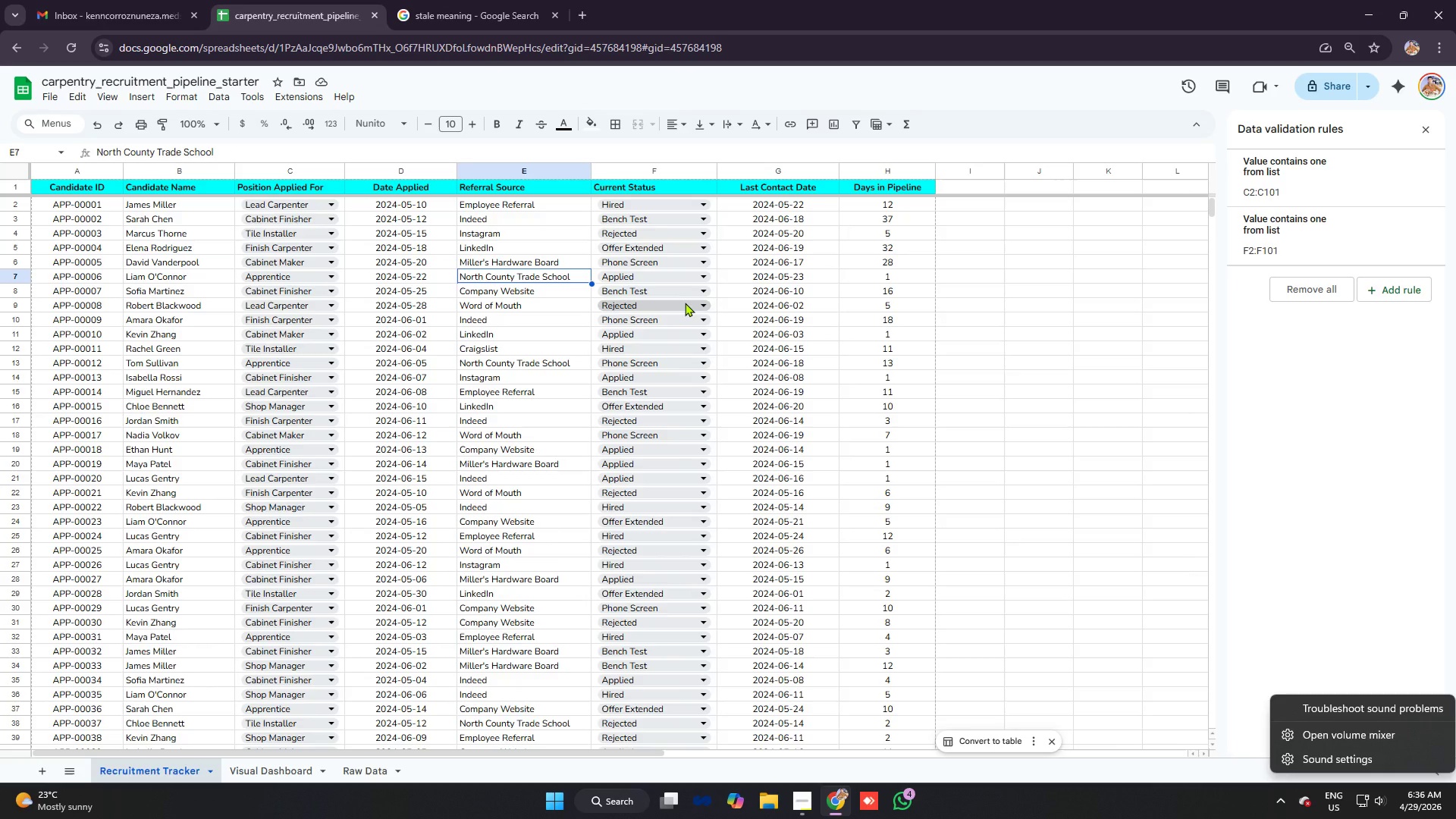 
wait(7.39)
 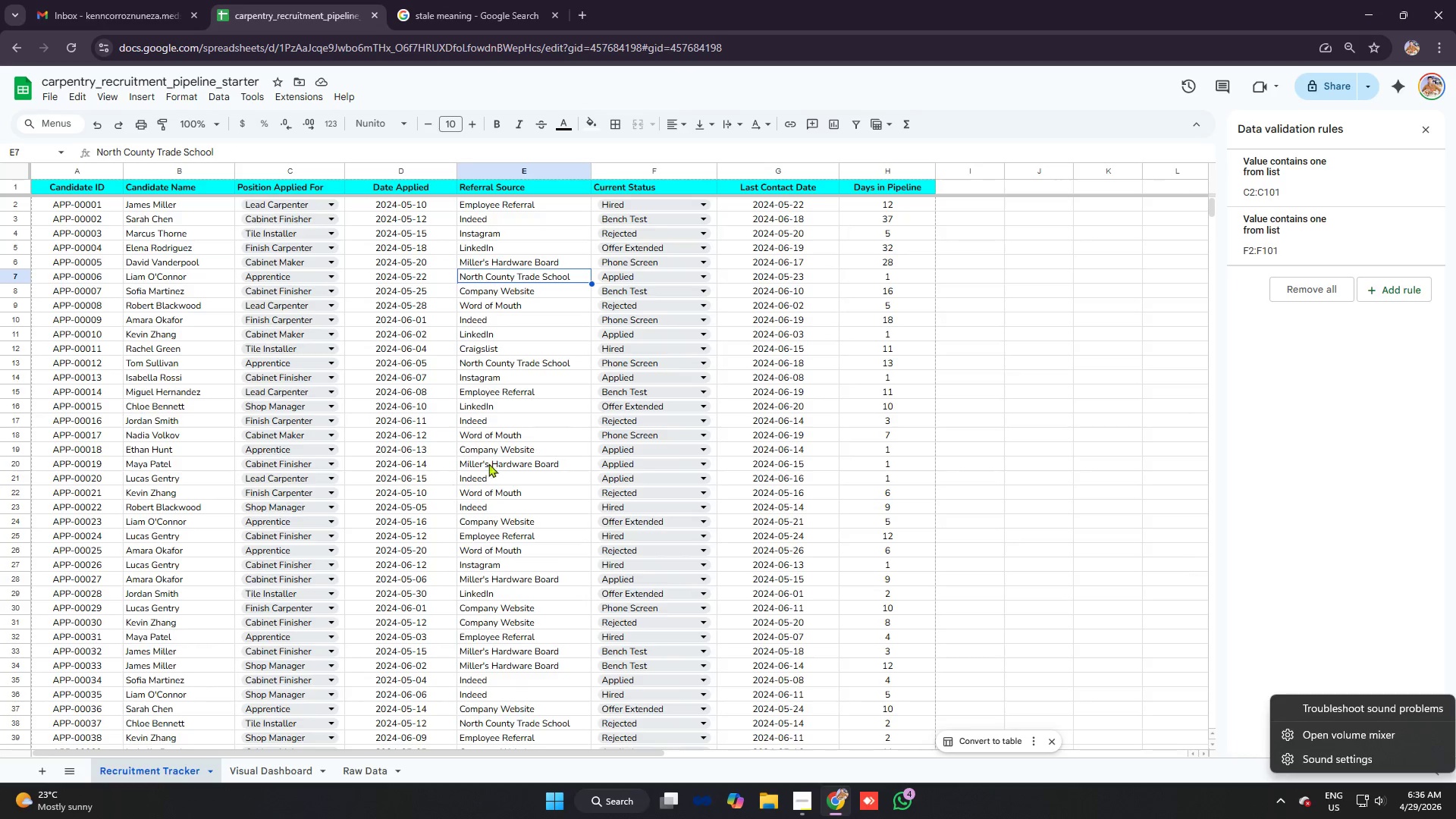 
scroll: coordinate [679, 328], scroll_direction: down, amount: 3.0
 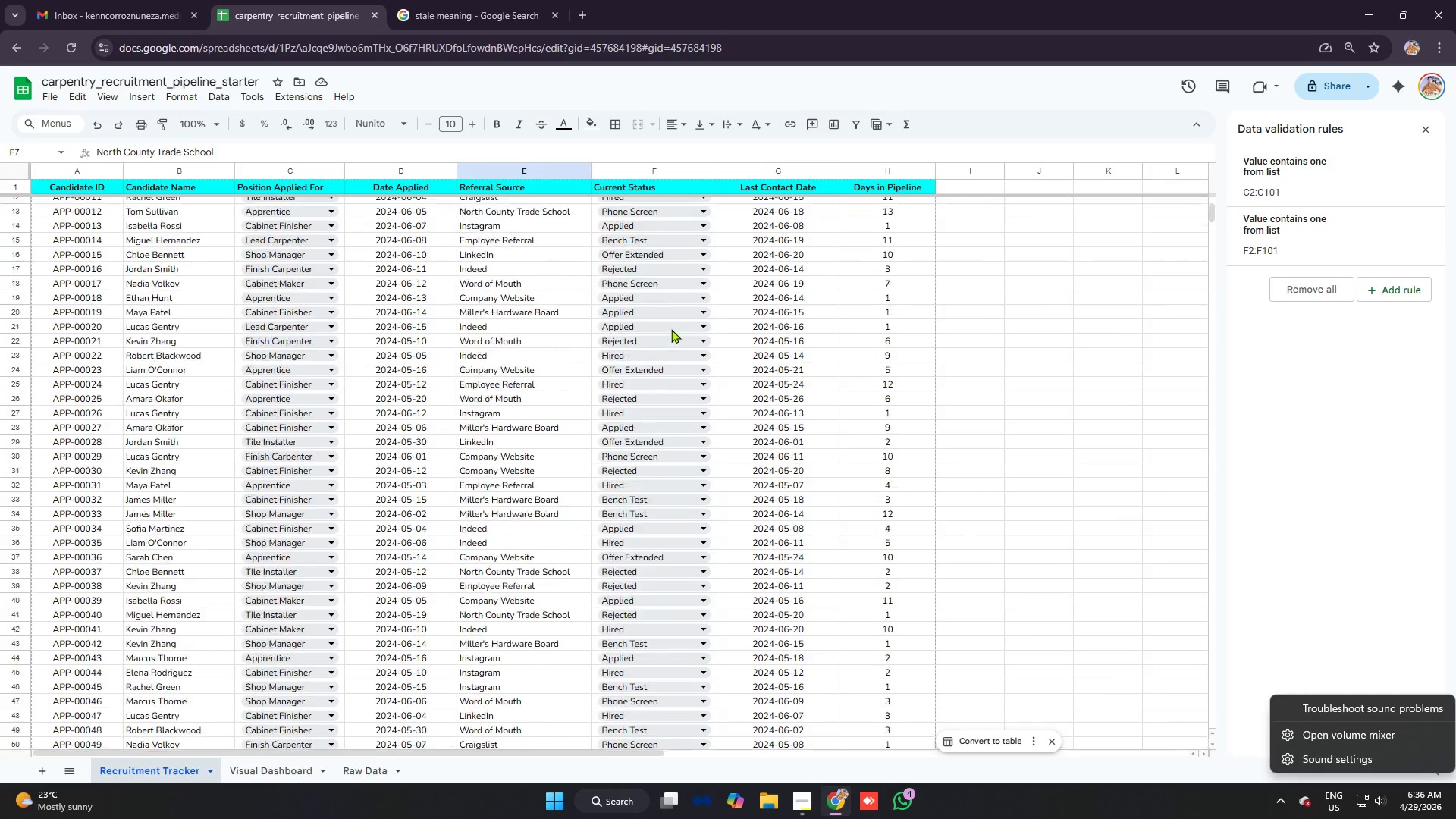 
scroll: coordinate [671, 329], scroll_direction: up, amount: 3.0
 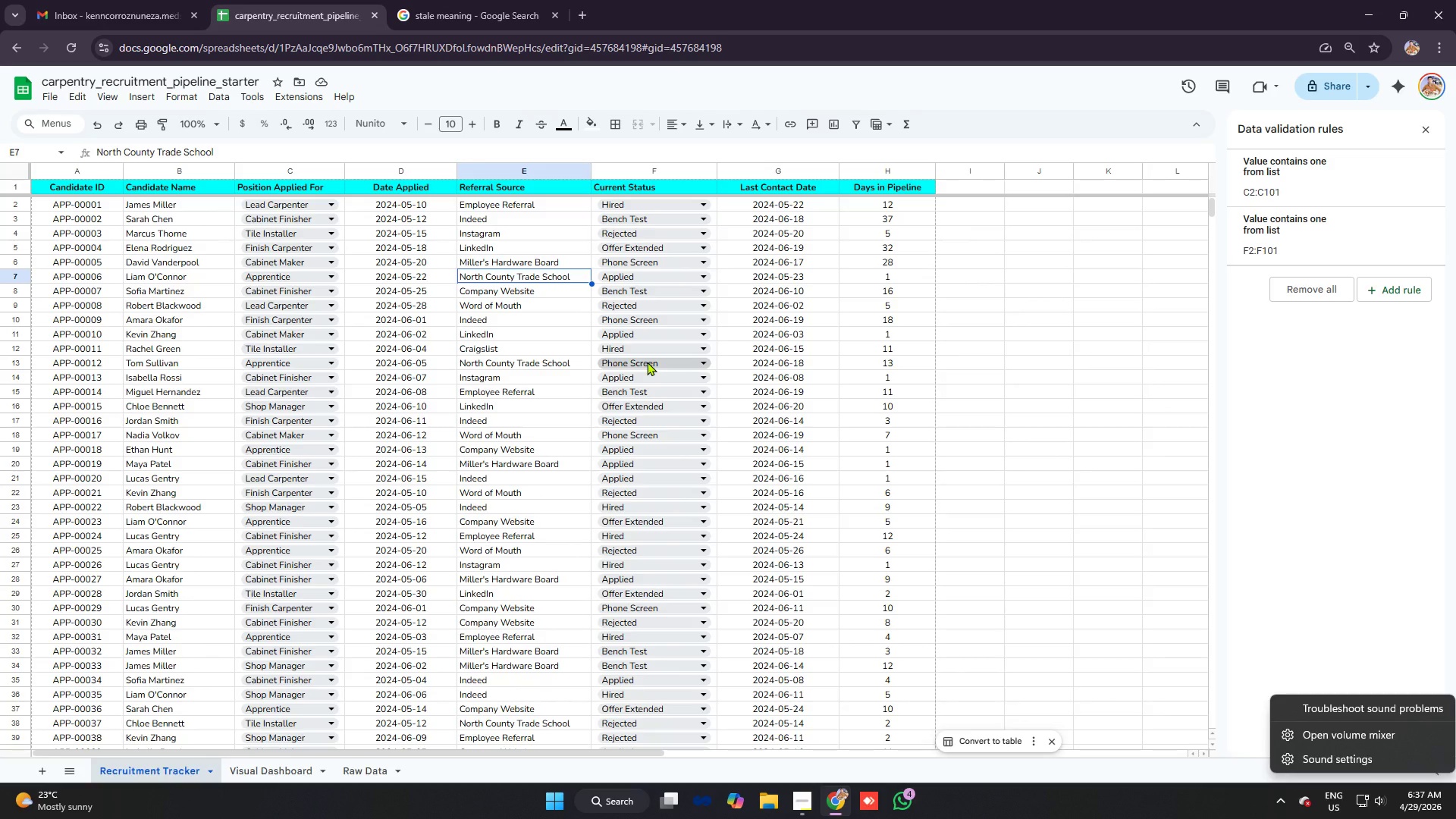 
wait(7.29)
 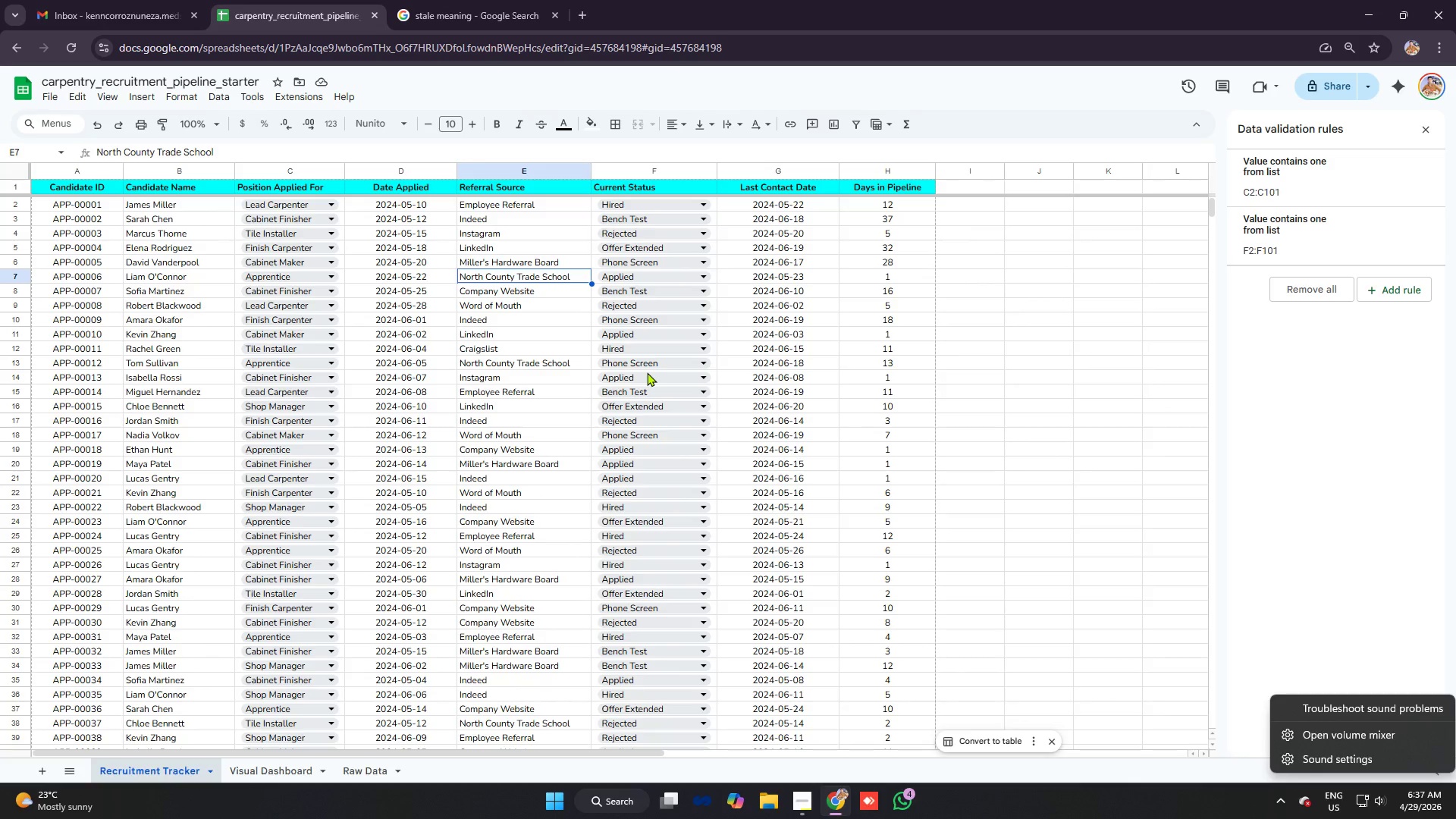 
scroll: coordinate [642, 369], scroll_direction: down, amount: 5.0
 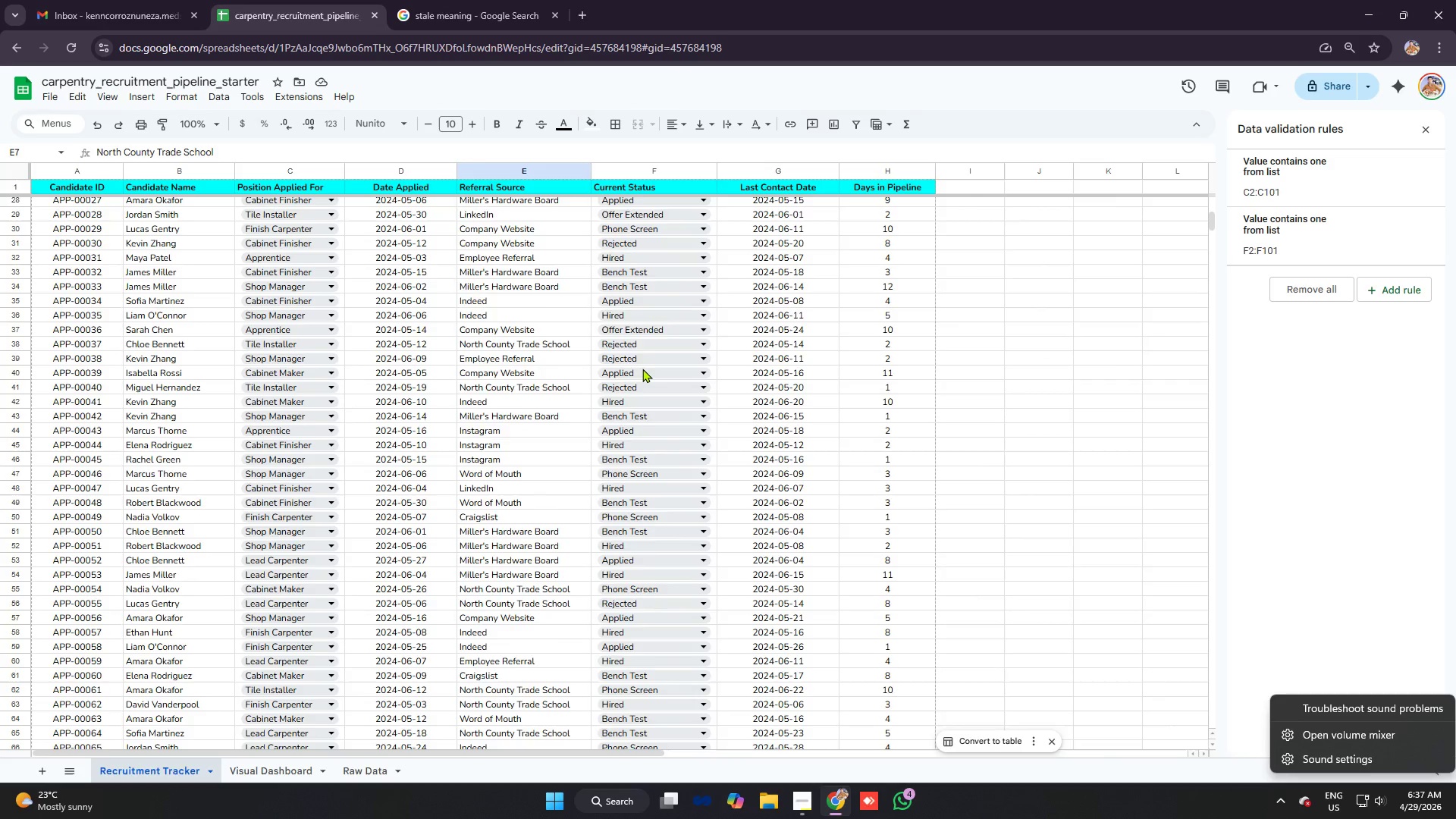 
scroll: coordinate [645, 366], scroll_direction: up, amount: 6.0
 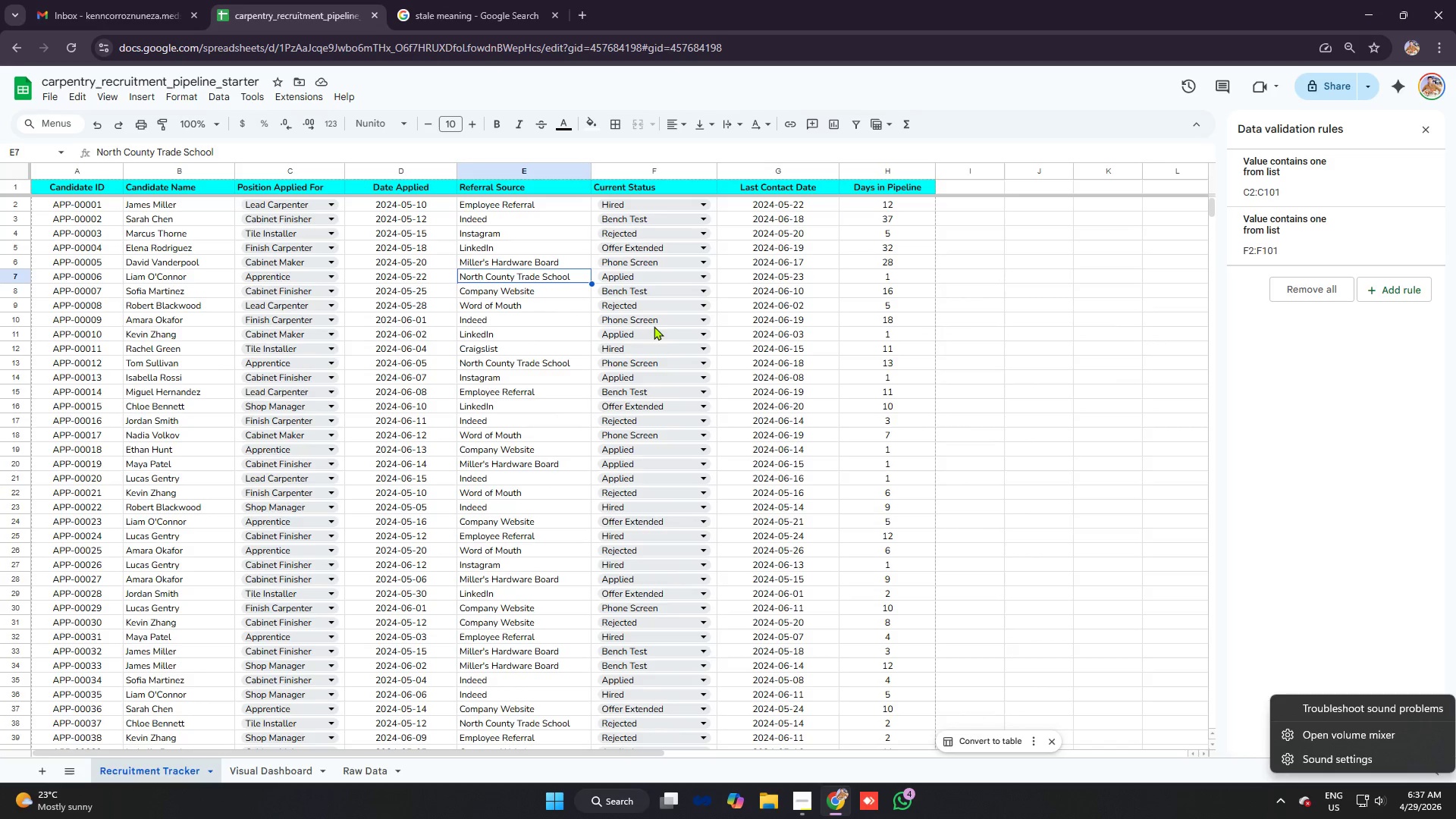 
wait(8.62)
 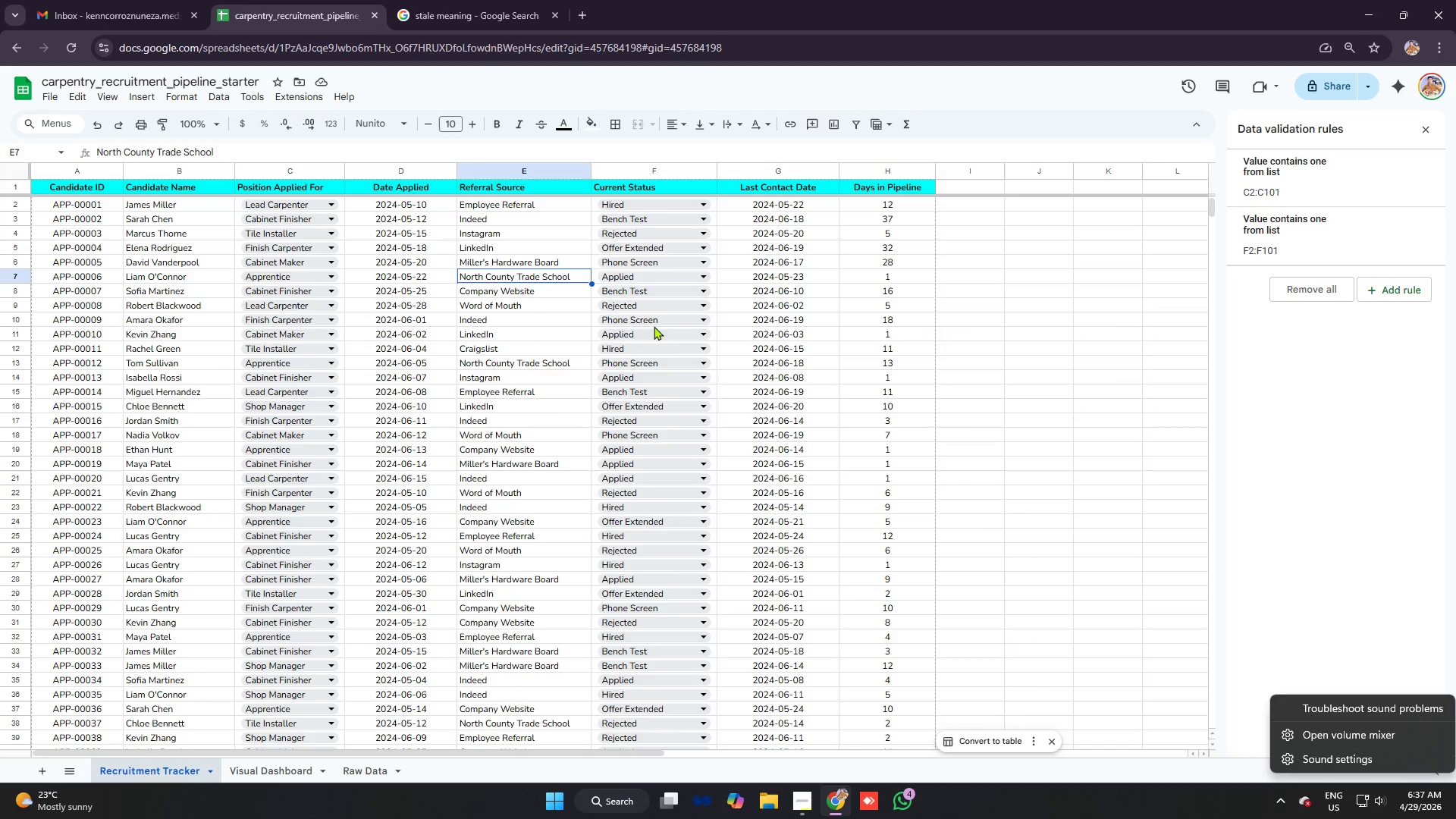 
left_click([268, 762])
 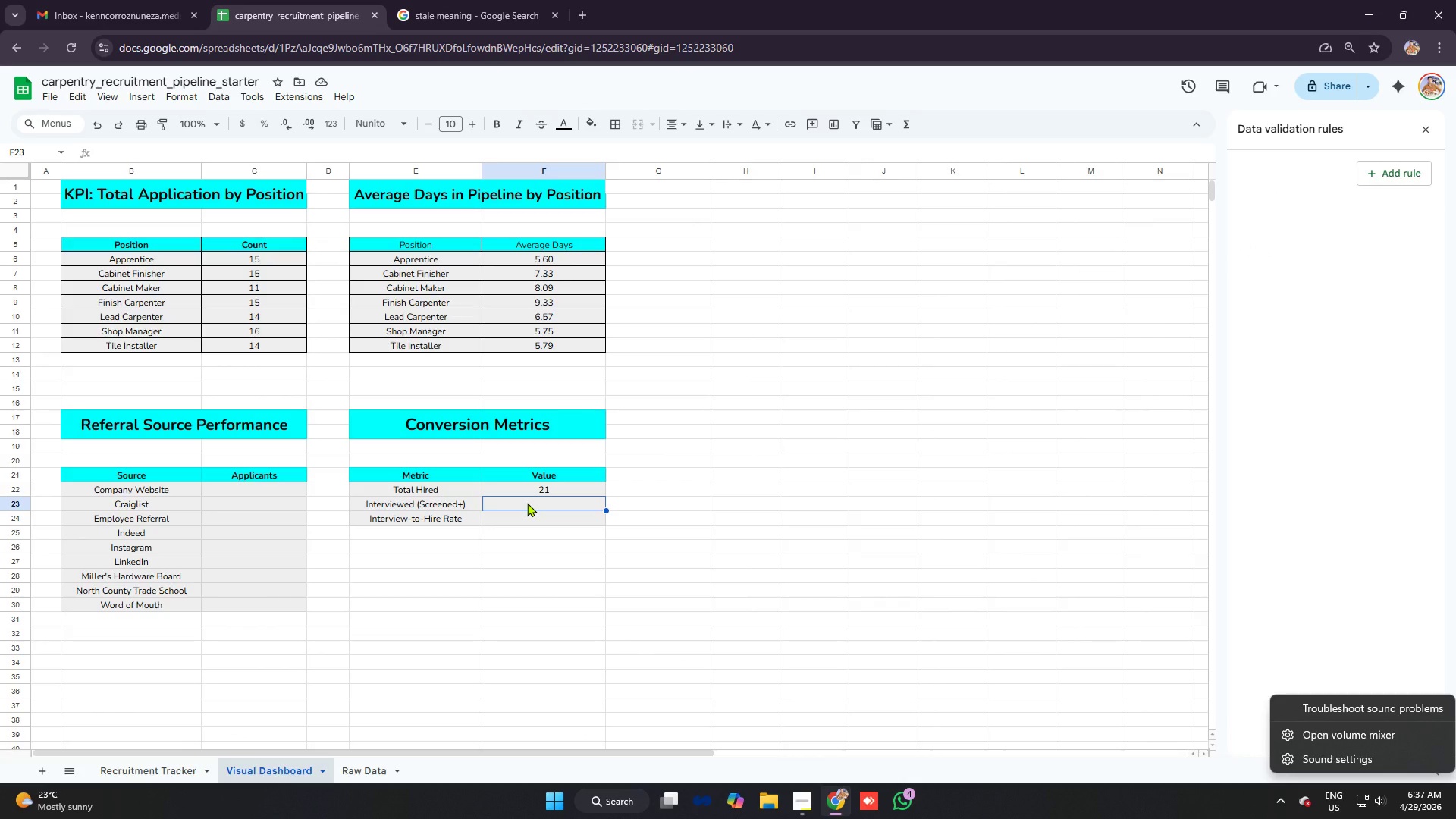 
key(Equal)
 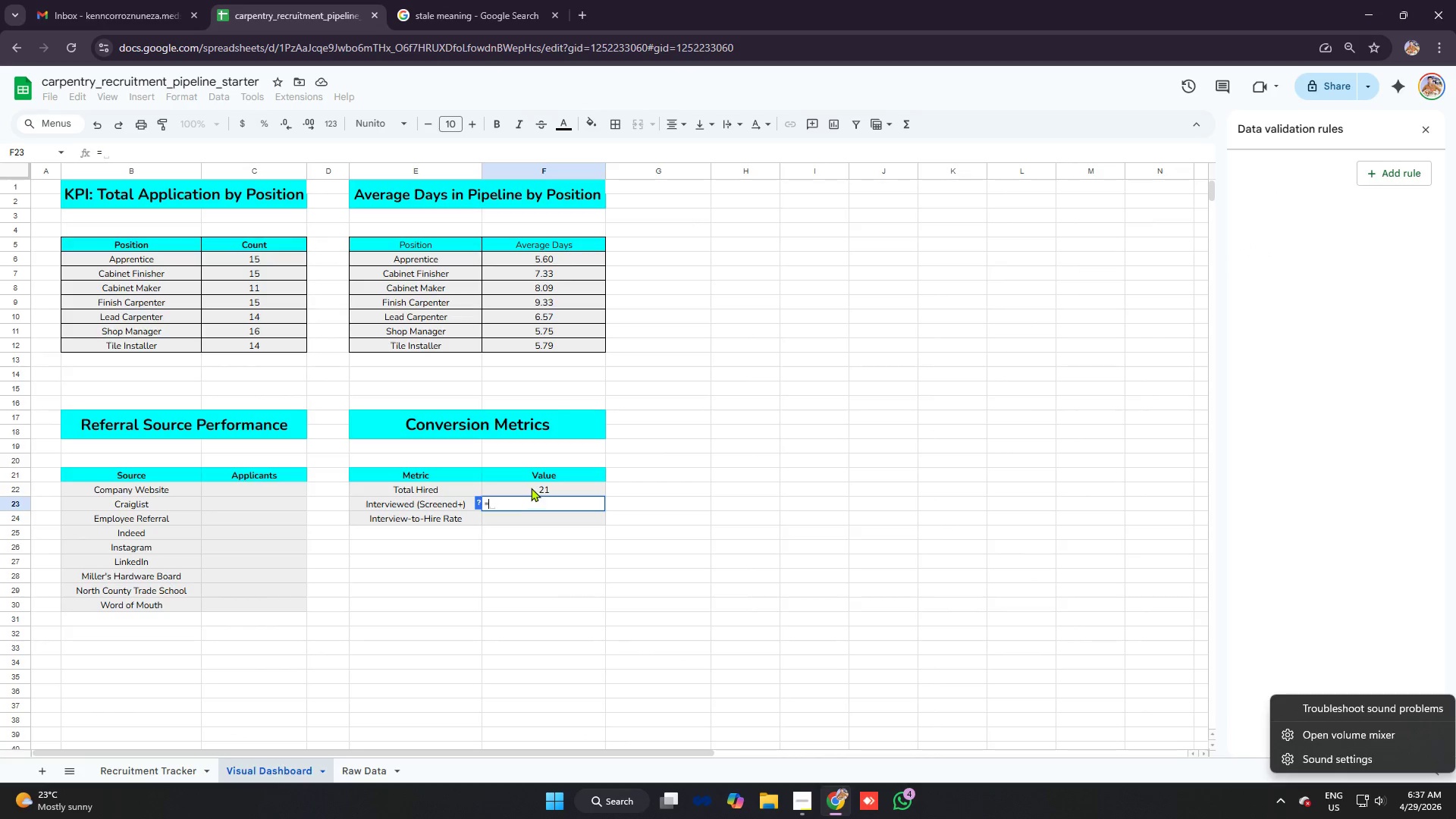 
type(counti)
 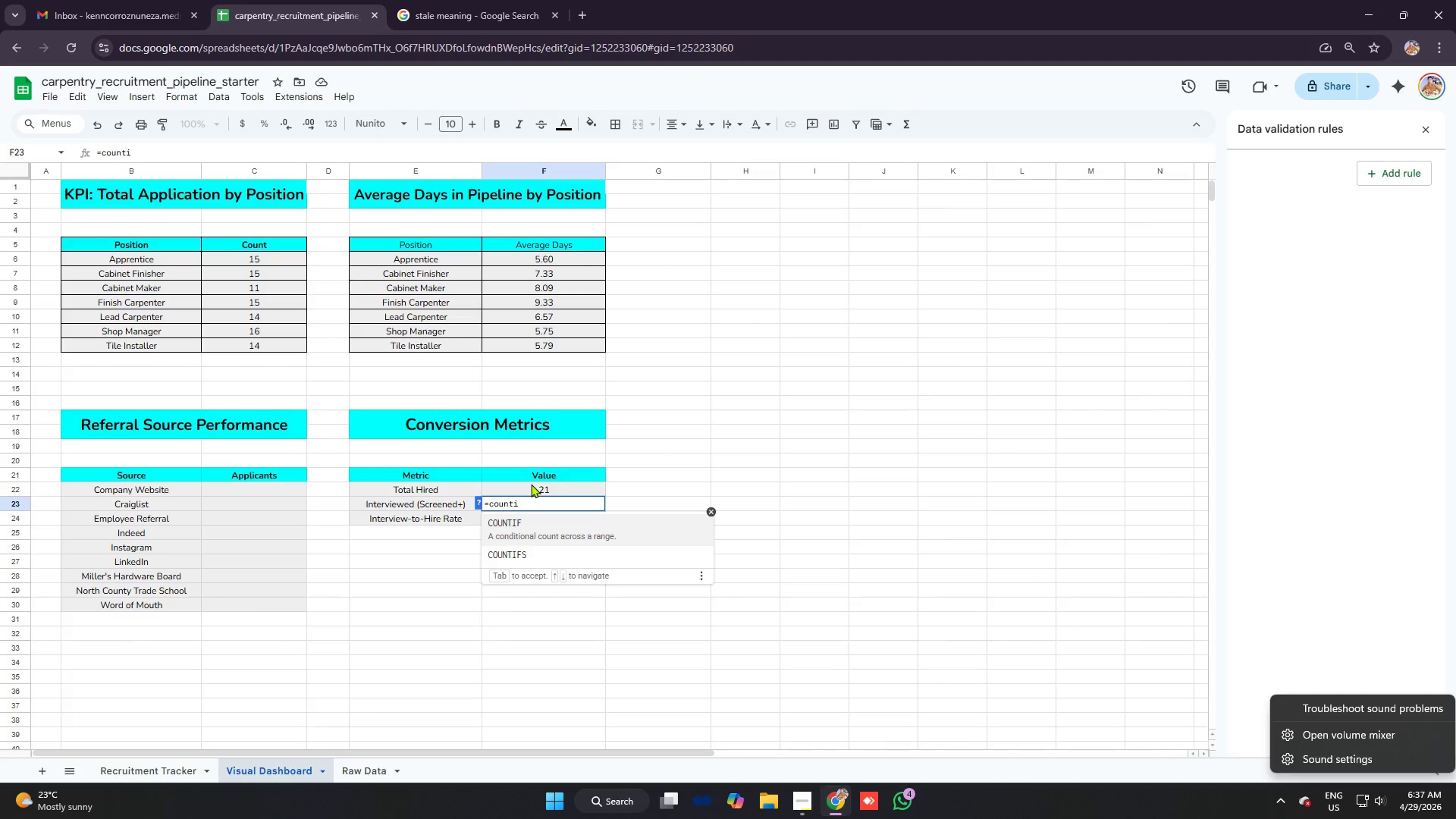 
key(ArrowDown)
 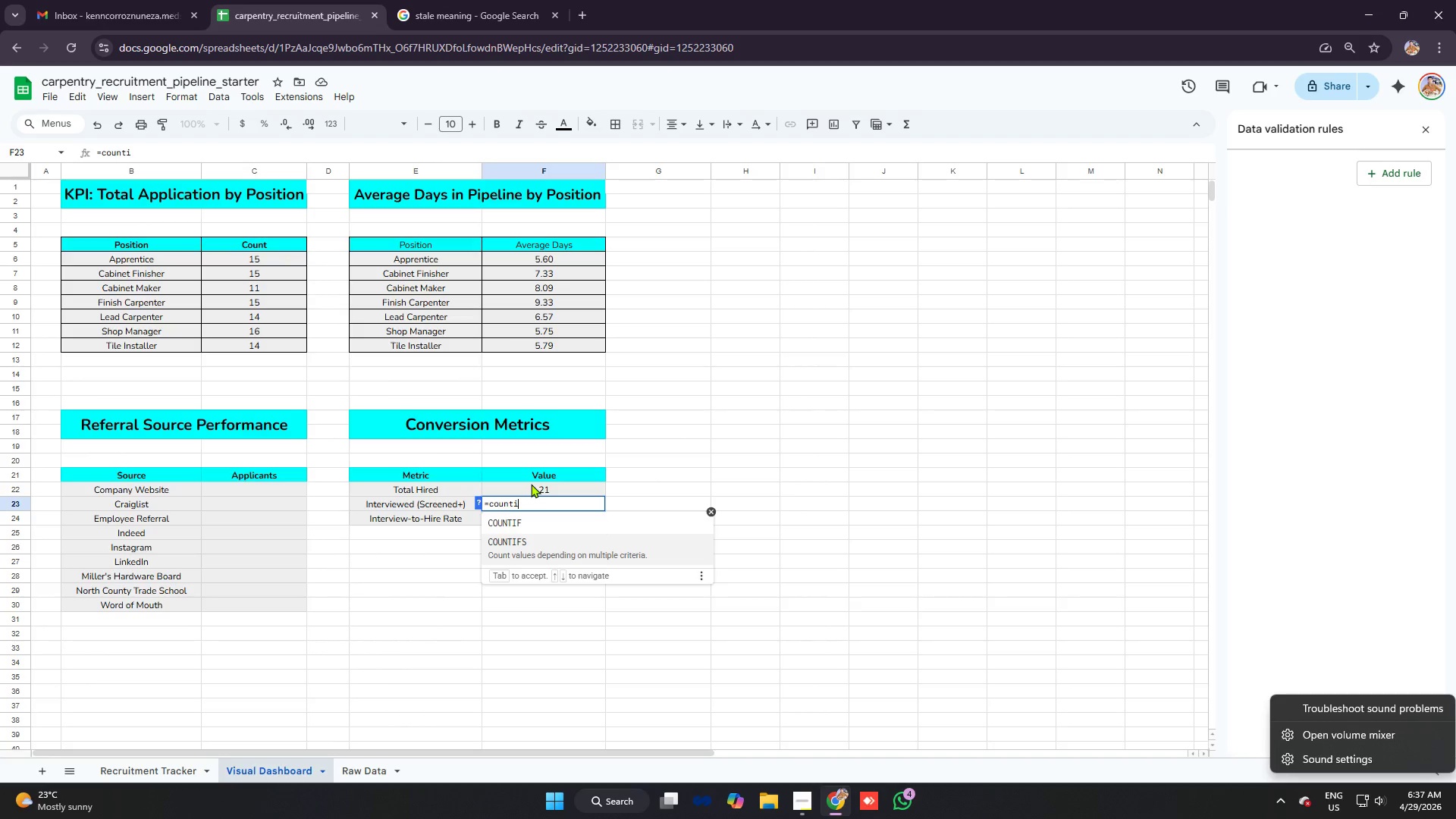 
key(Enter)
 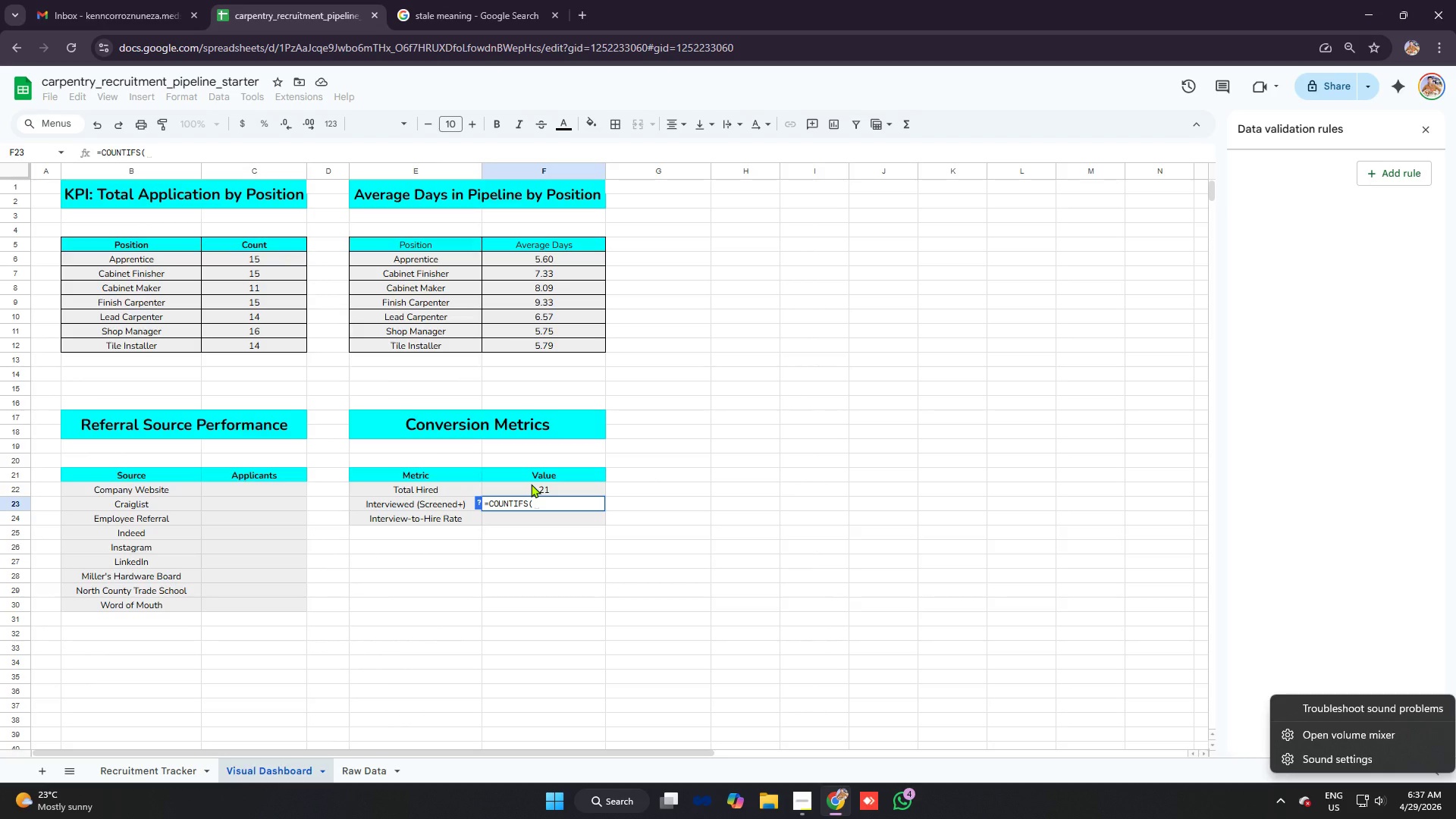 
type(')
key(Backspace)
type(Recruitment Tracker'!F:F, "<>)
 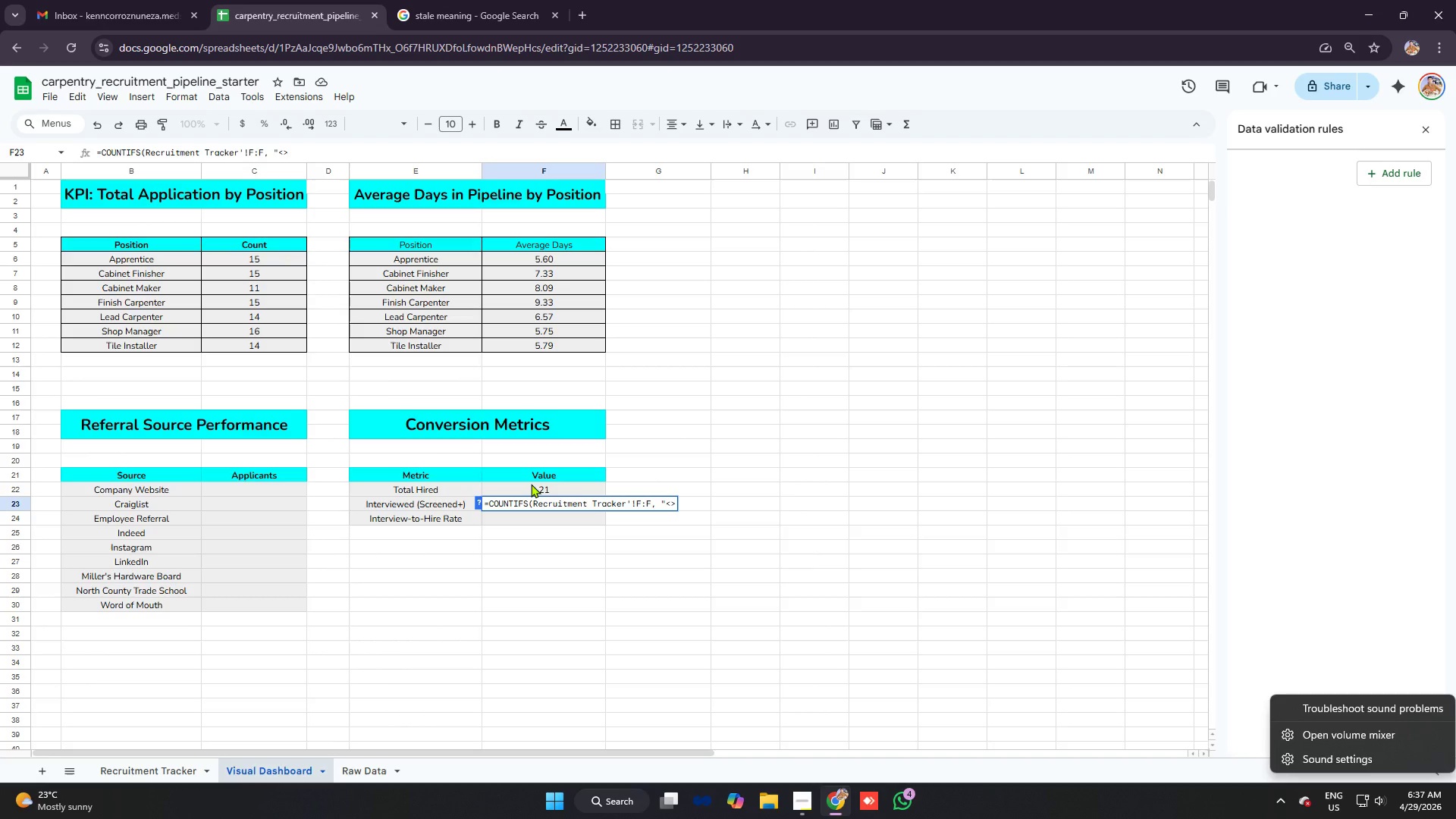 
wait(5.06)
 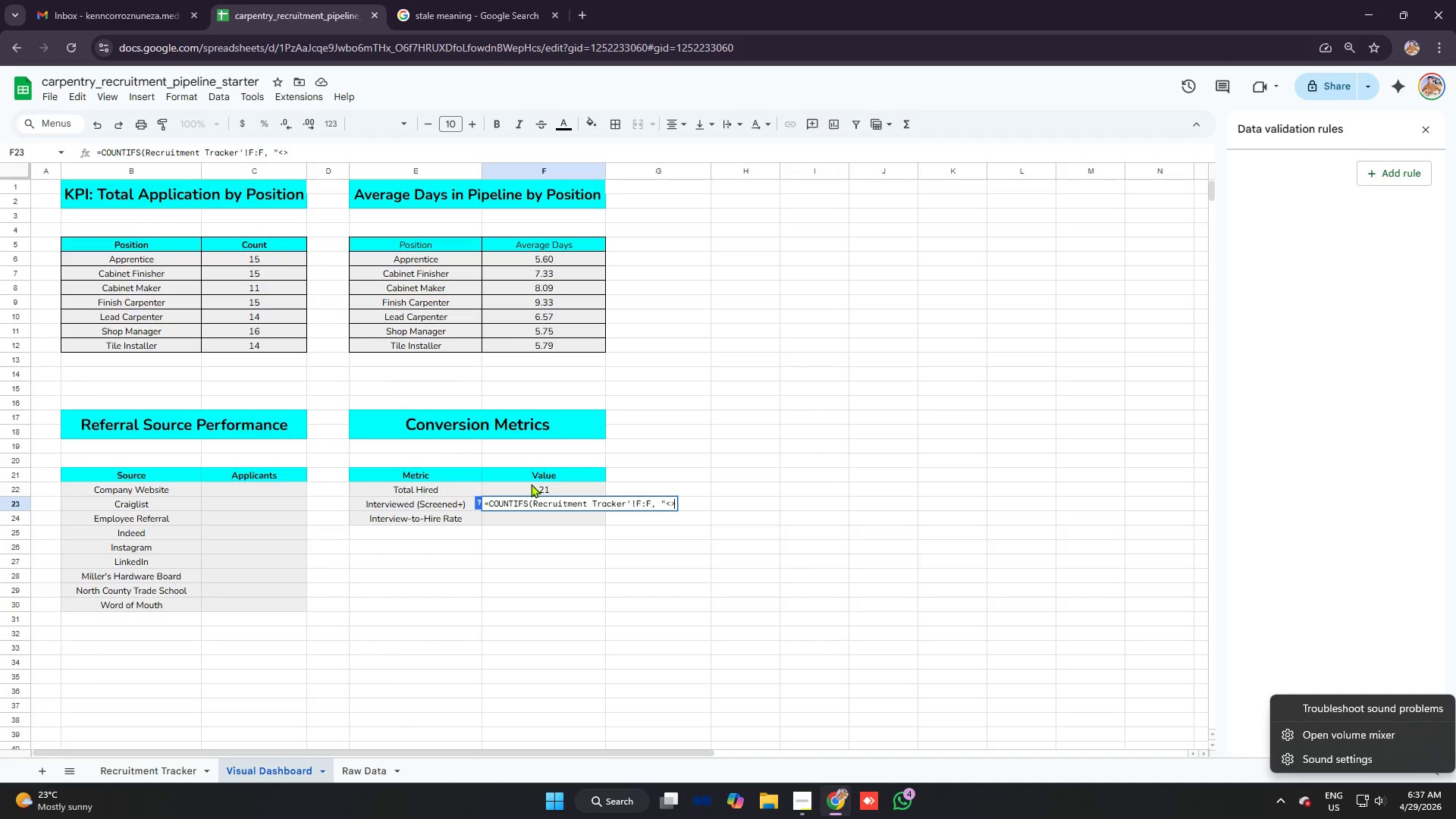 
type(Applierd)
key(Backspace)
key(Backspace)
type(d")
 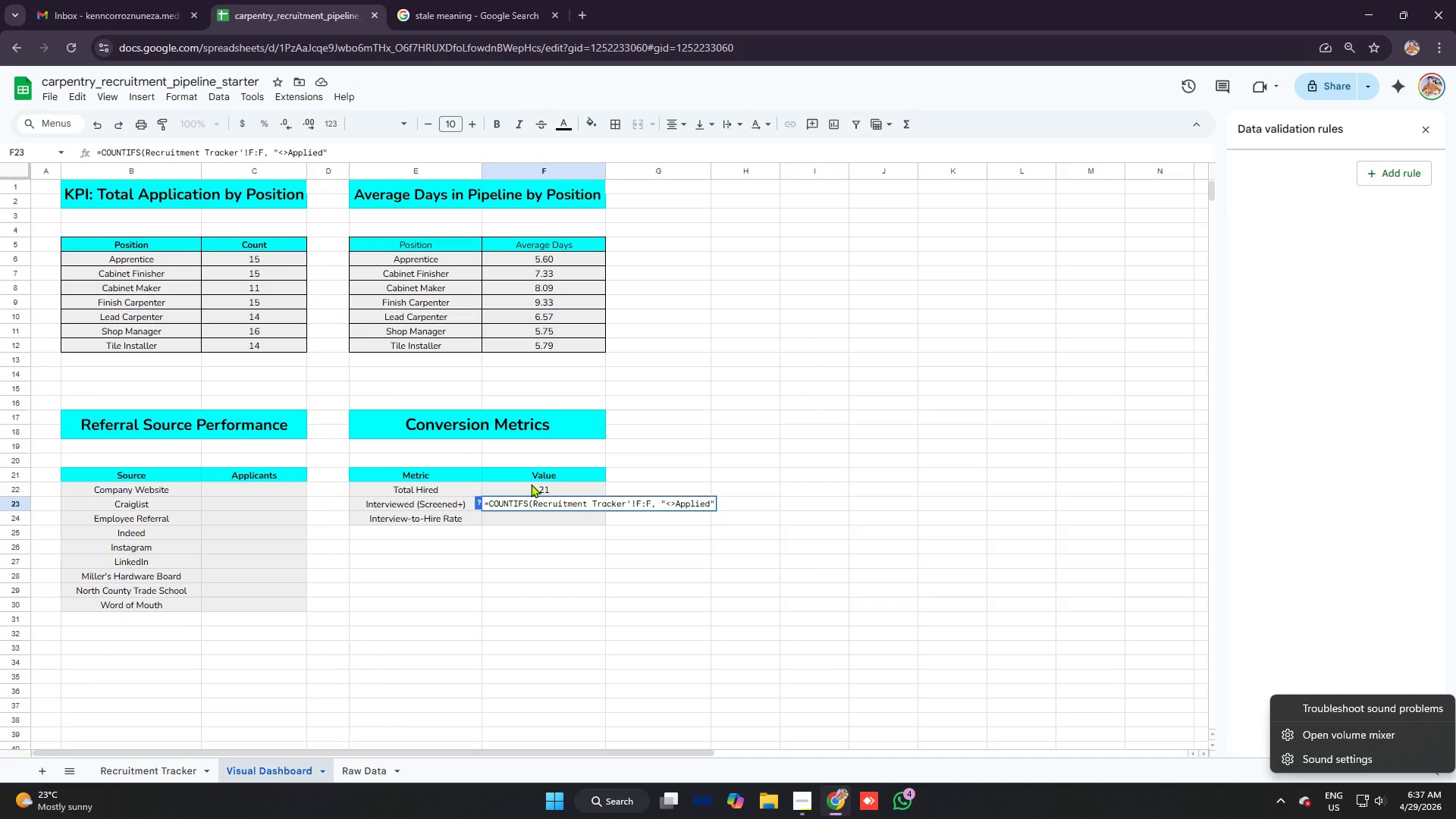 
wait(5.97)
 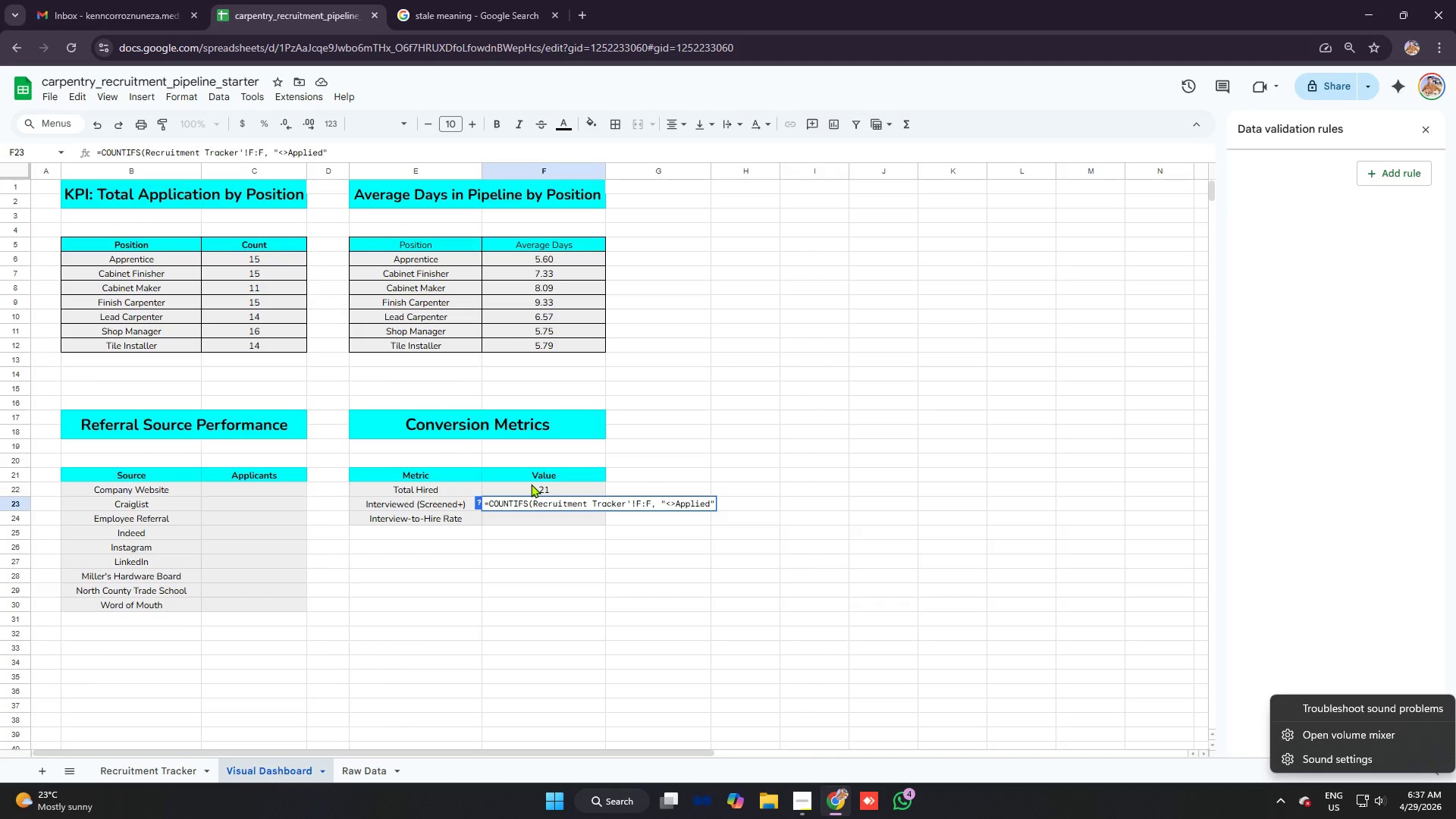 
left_click([532, 504])
 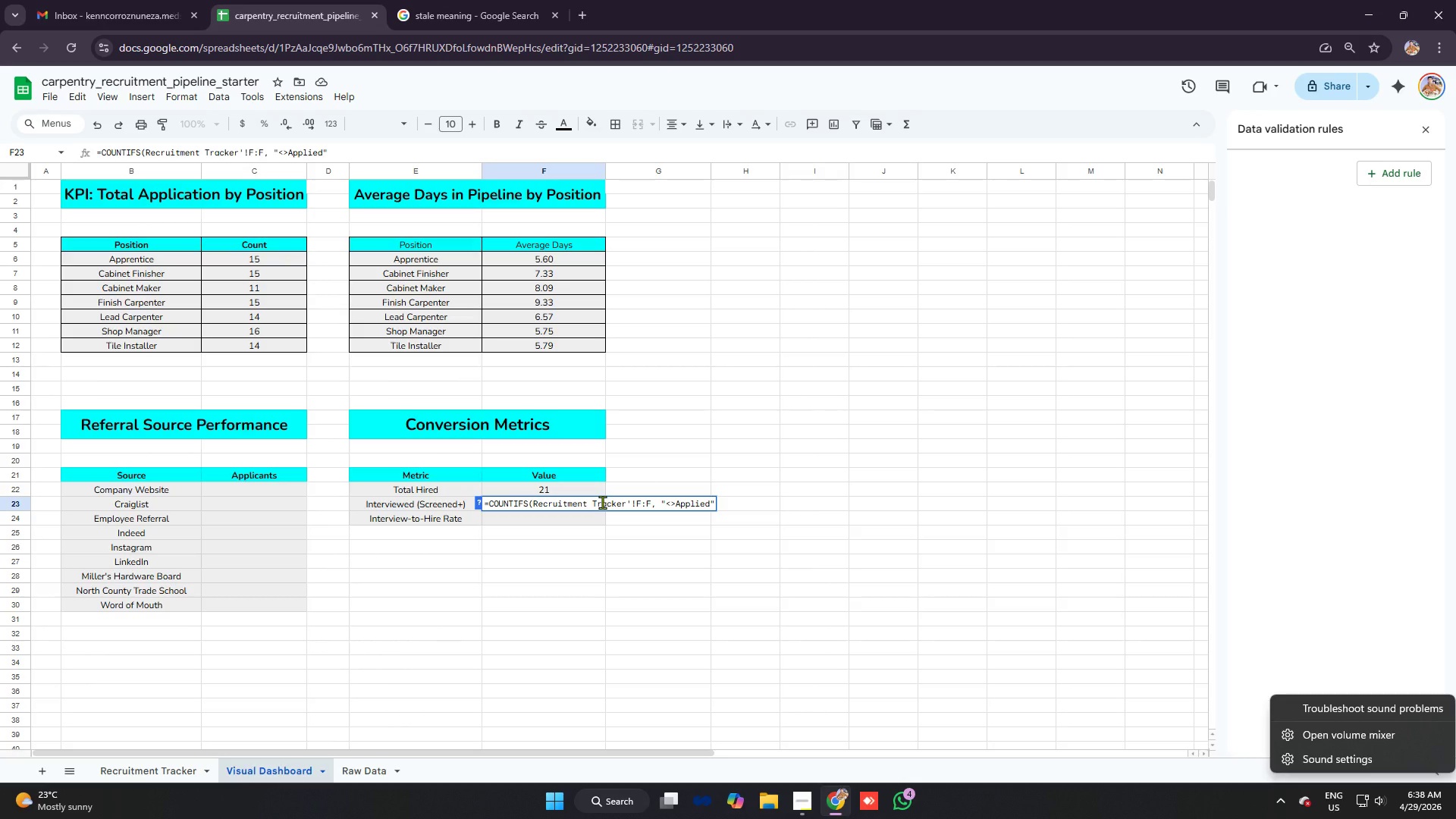 
key(Quote)
 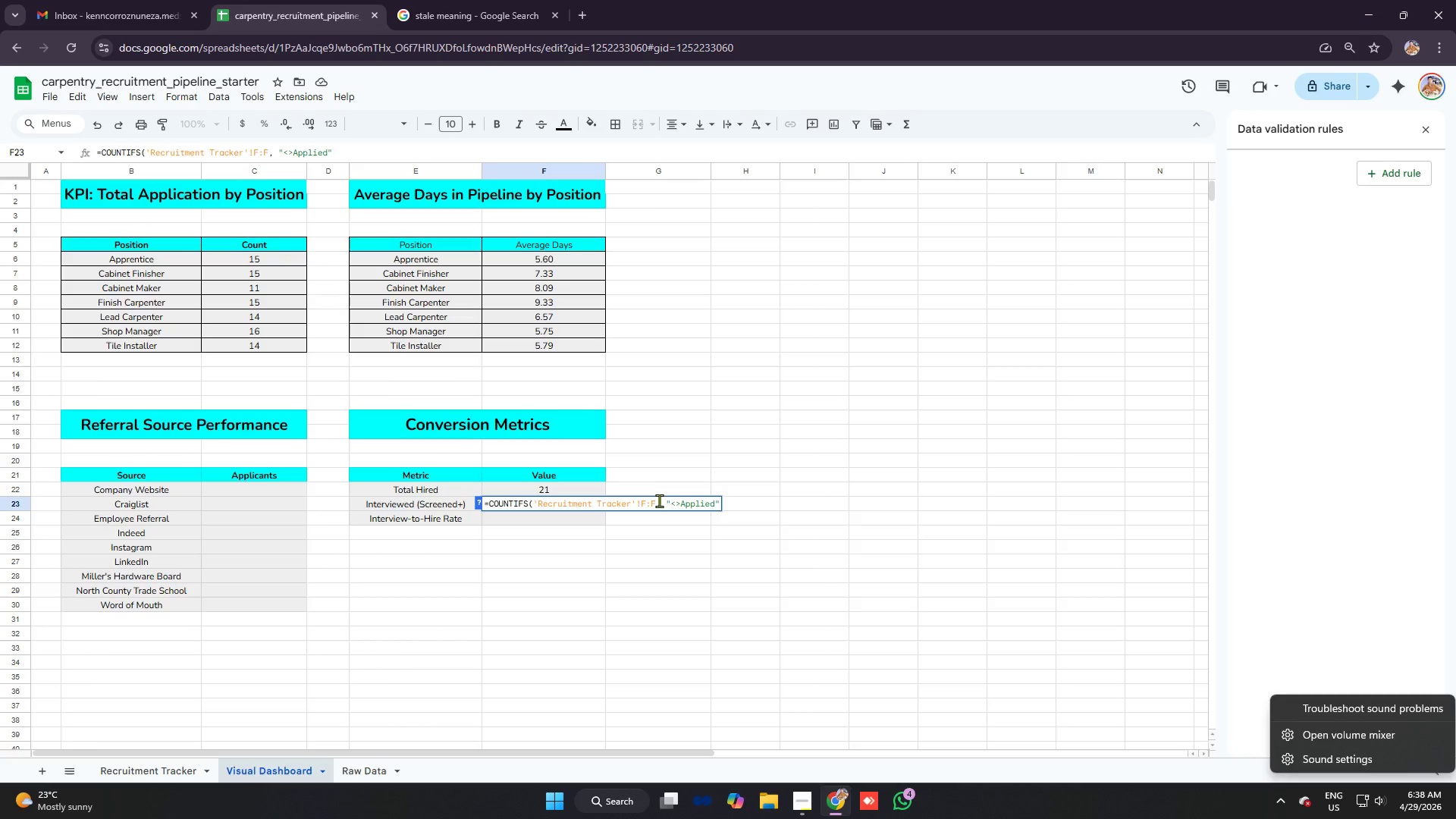 
key(Backspace)
 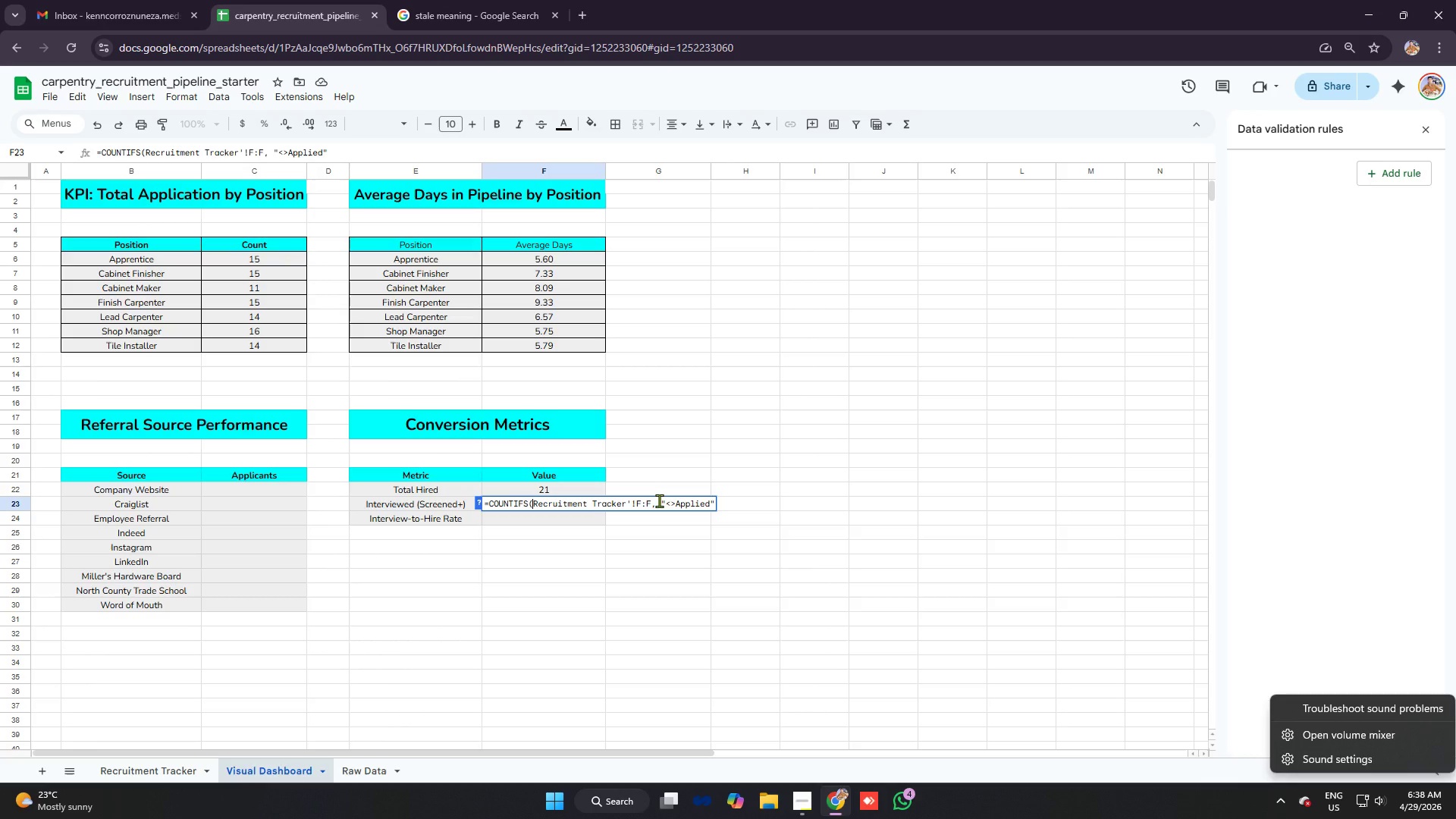 
key(Quote)
 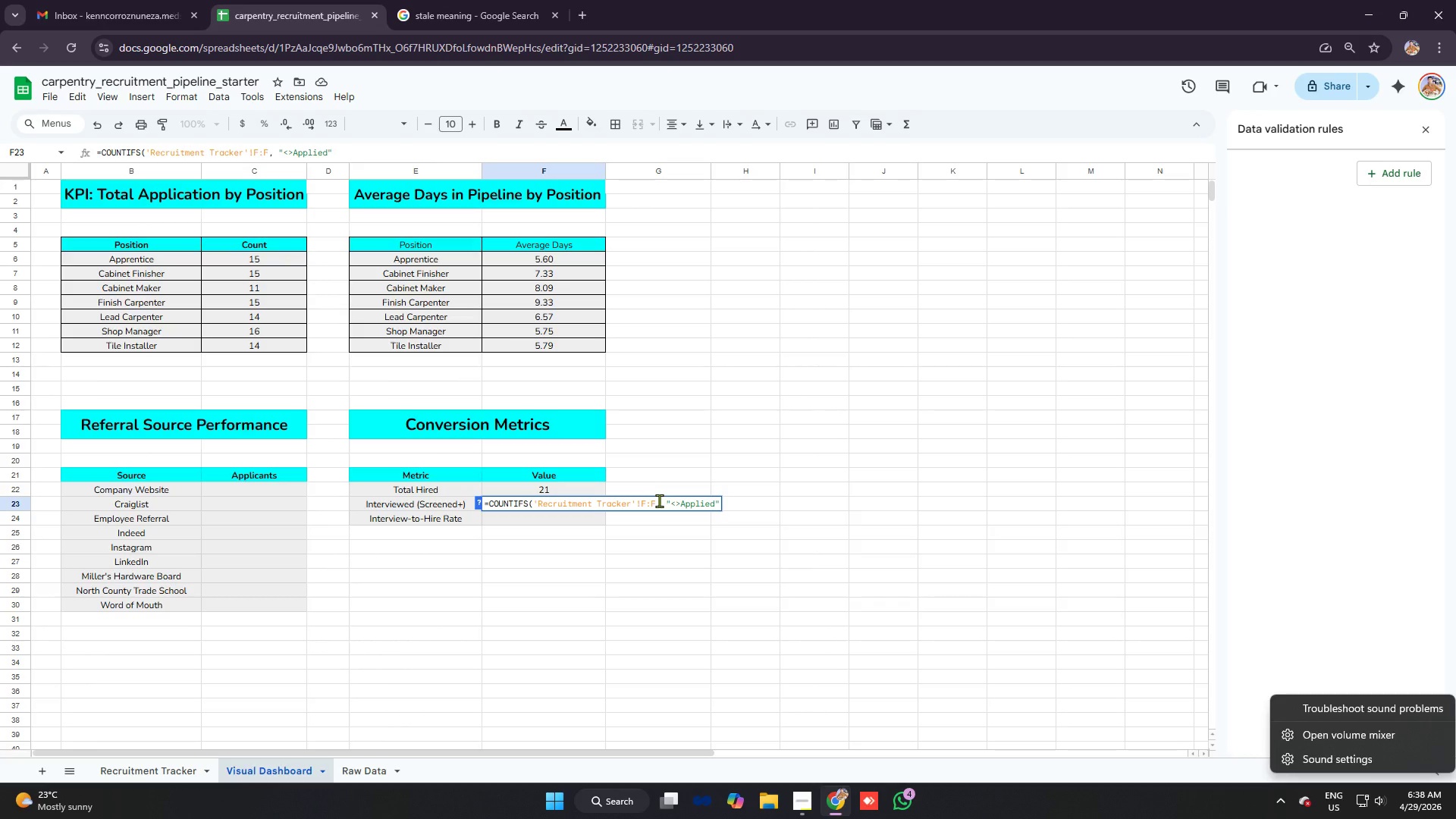 
key(Enter)
 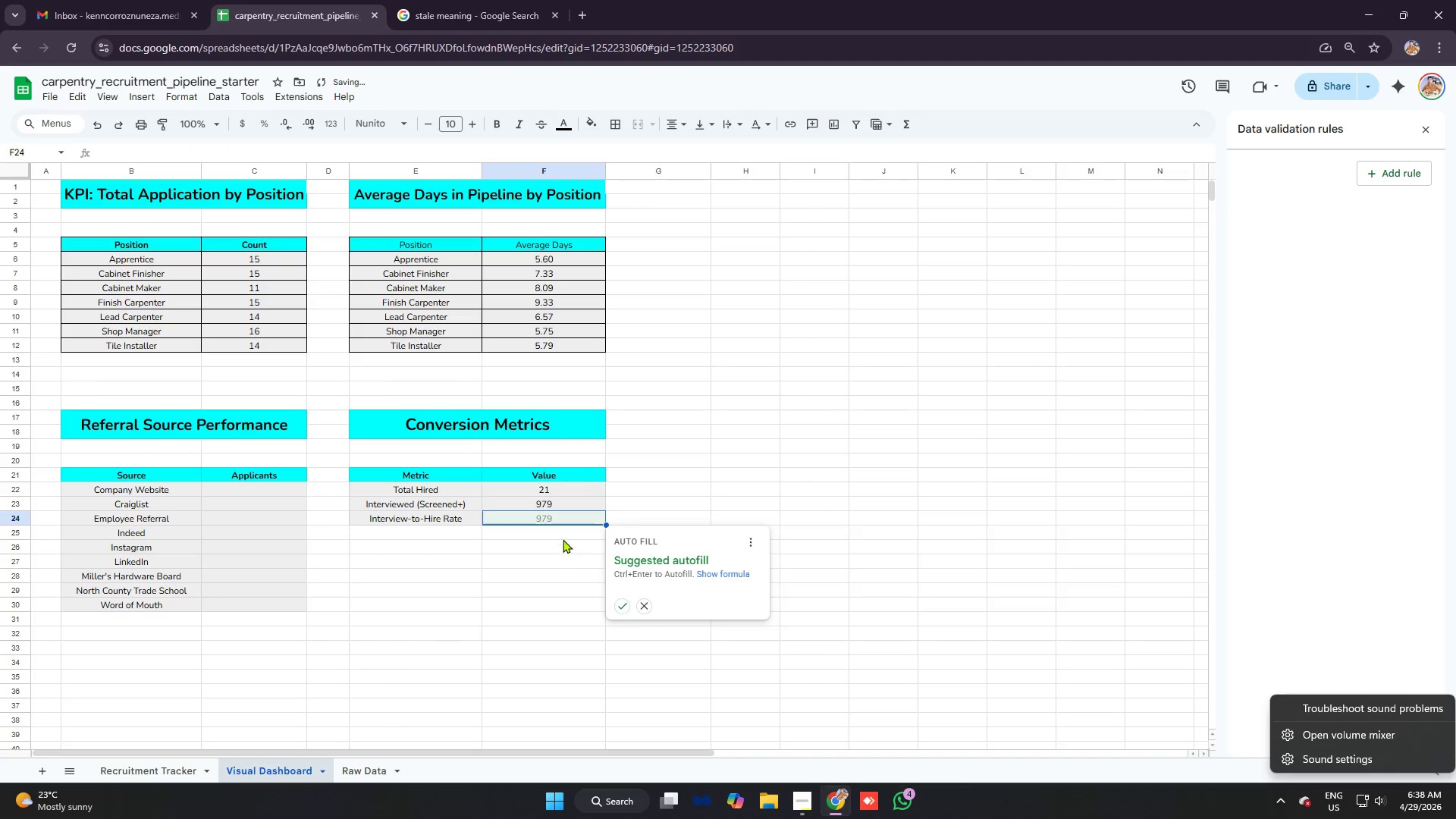 
left_click([549, 519])
 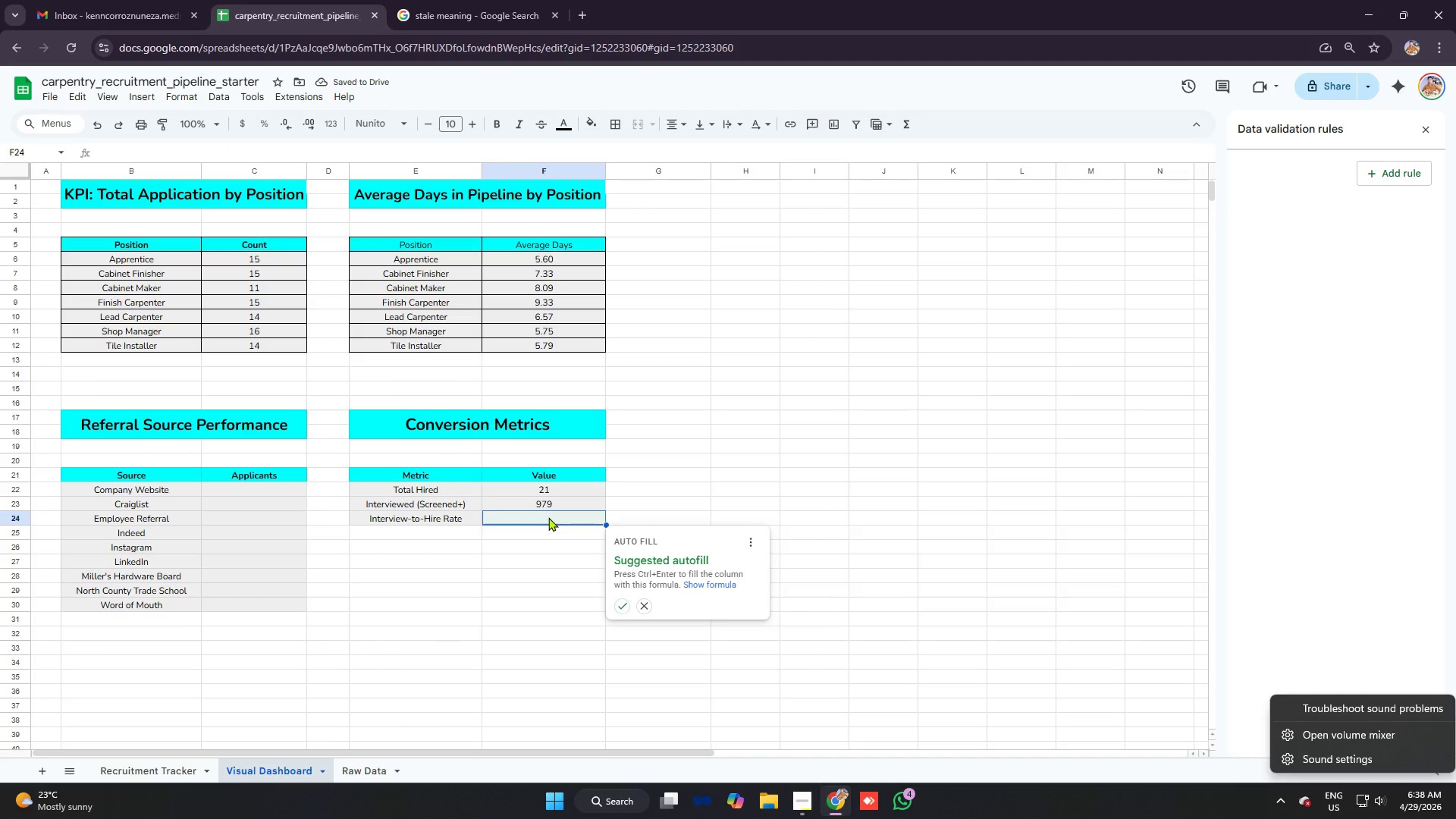 
key(Equal)
 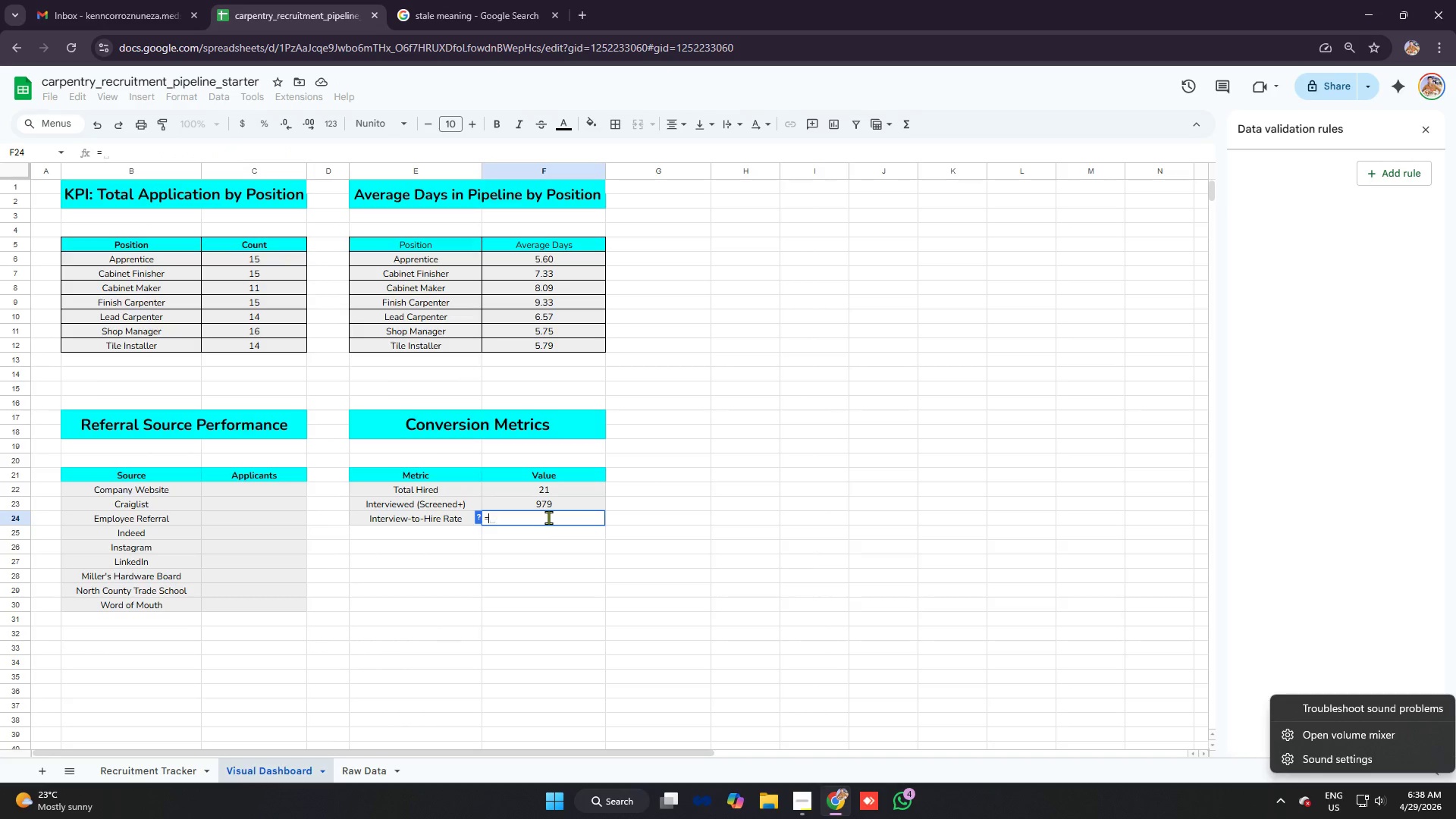 
wait(6.4)
 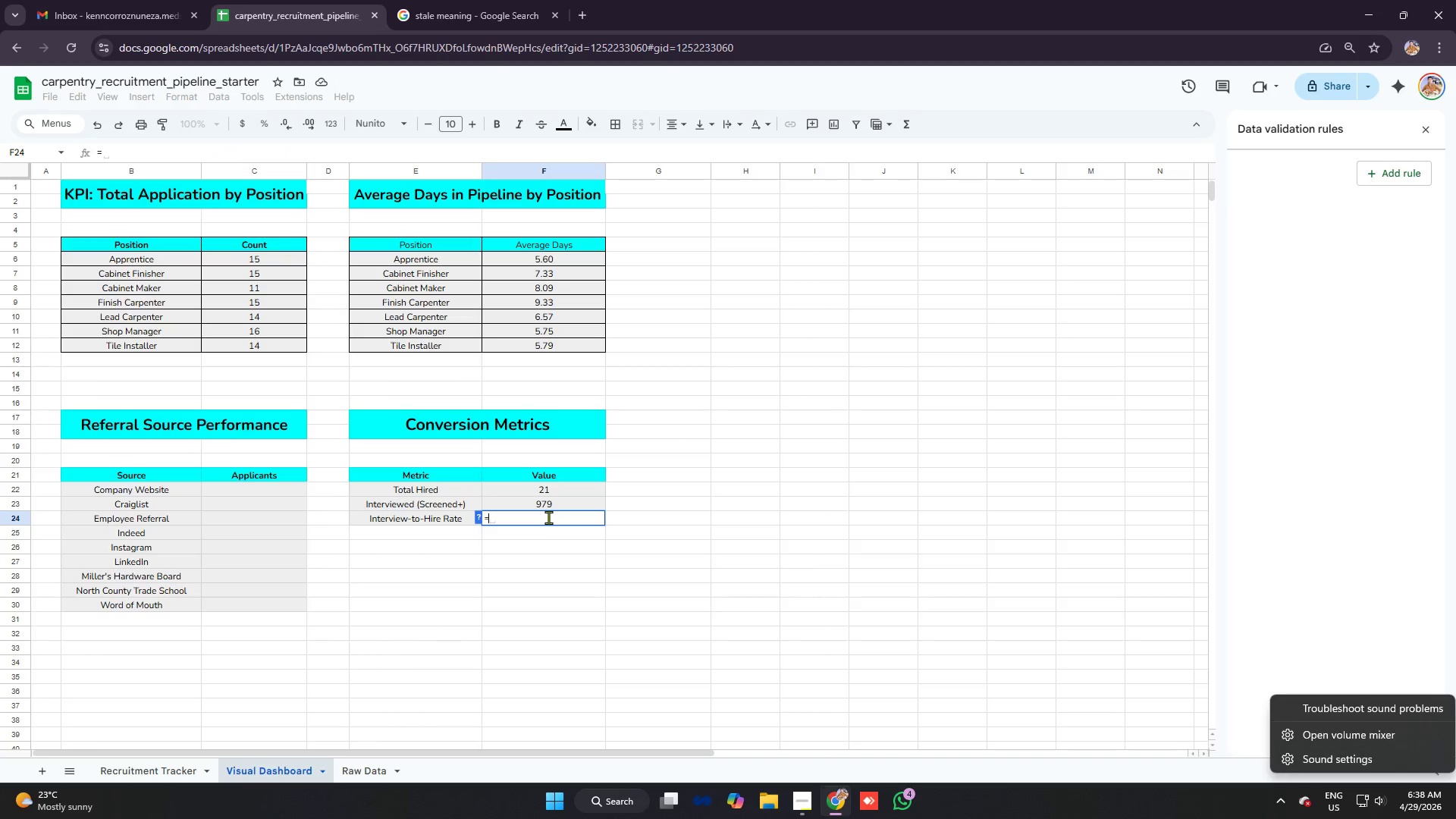 
mouse_move([177, 752])
 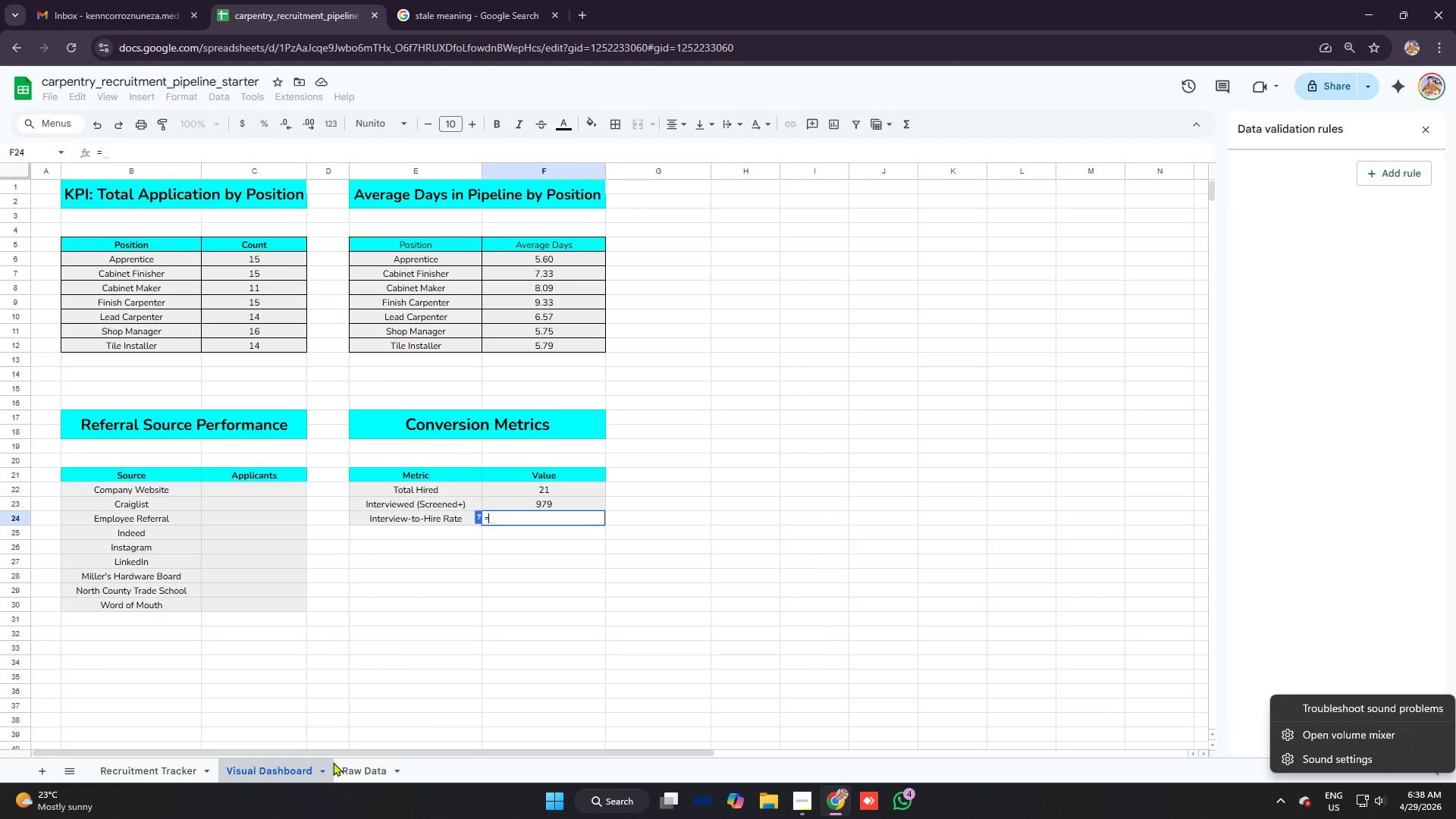 
wait(15.01)
 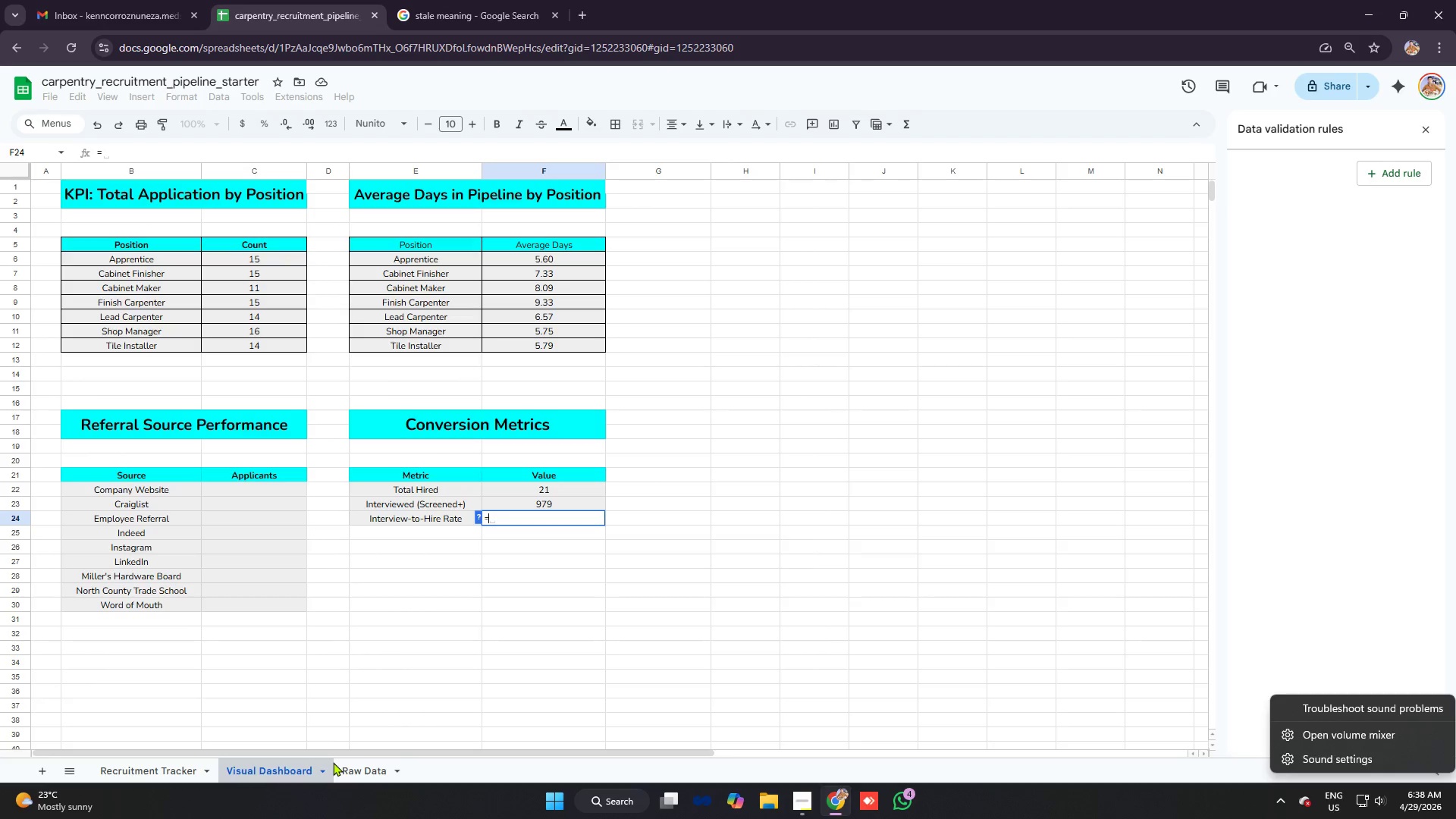 
left_click([158, 770])
 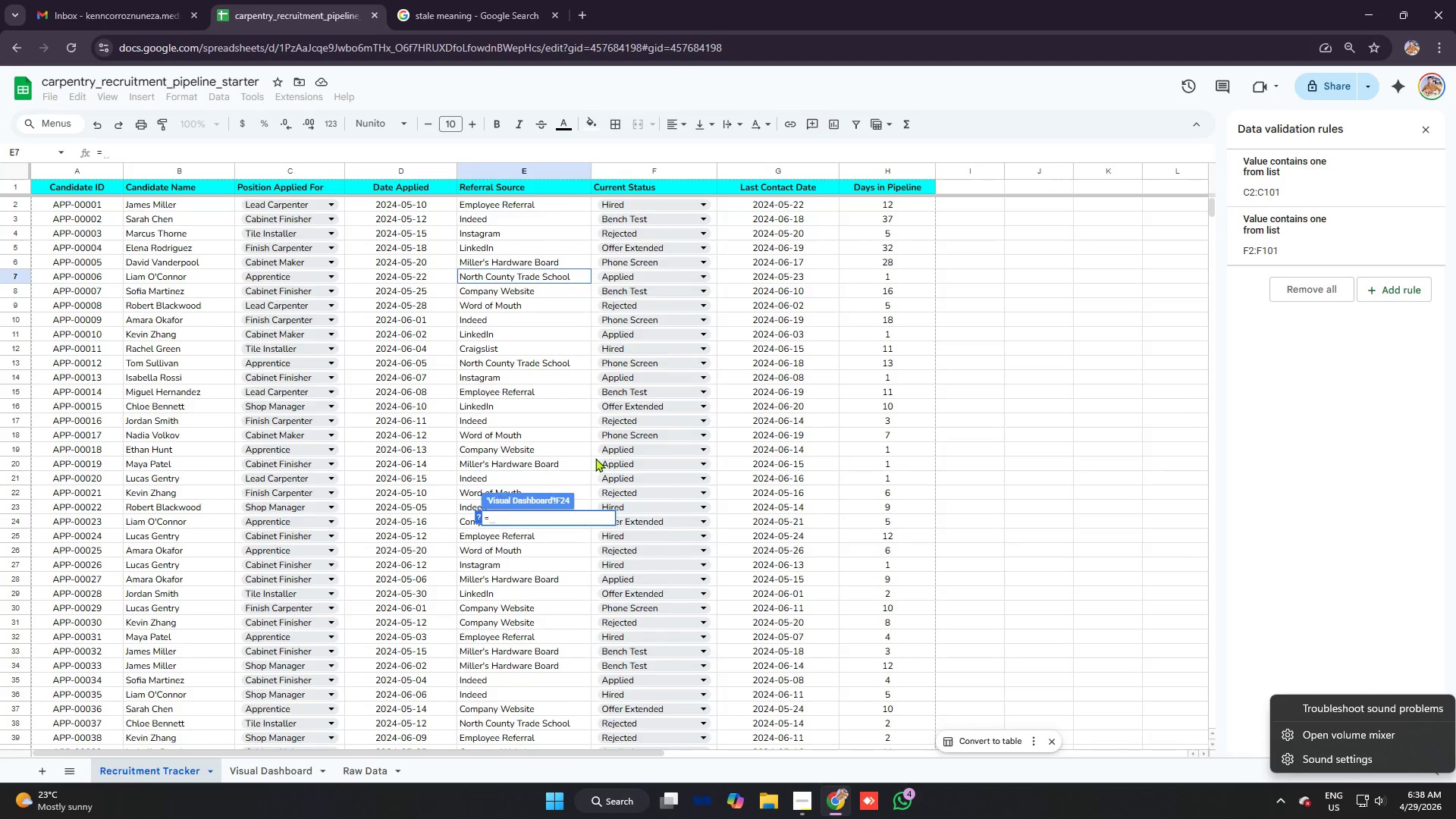 
scroll: coordinate [595, 454], scroll_direction: down, amount: 5.0
 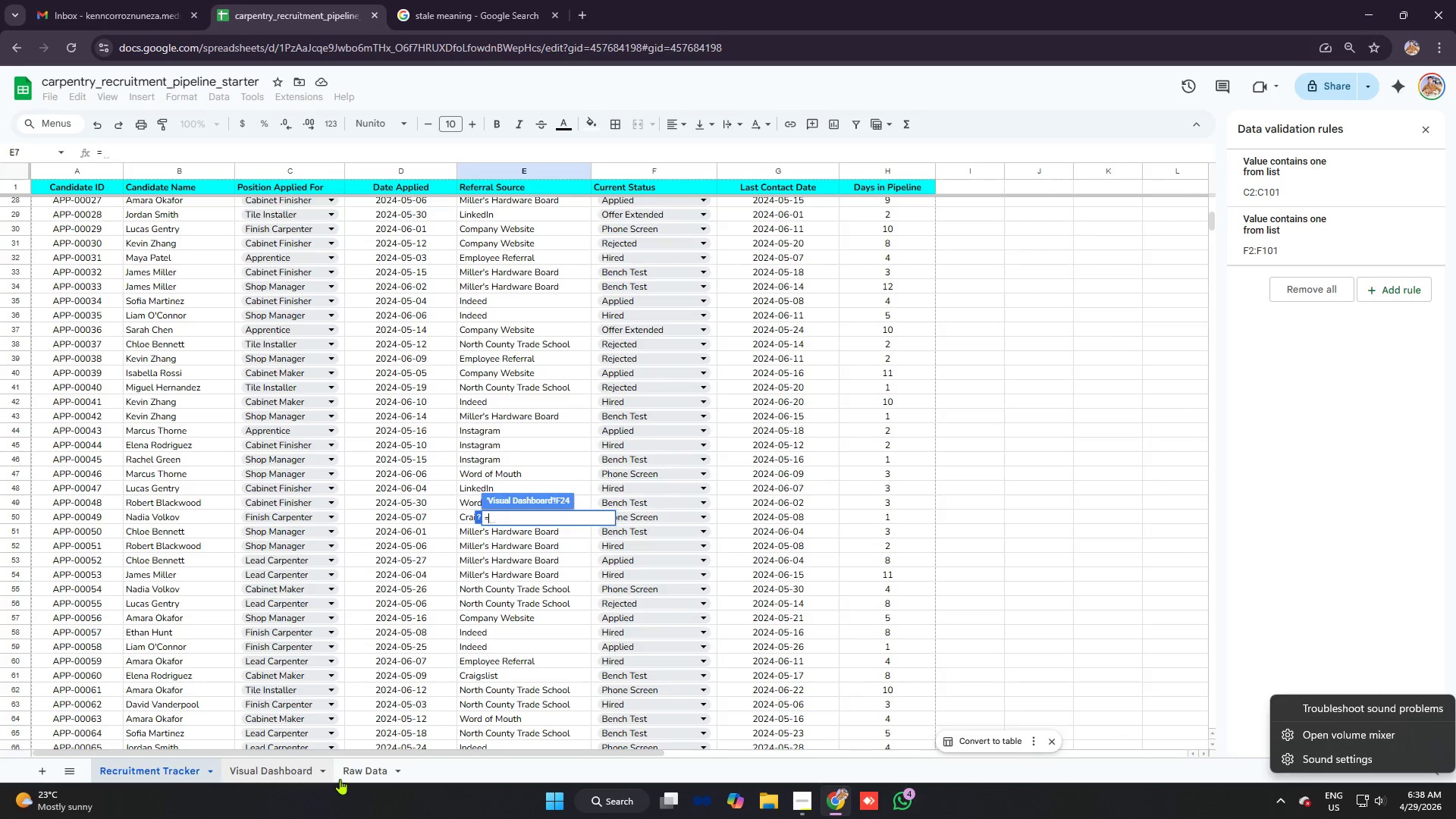 
left_click([262, 765])
 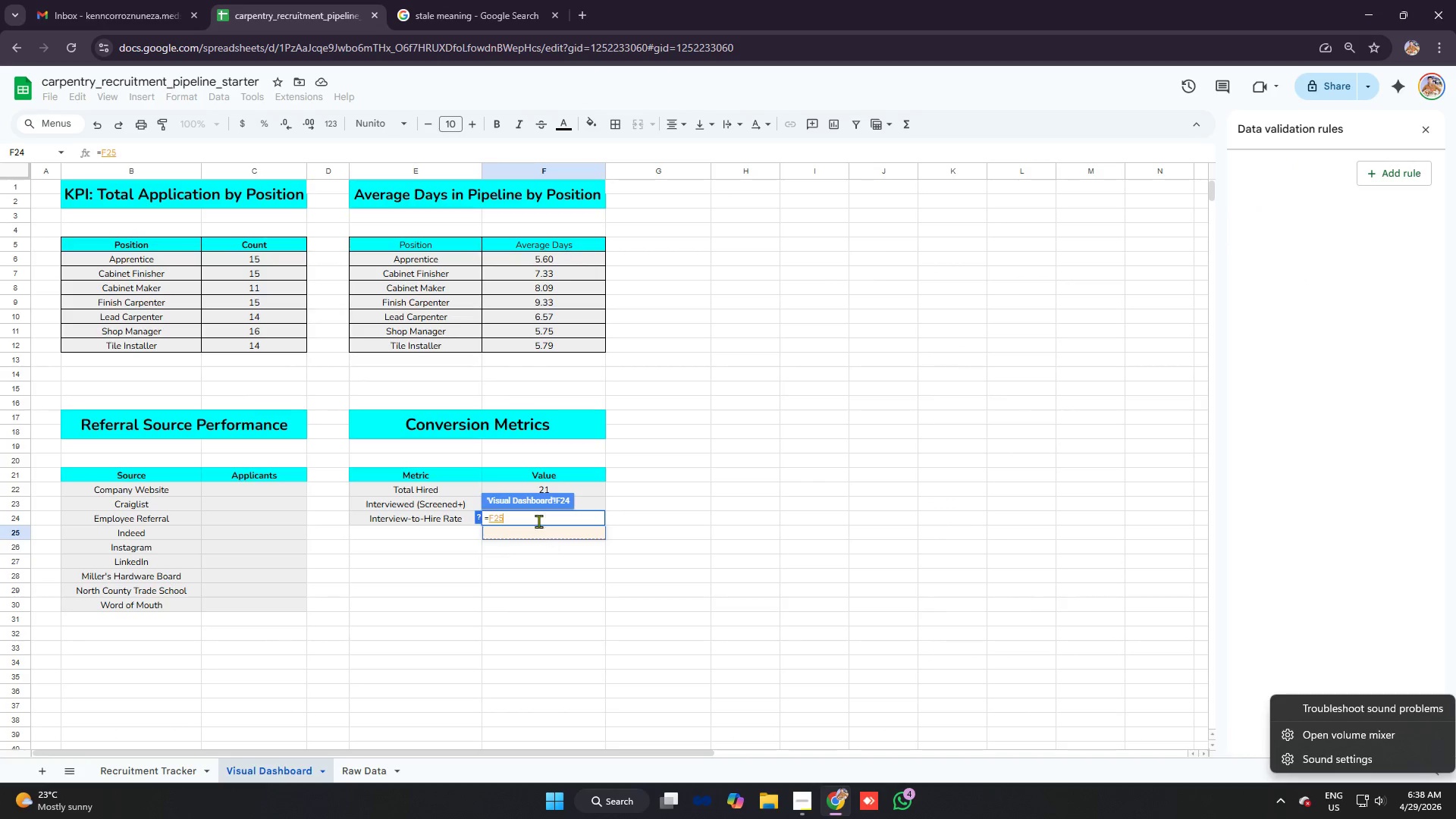 
left_click([538, 518])
 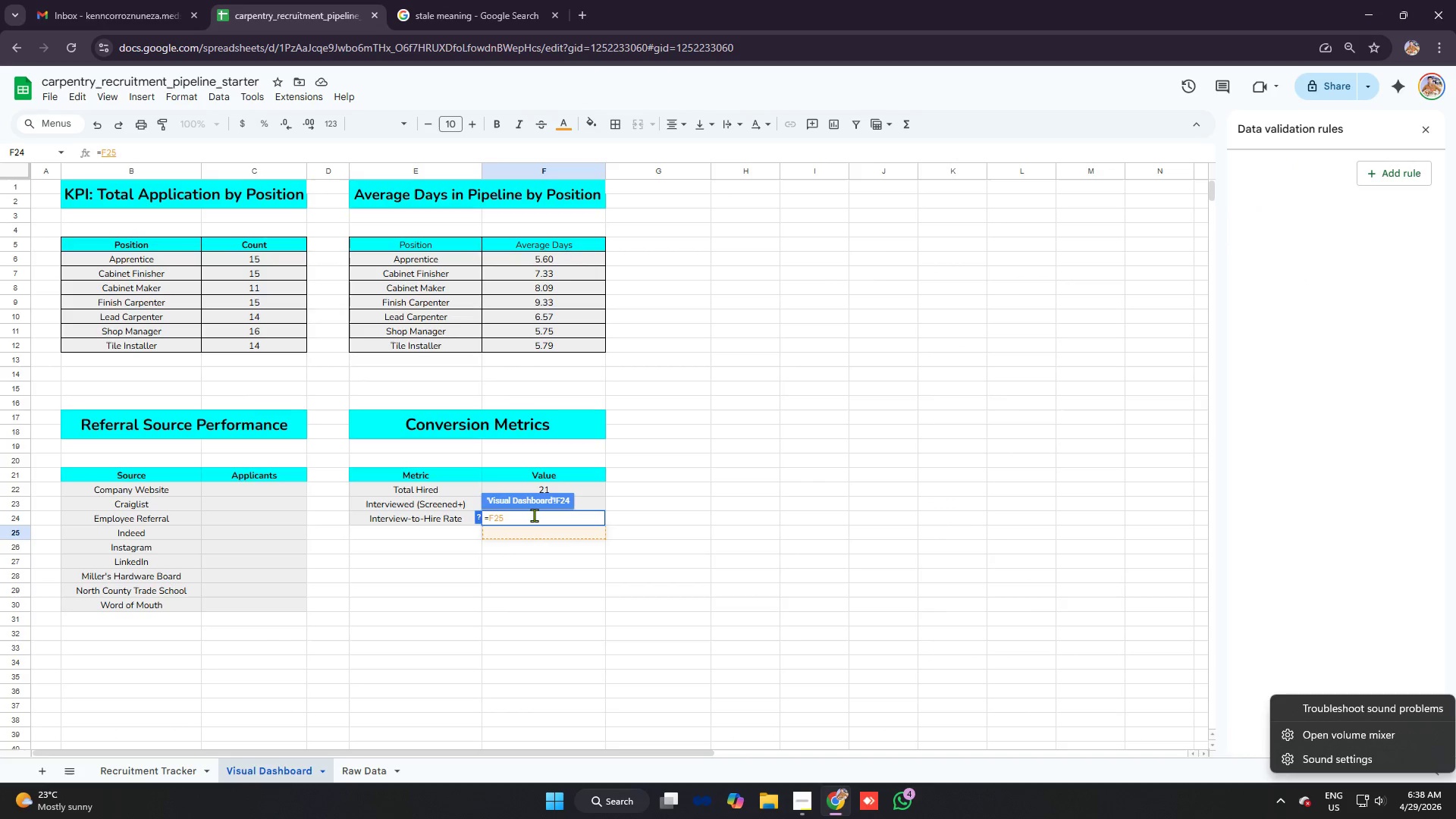 
key(Backspace)
 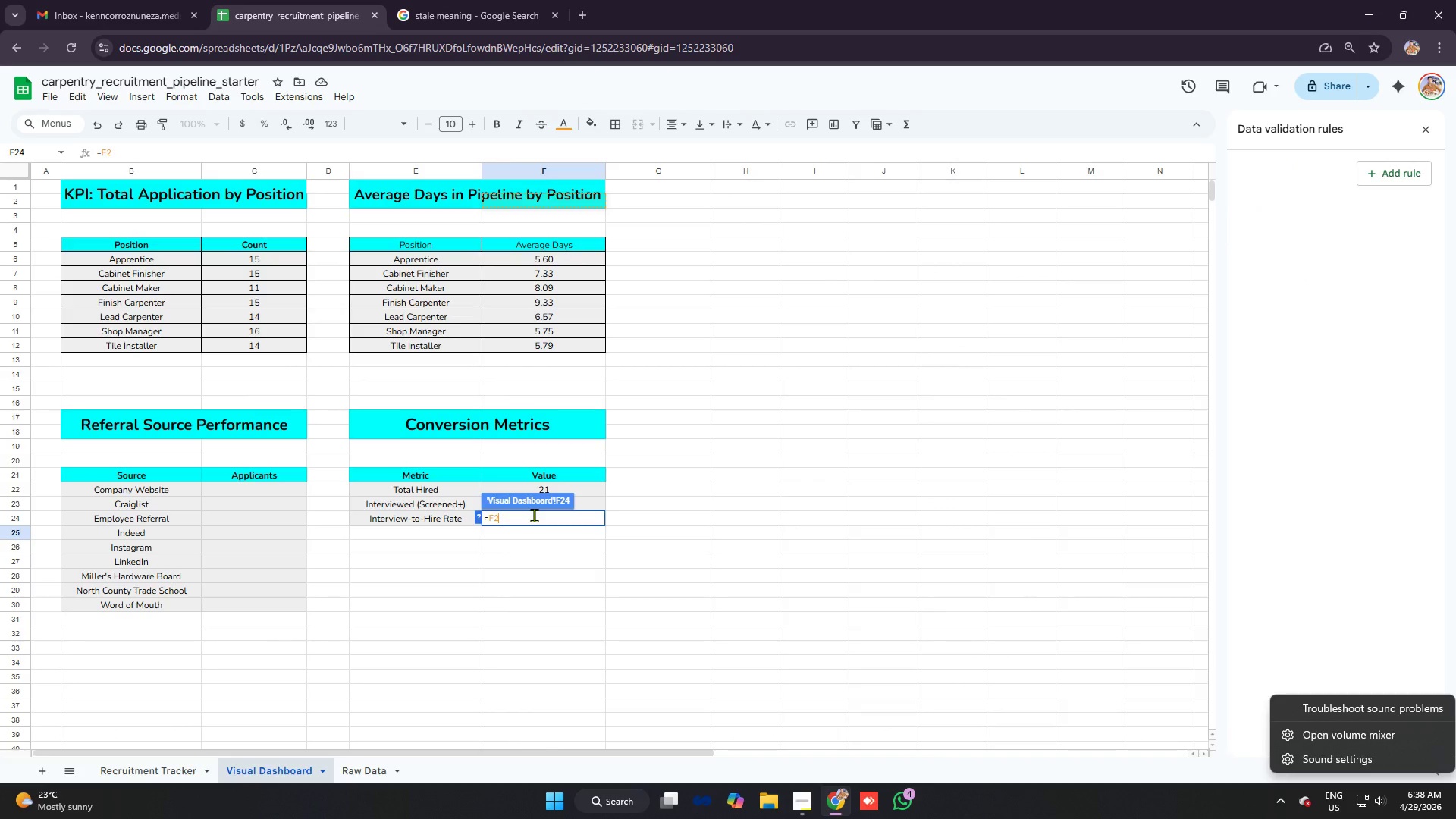 
key(Backspace)
 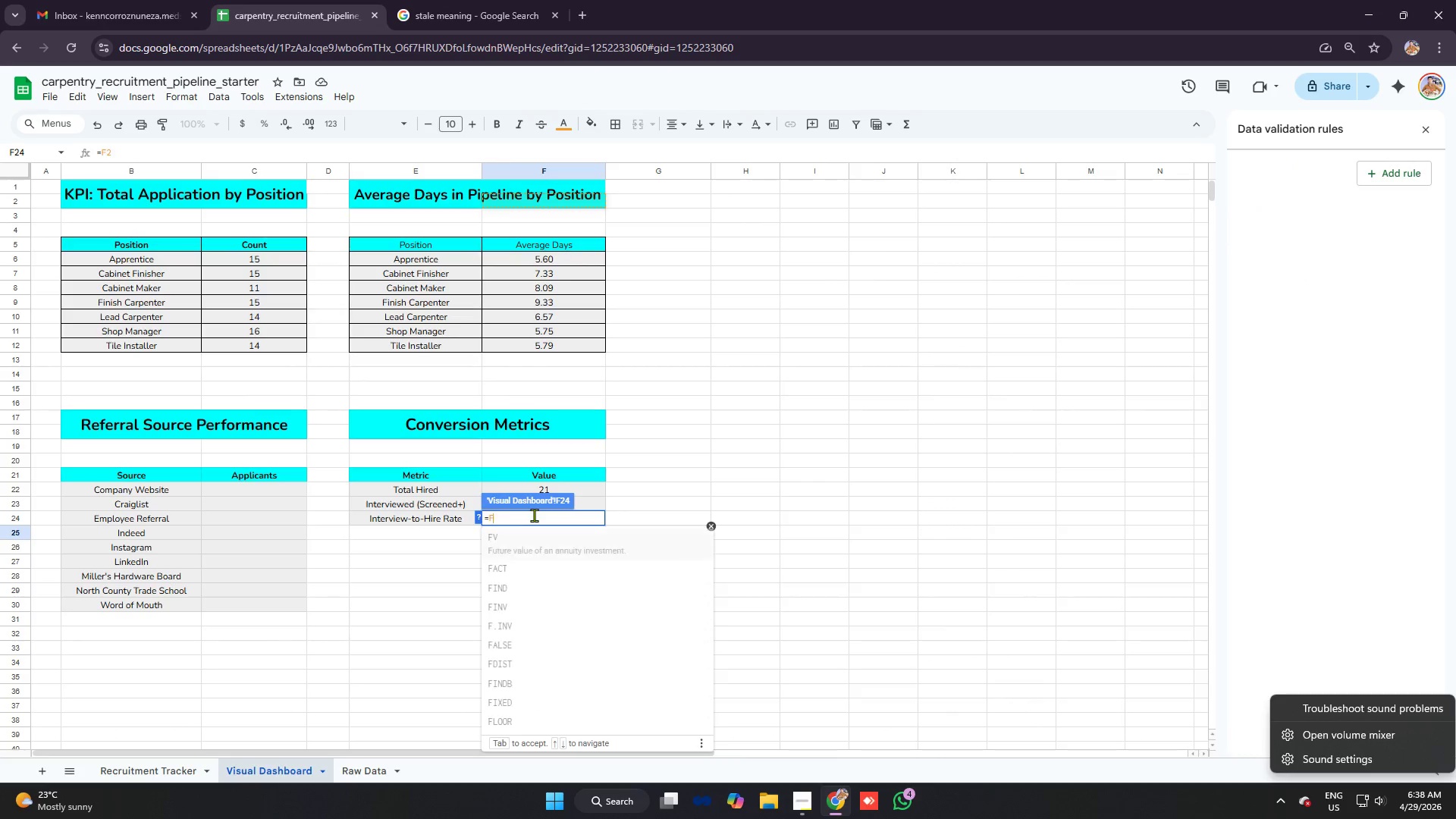 
key(Backspace)
 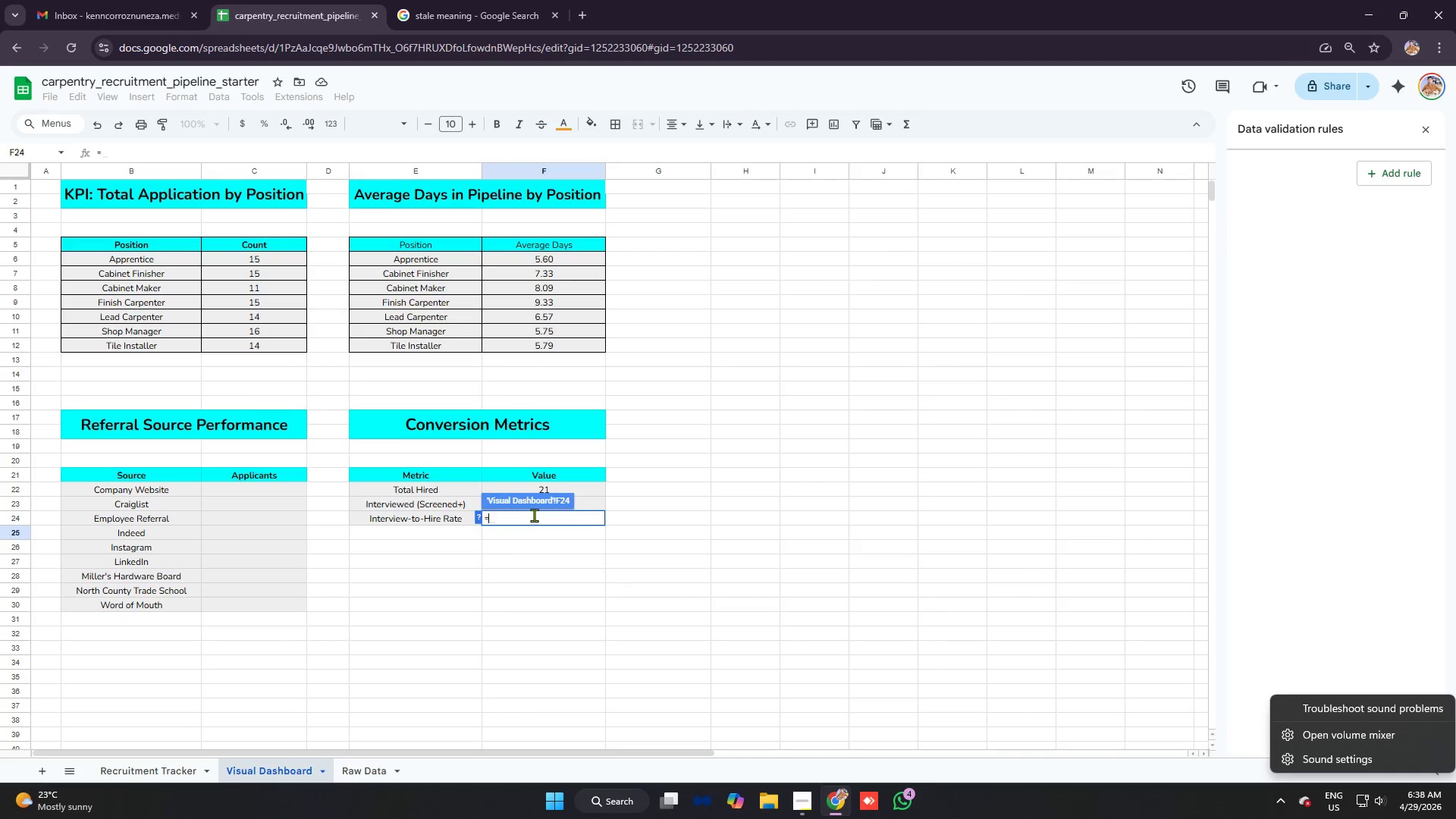 
key(Backspace)
 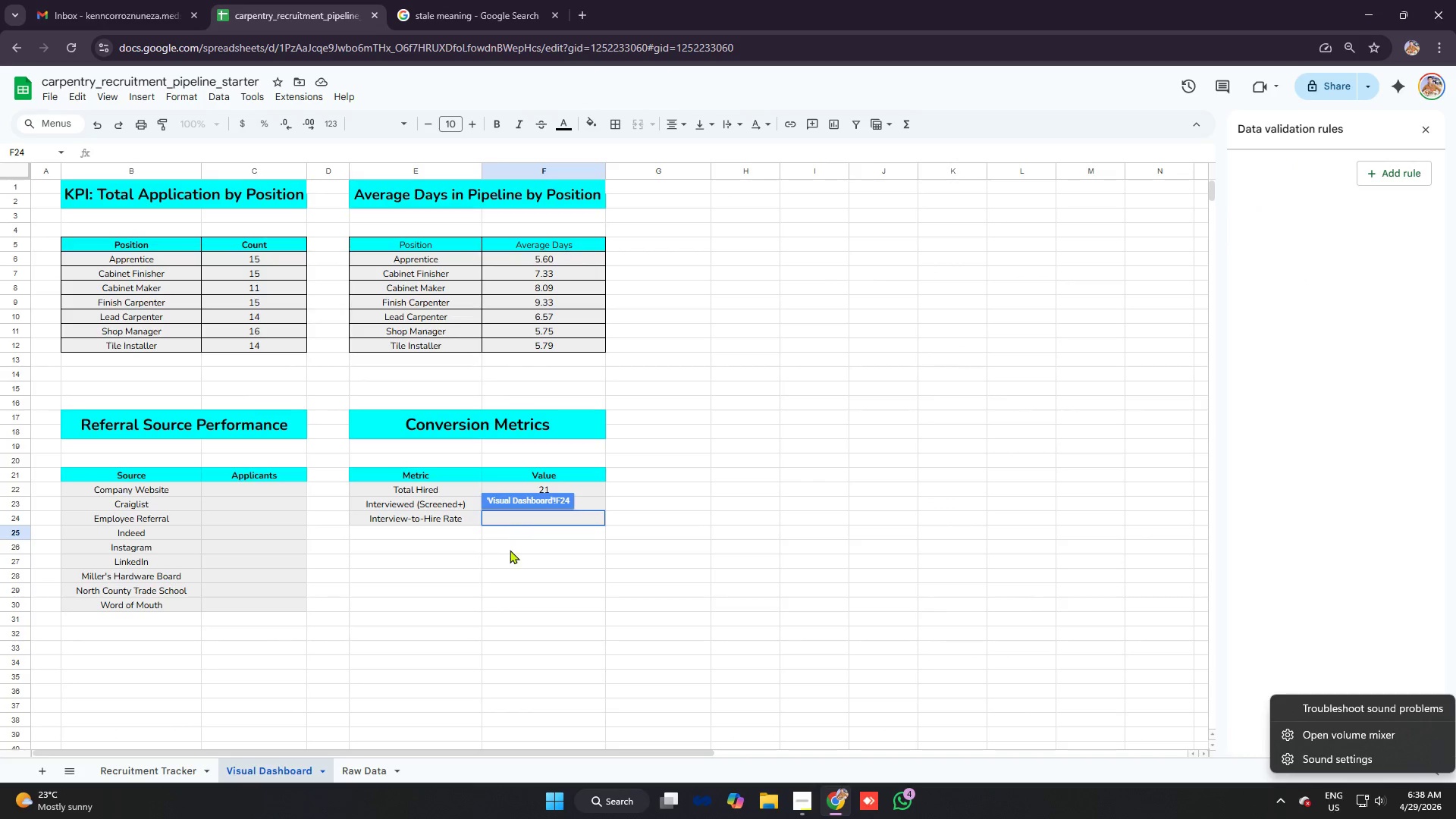 
left_click([516, 549])
 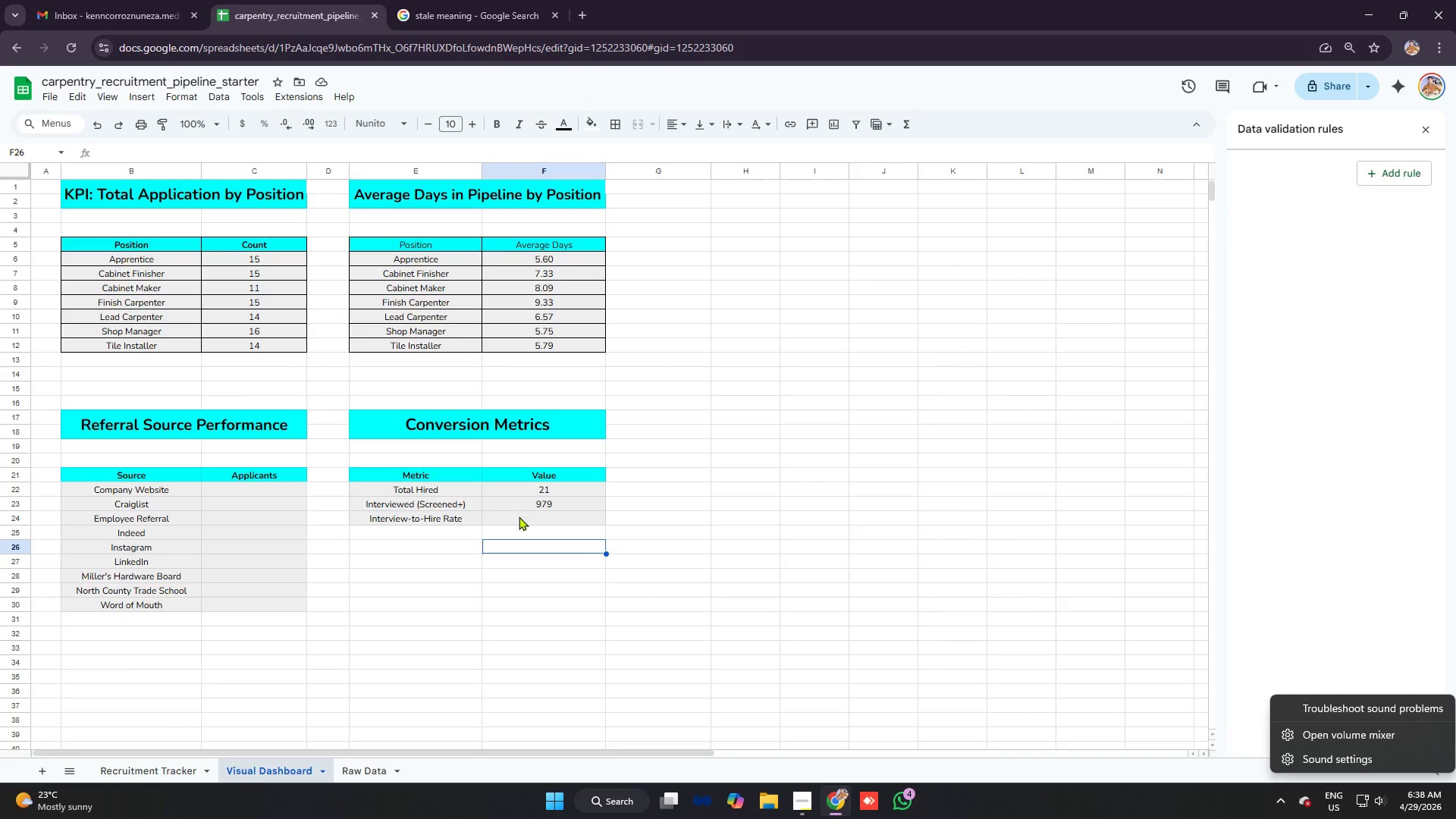 
left_click([519, 516])
 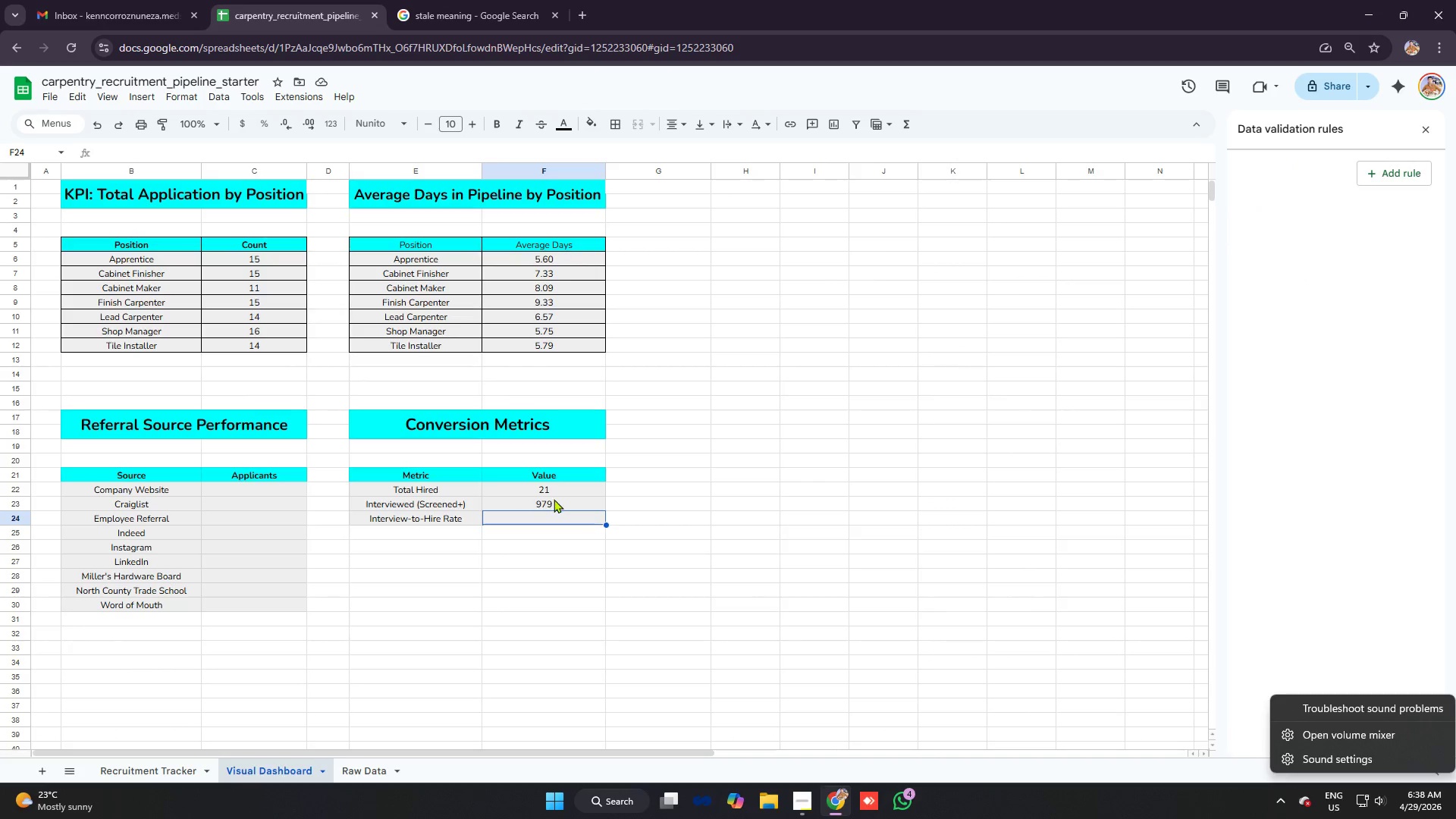 
left_click([555, 499])
 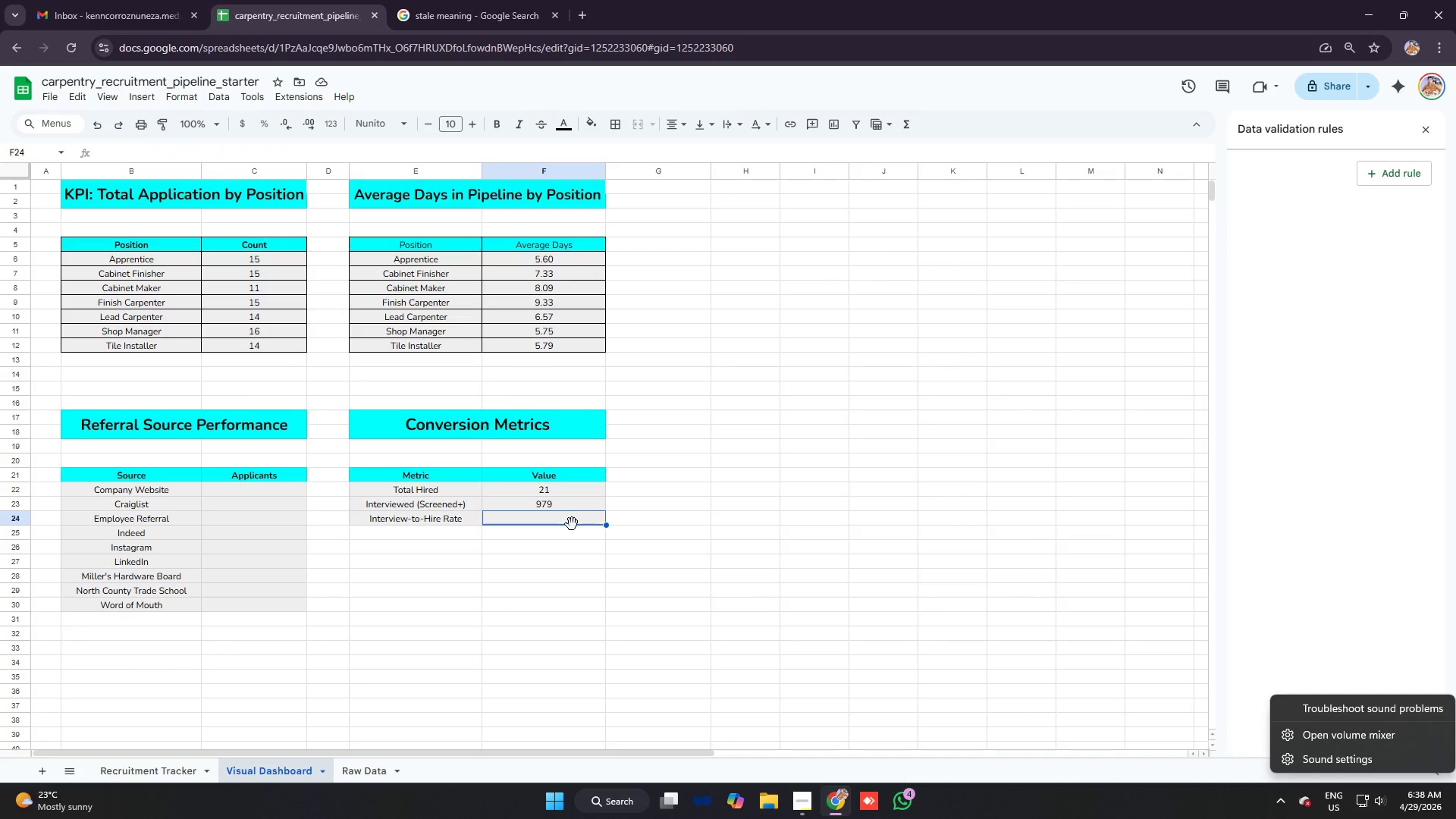 
type(=if)
key(Tab)
 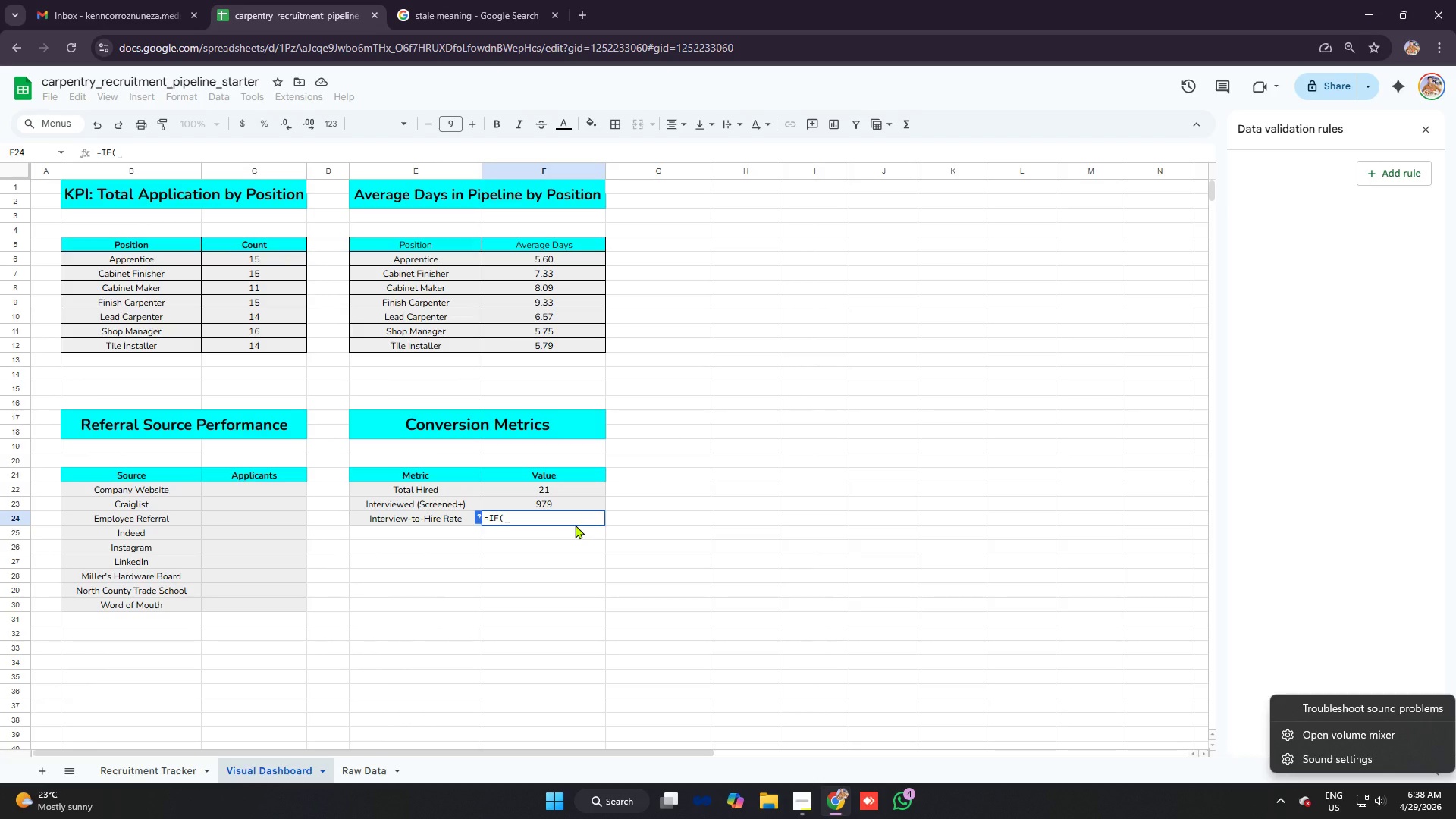 
wait(9.11)
 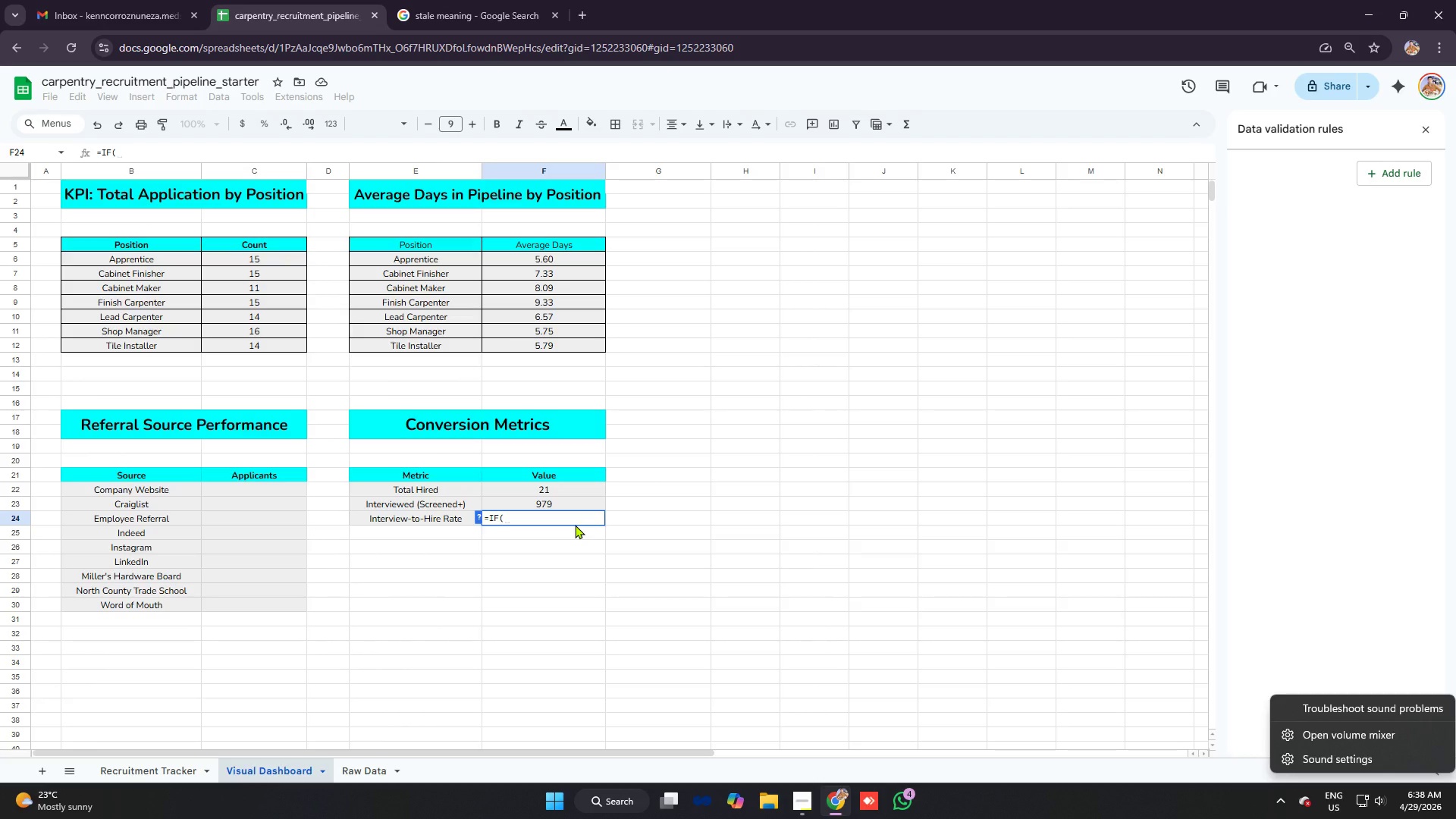 
key(F)
 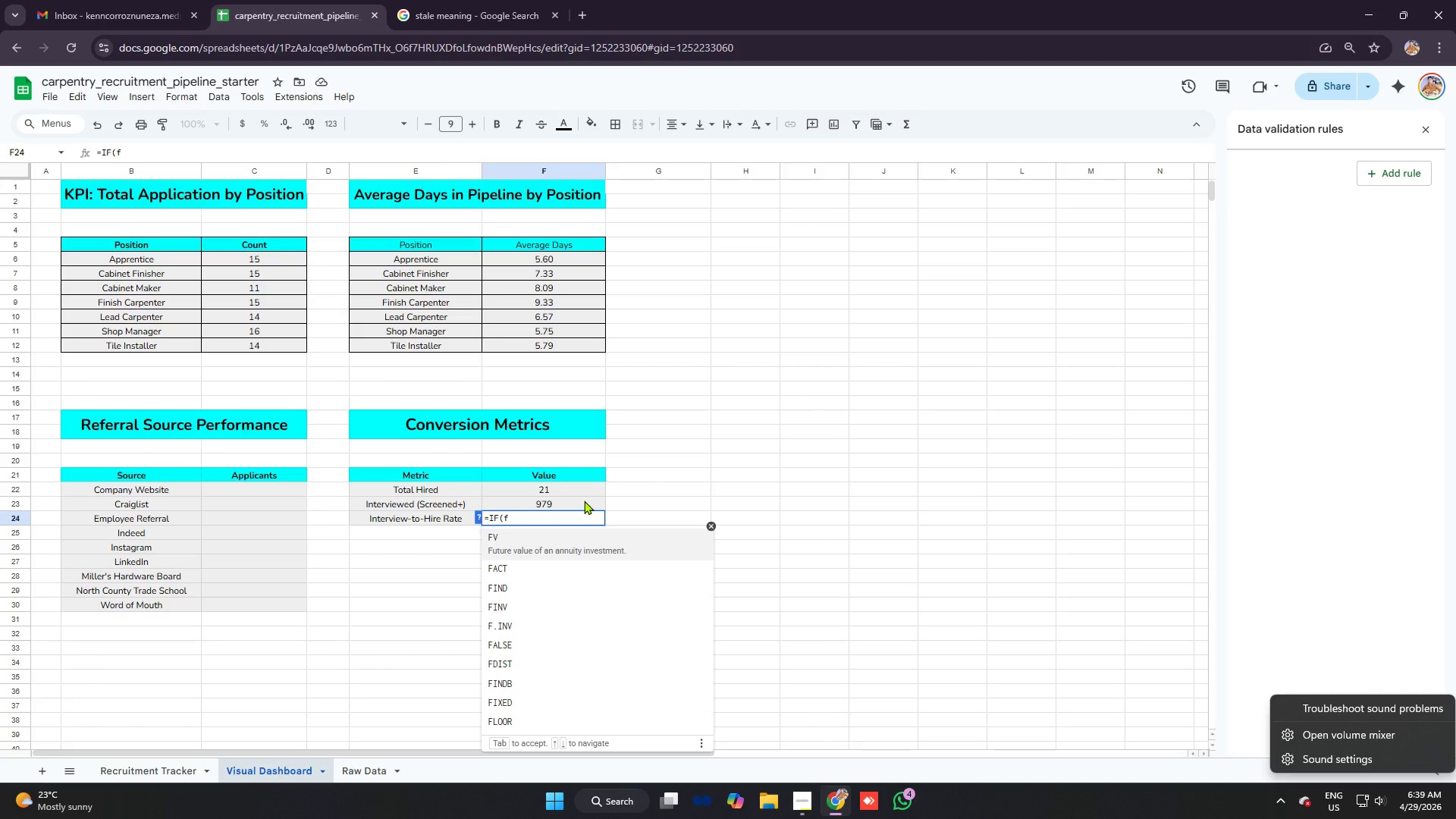 
key(Backspace)
 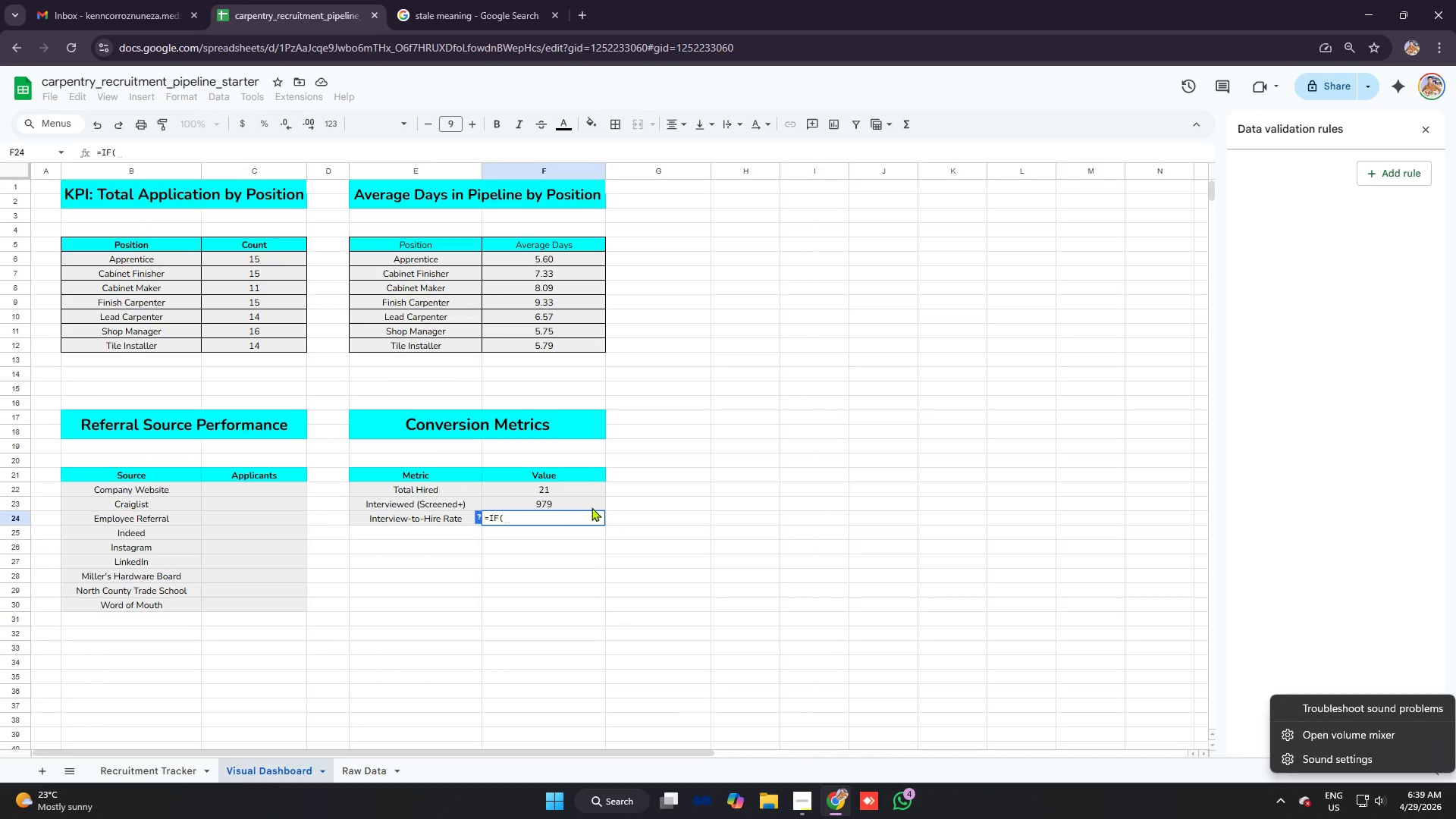 
left_click([570, 504])
 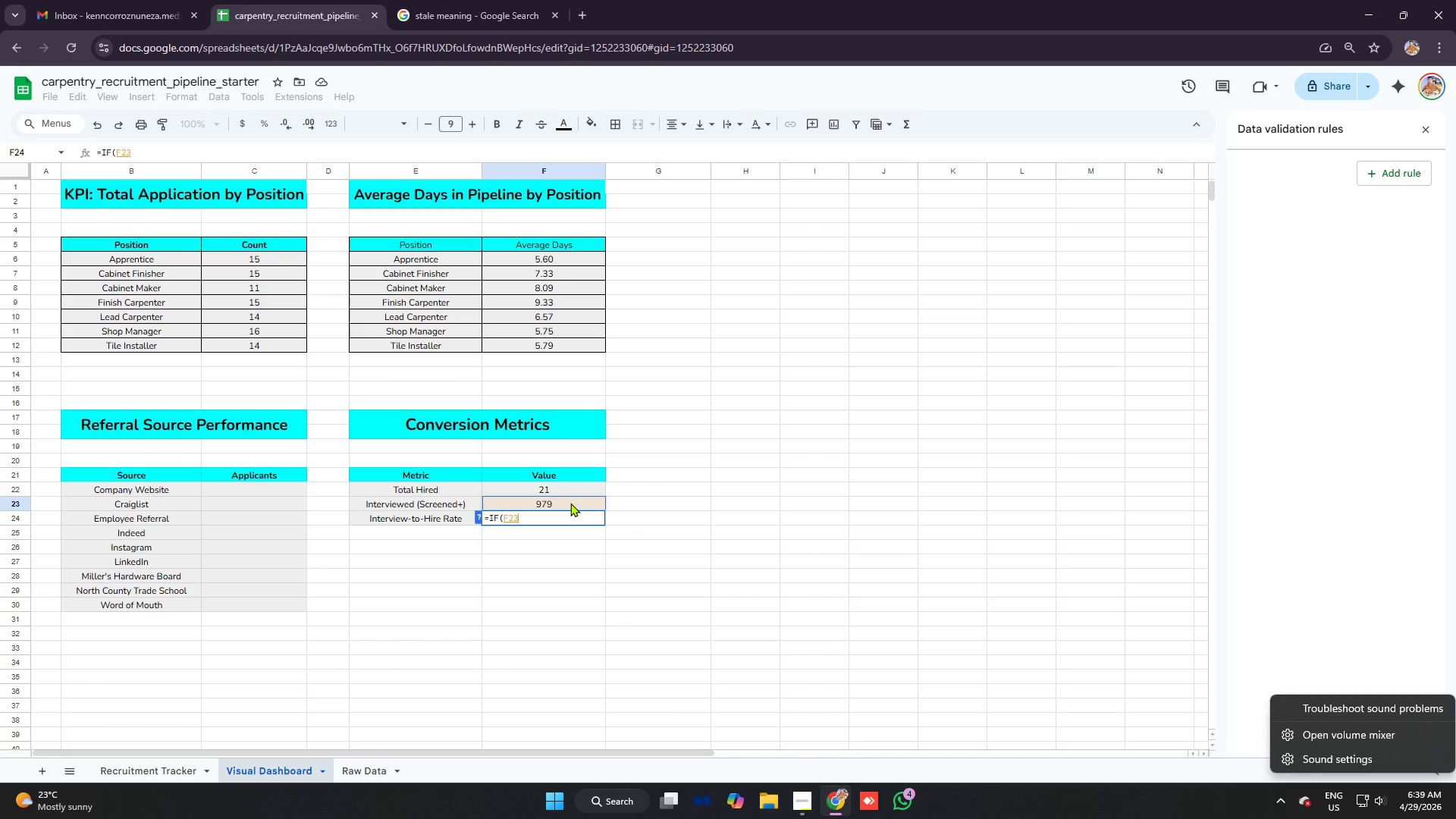 
key(Equal)
 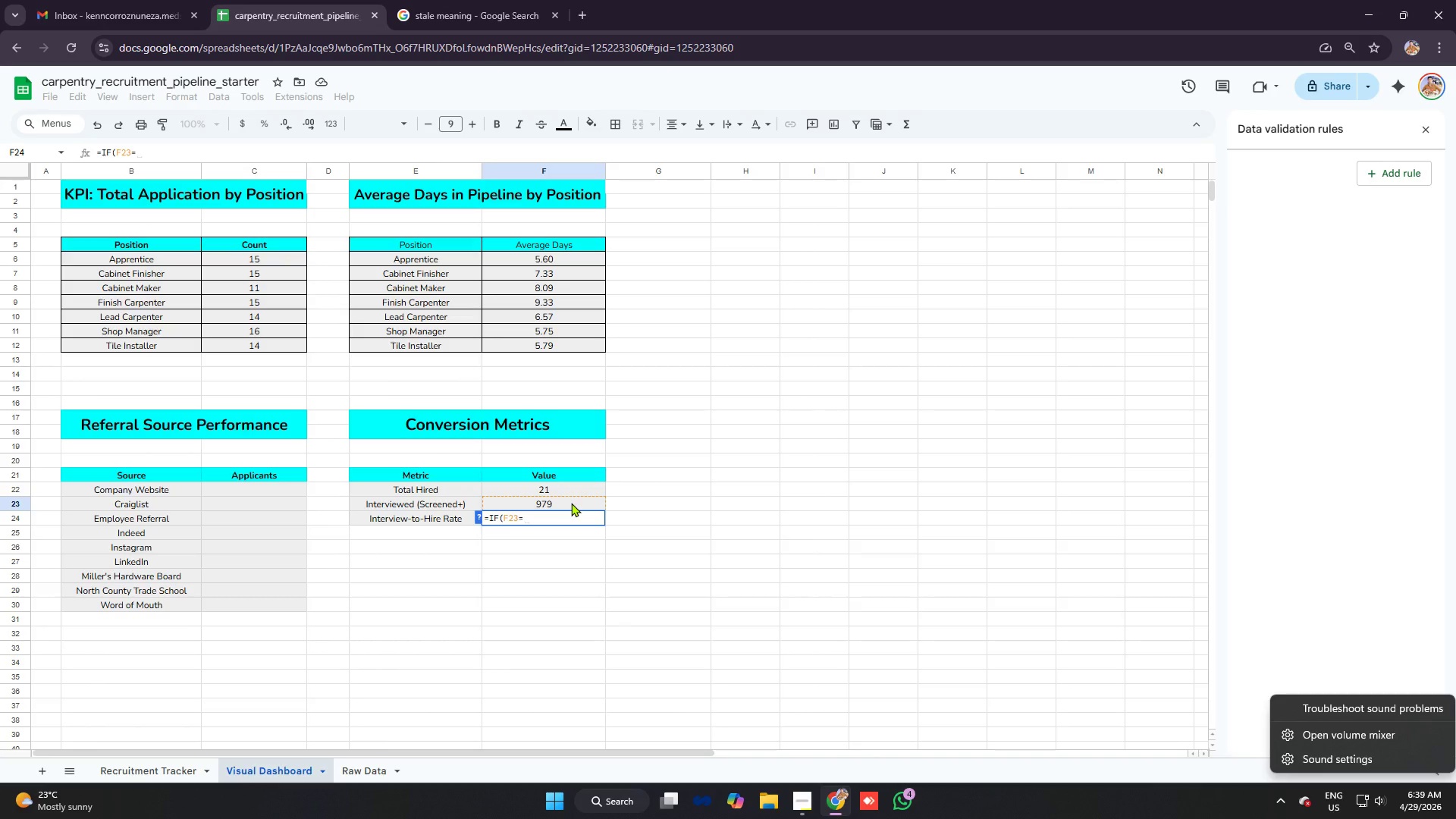 
key(0)
 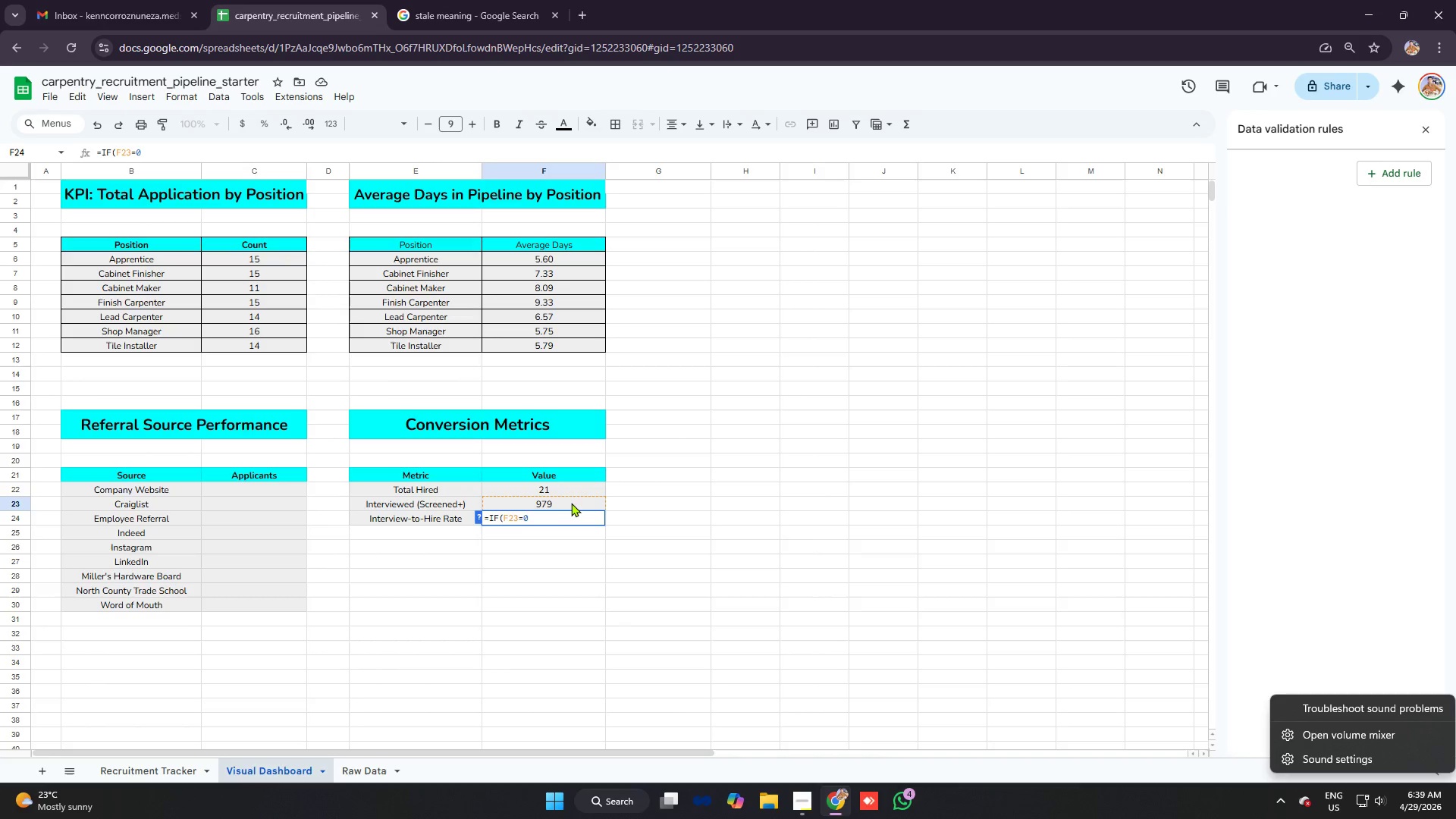 
key(Comma)
 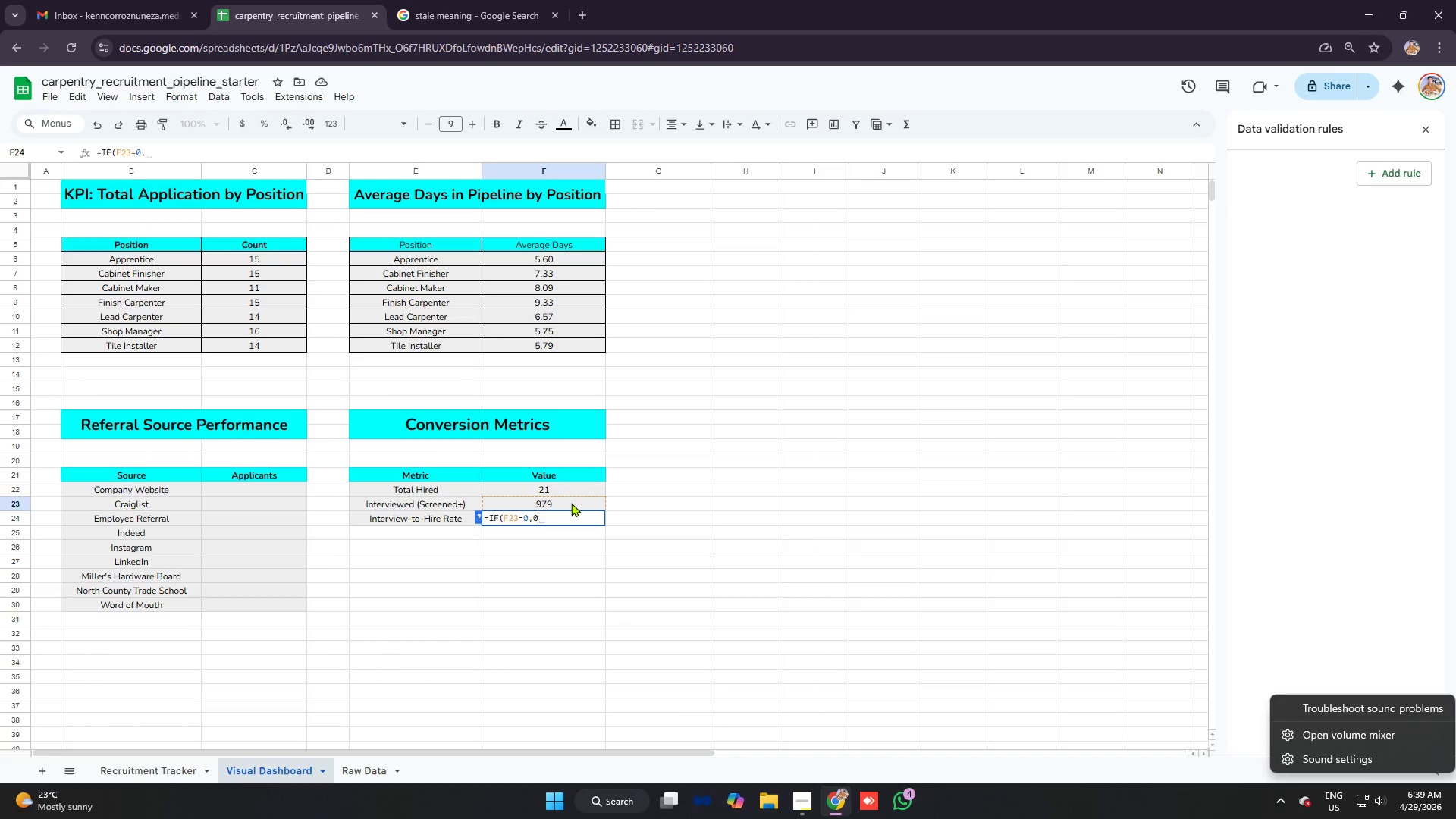 
key(0)
 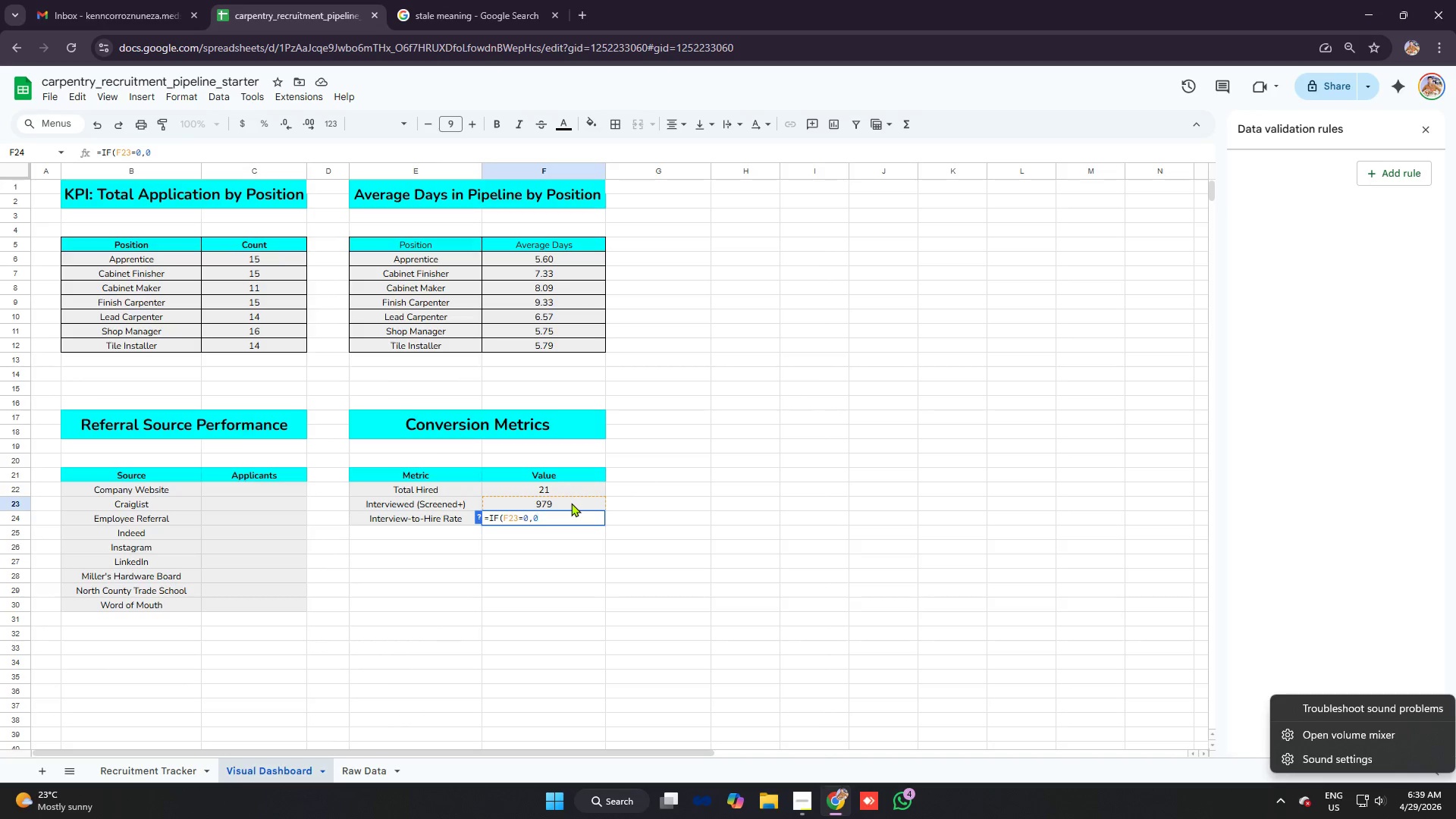 
key(Comma)
 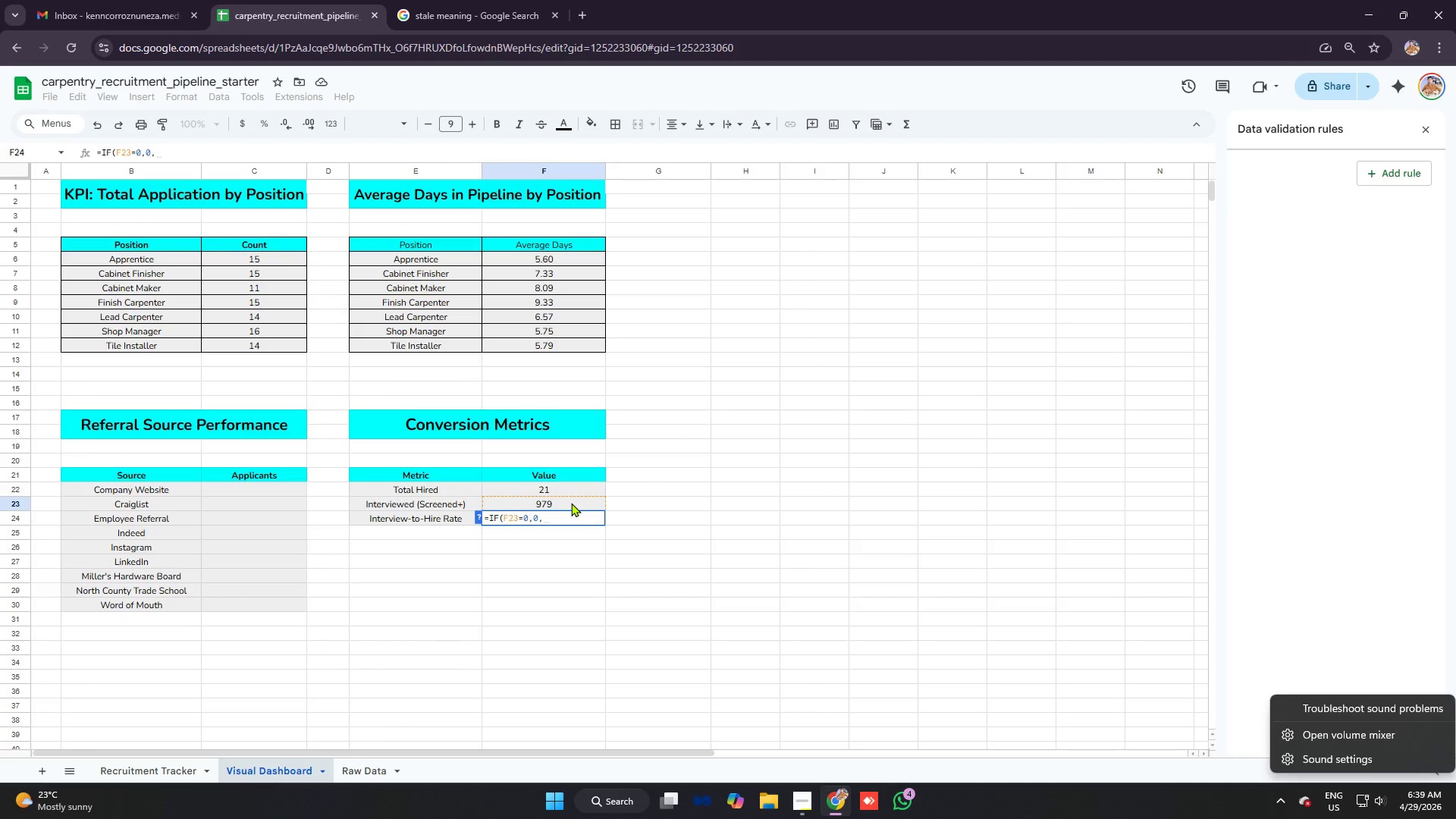 
key(Space)
 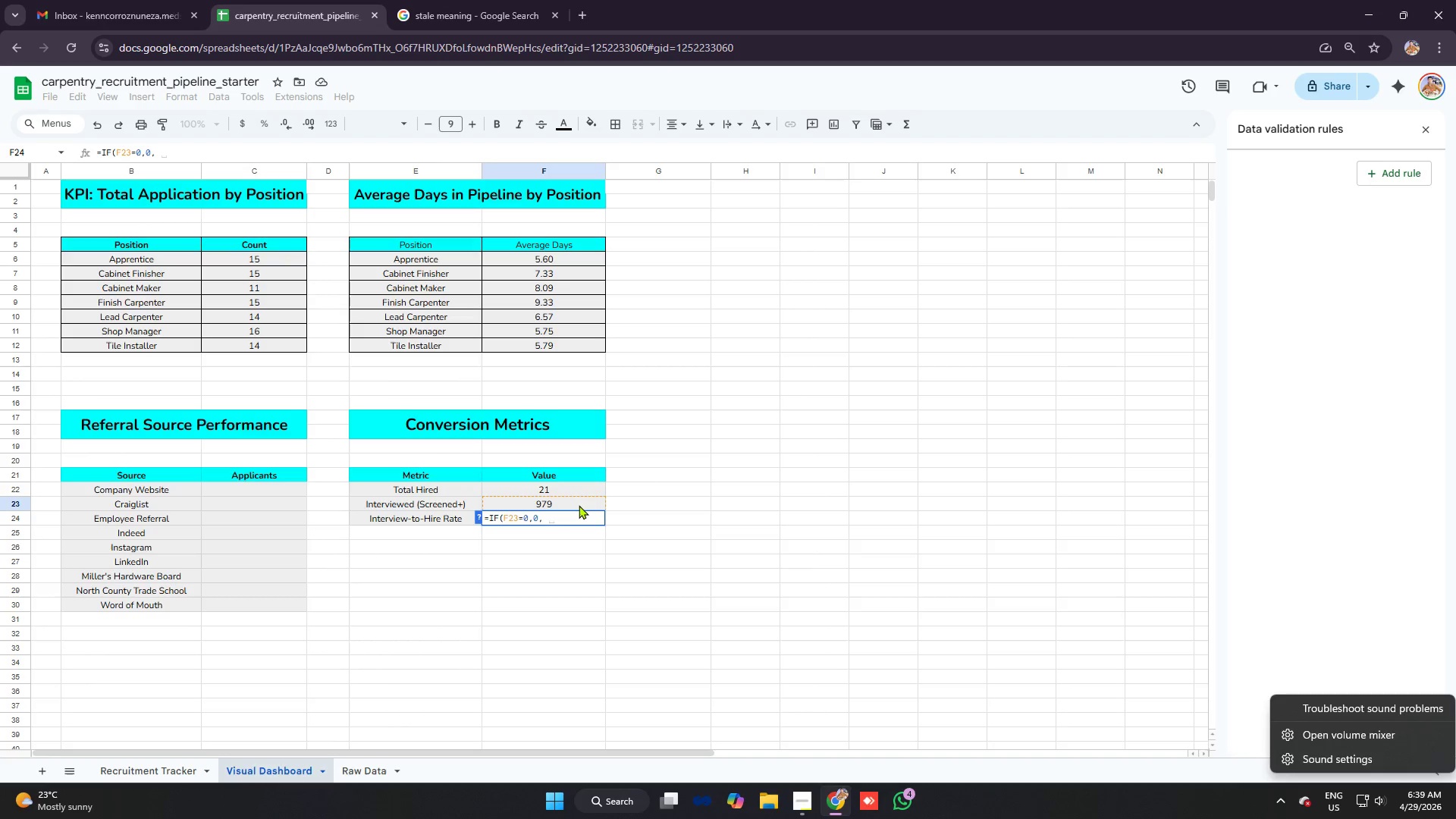 
wait(7.06)
 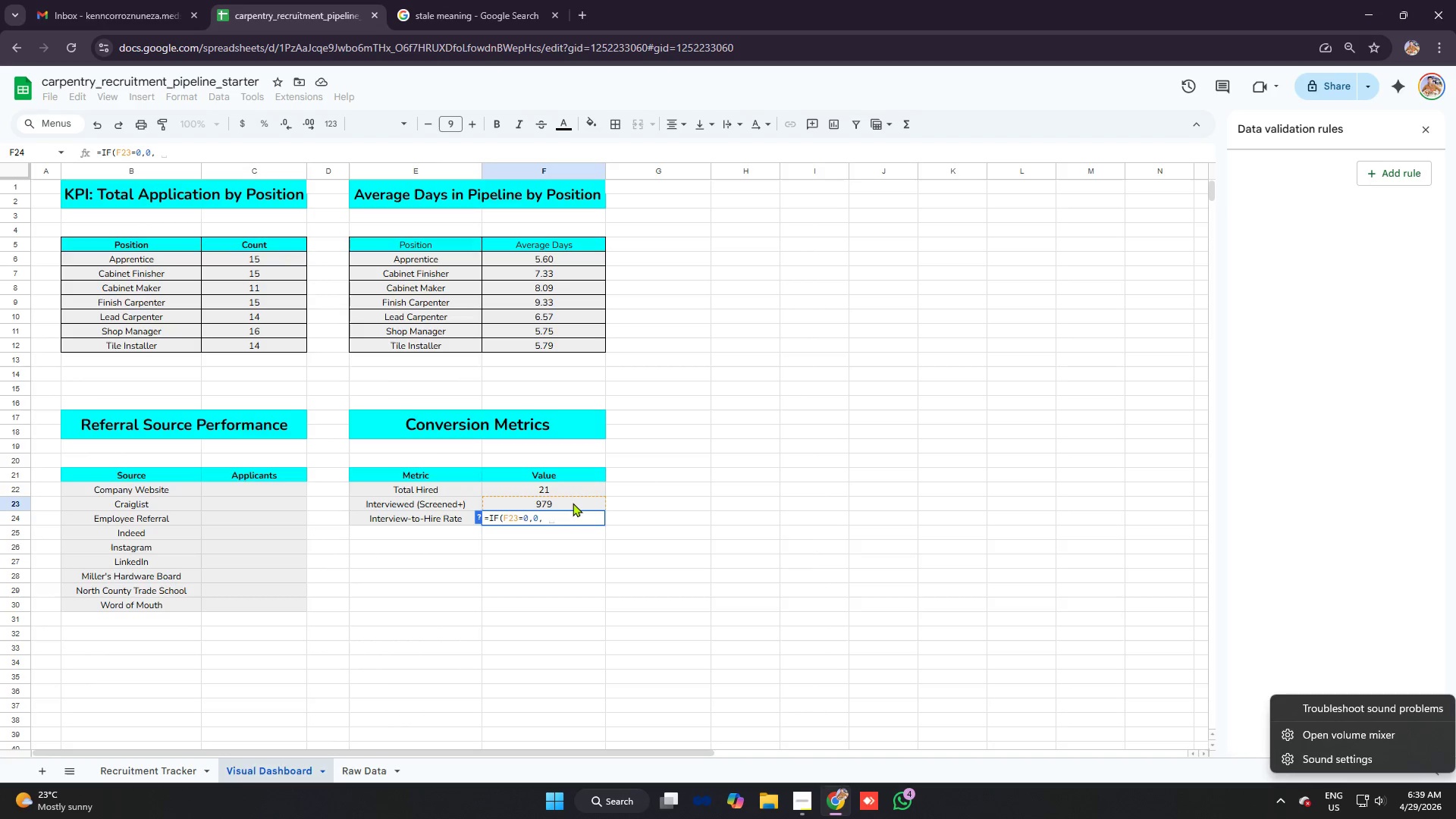 
left_click([579, 487])
 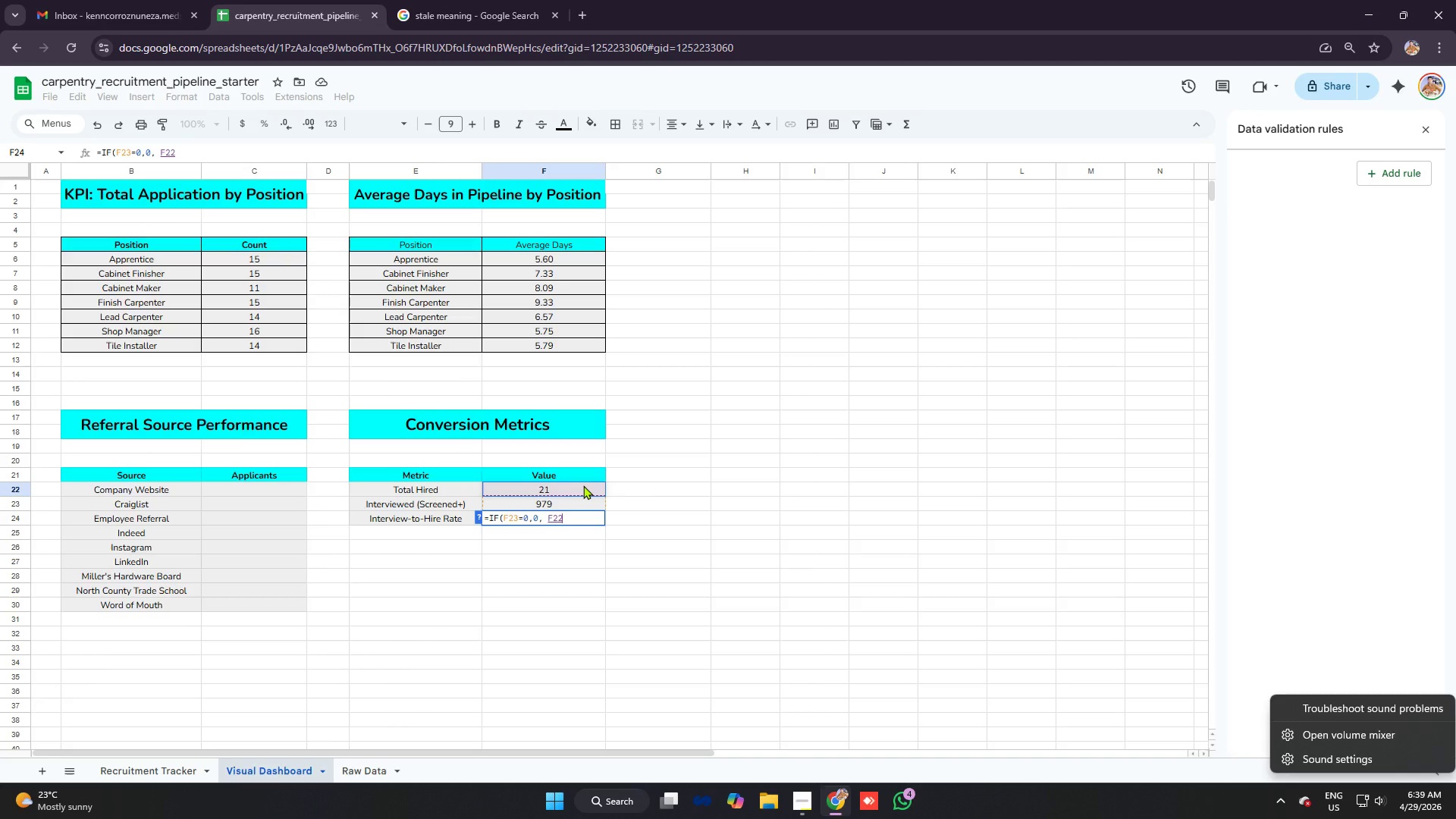 
key(Slash)
 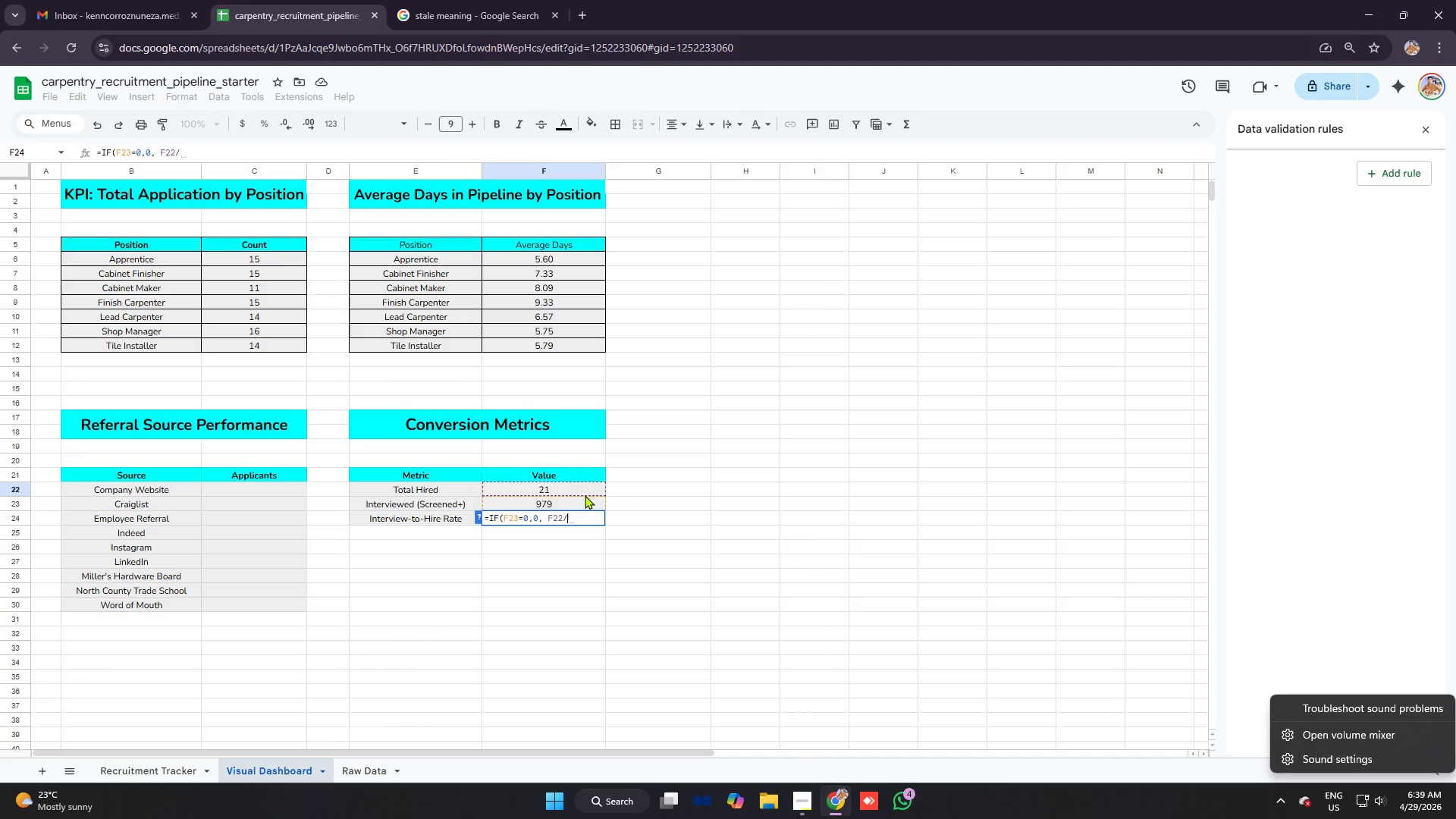 
left_click([569, 504])
 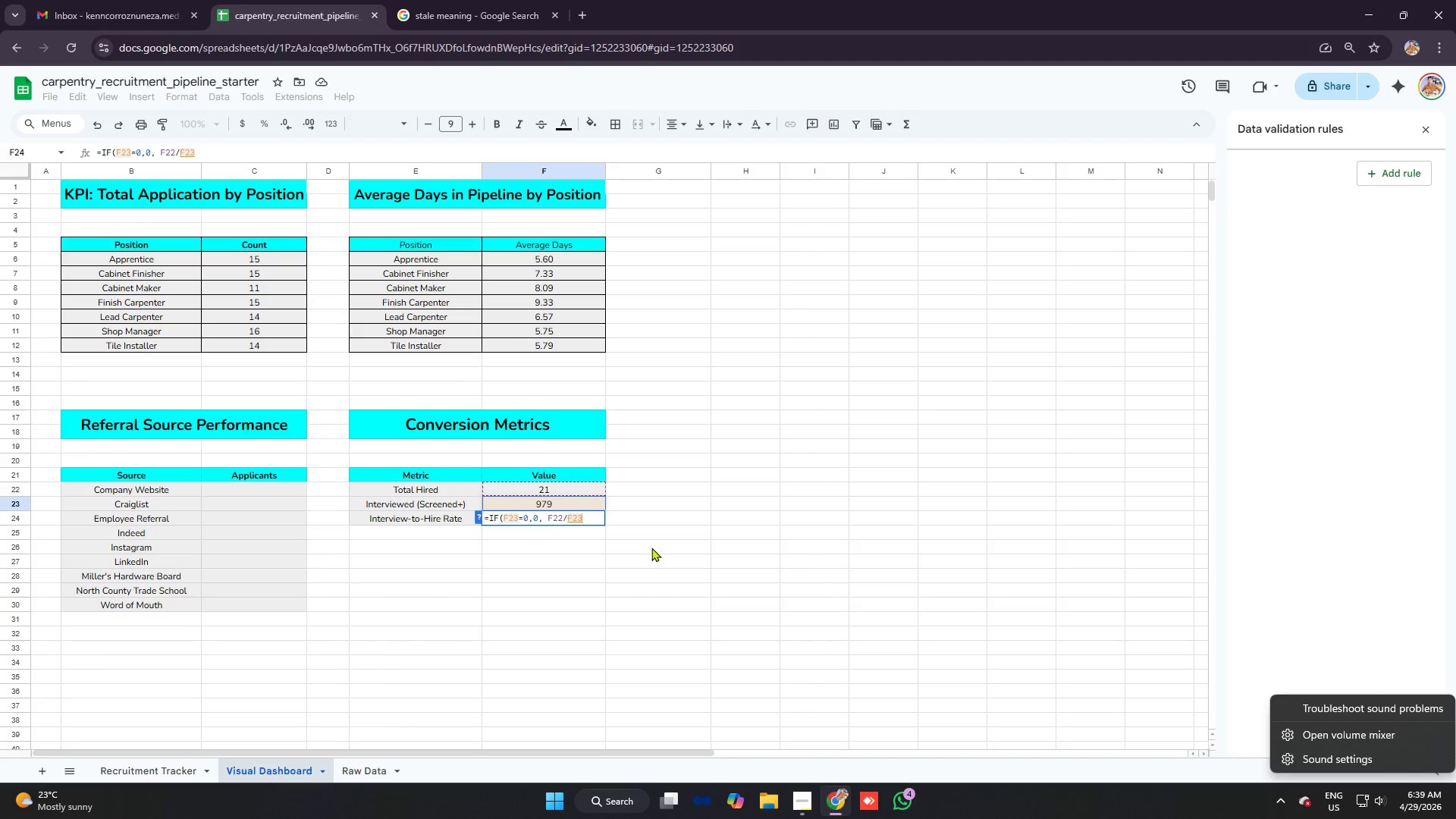 
key(Enter)
 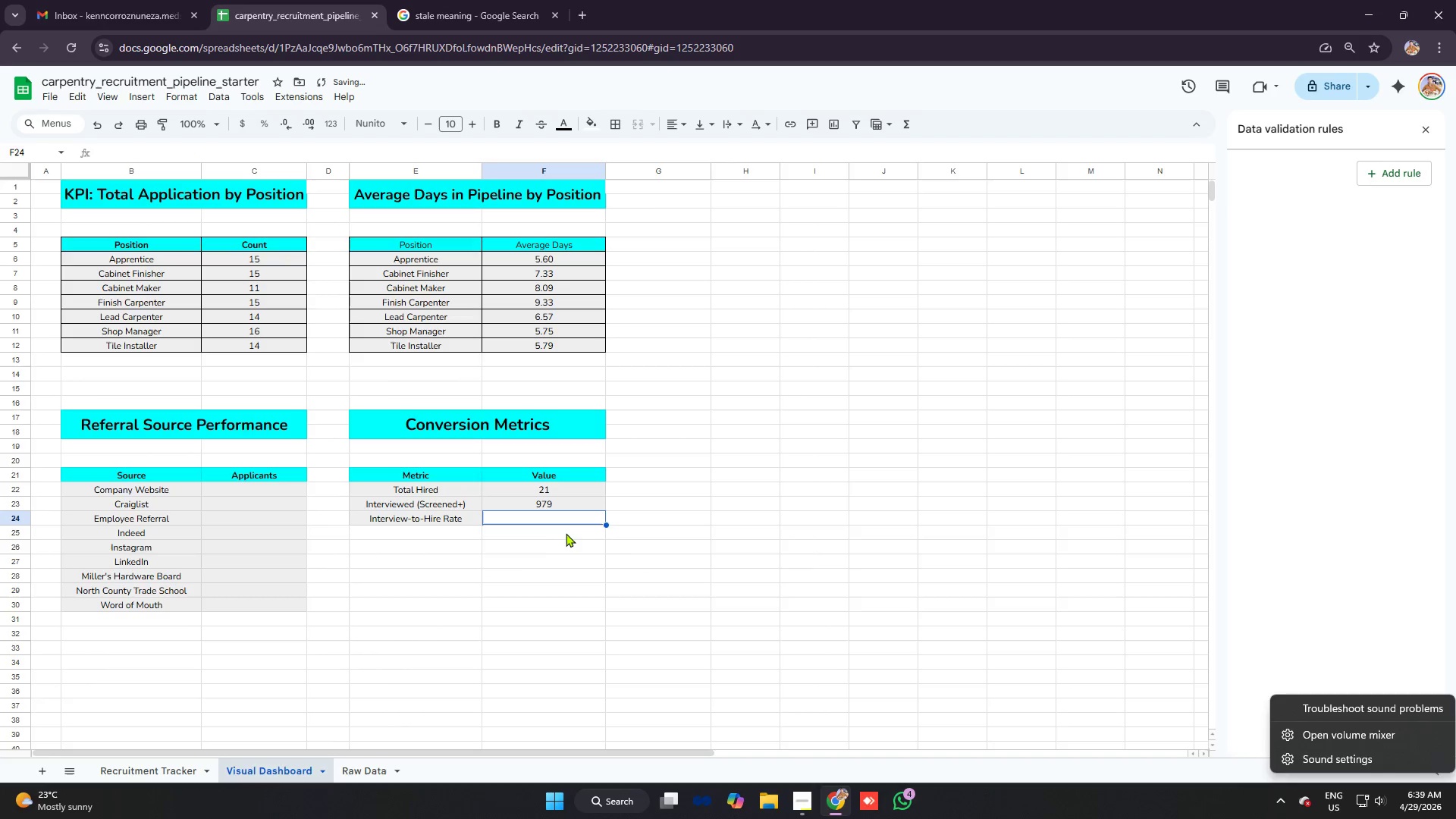 
key(Control+Z)
 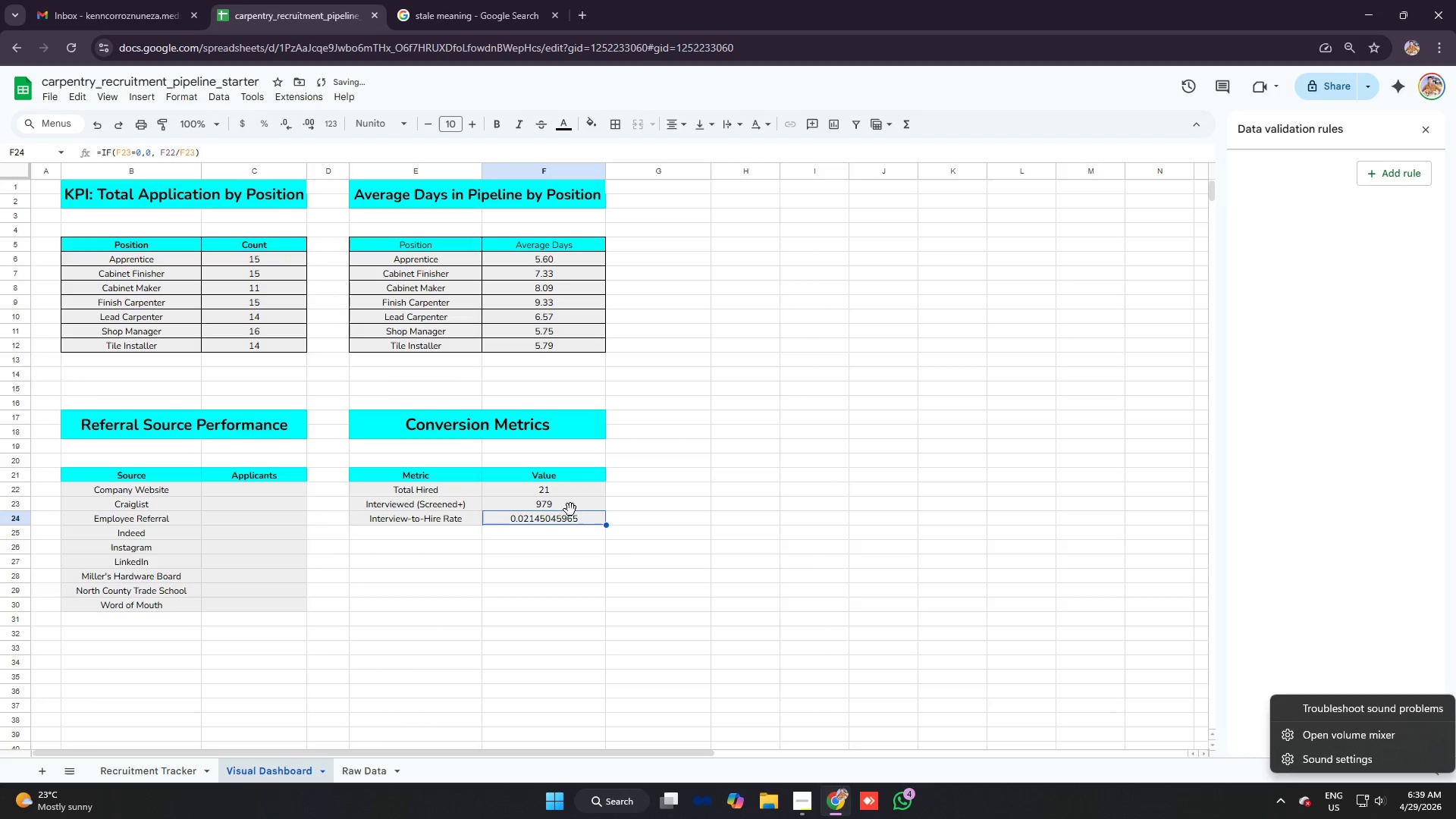 
left_click([573, 497])
 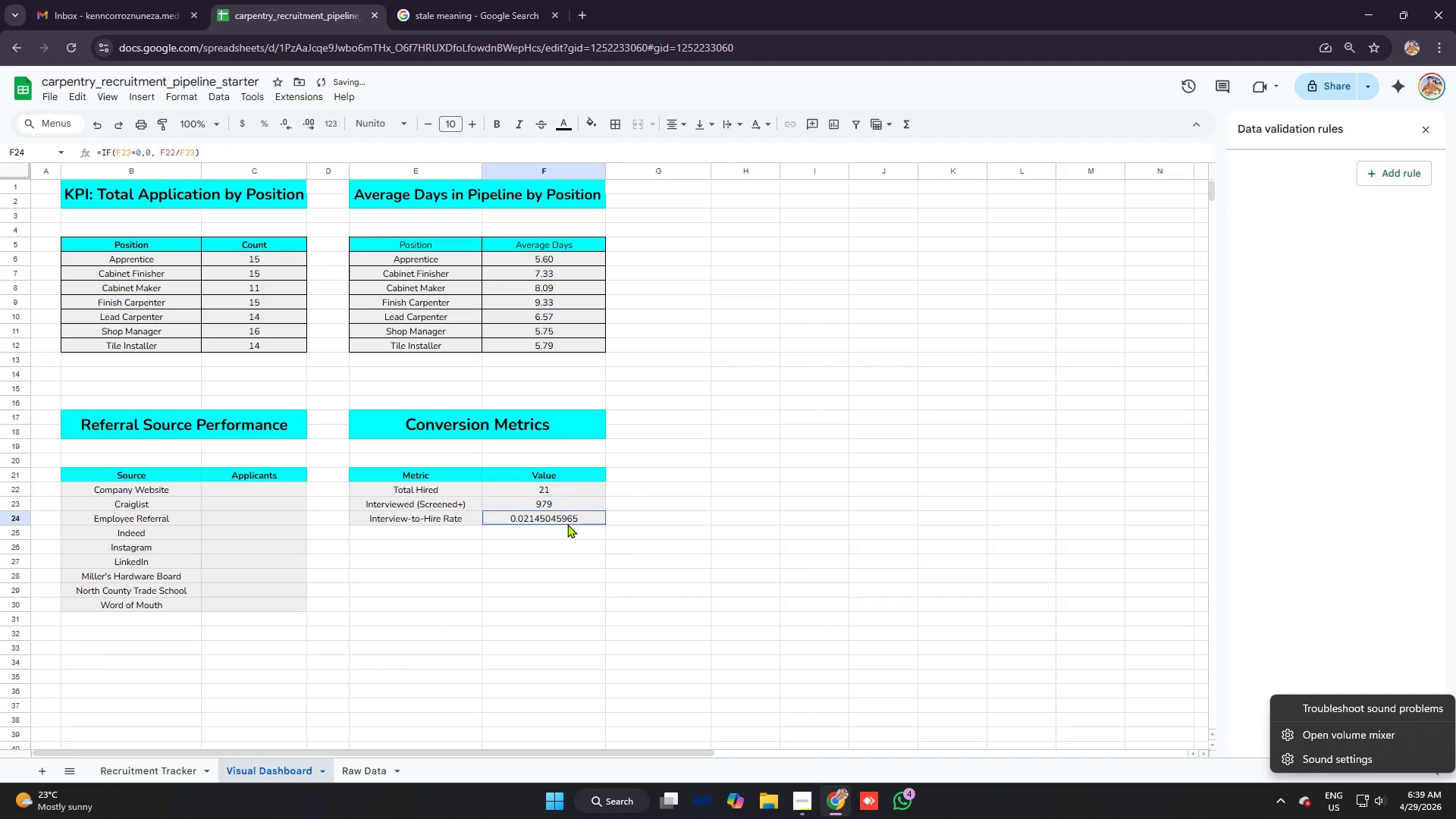 
left_click([567, 524])
 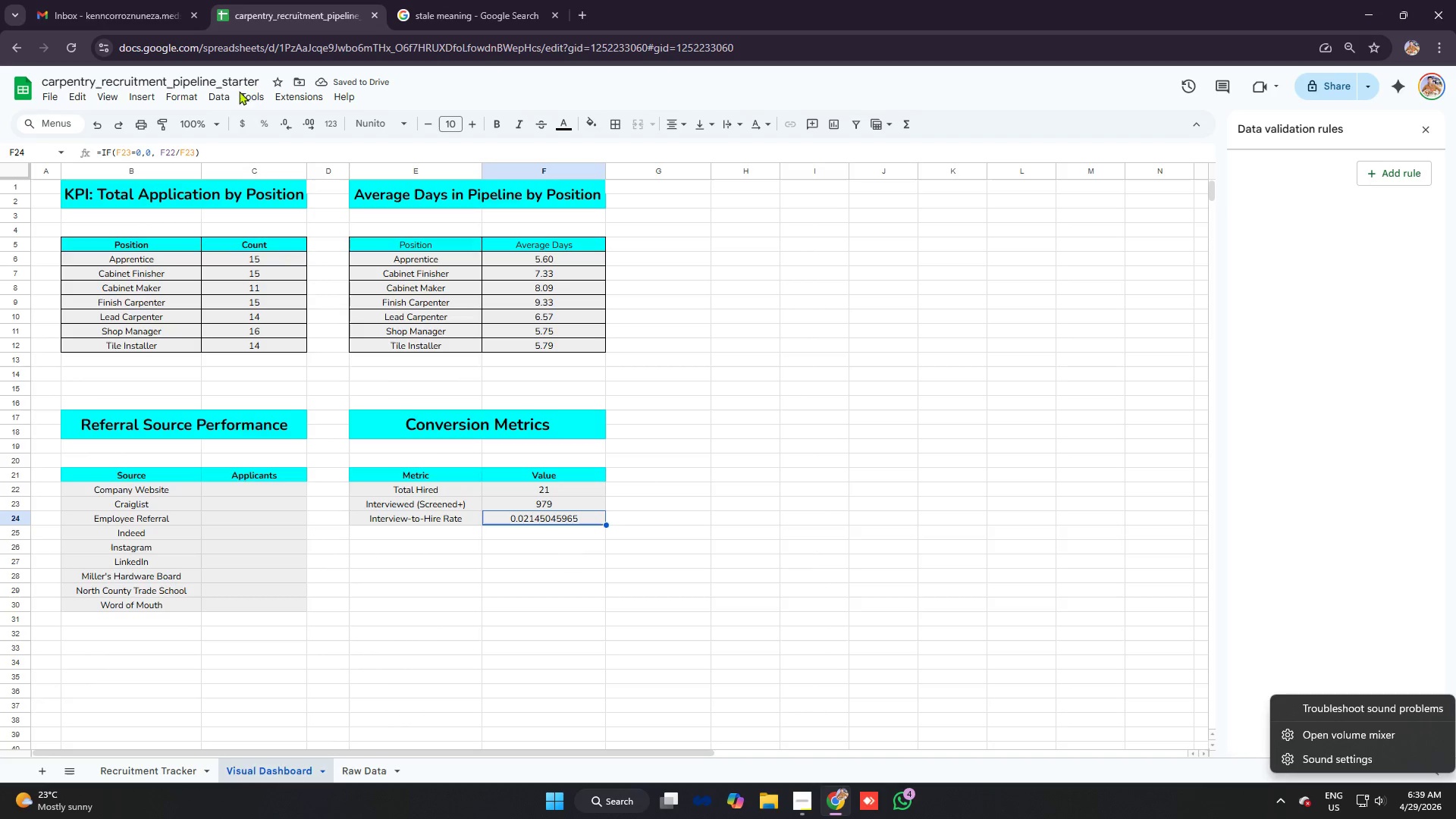 
left_click([193, 93])
 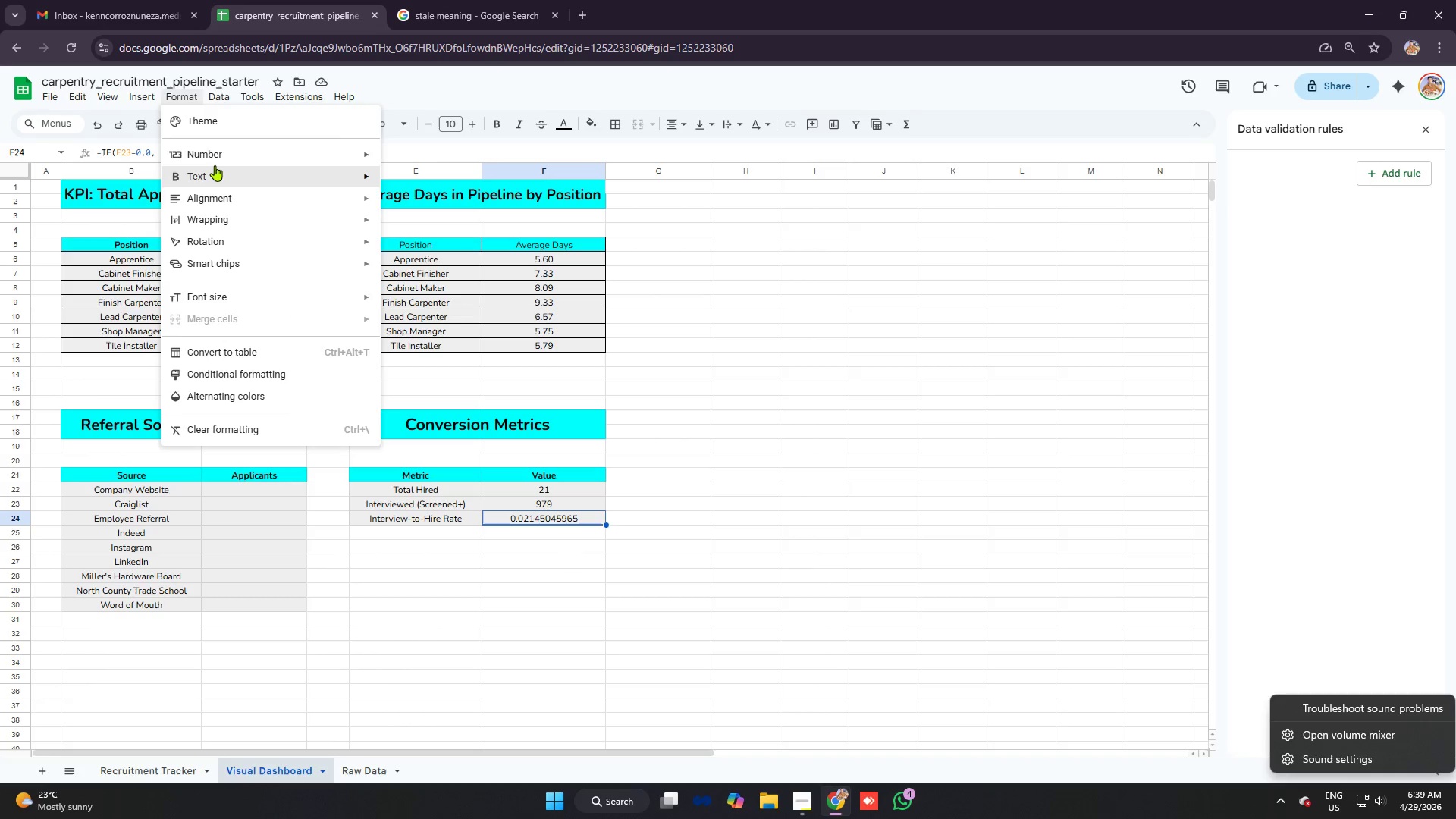 
left_click([215, 155])
 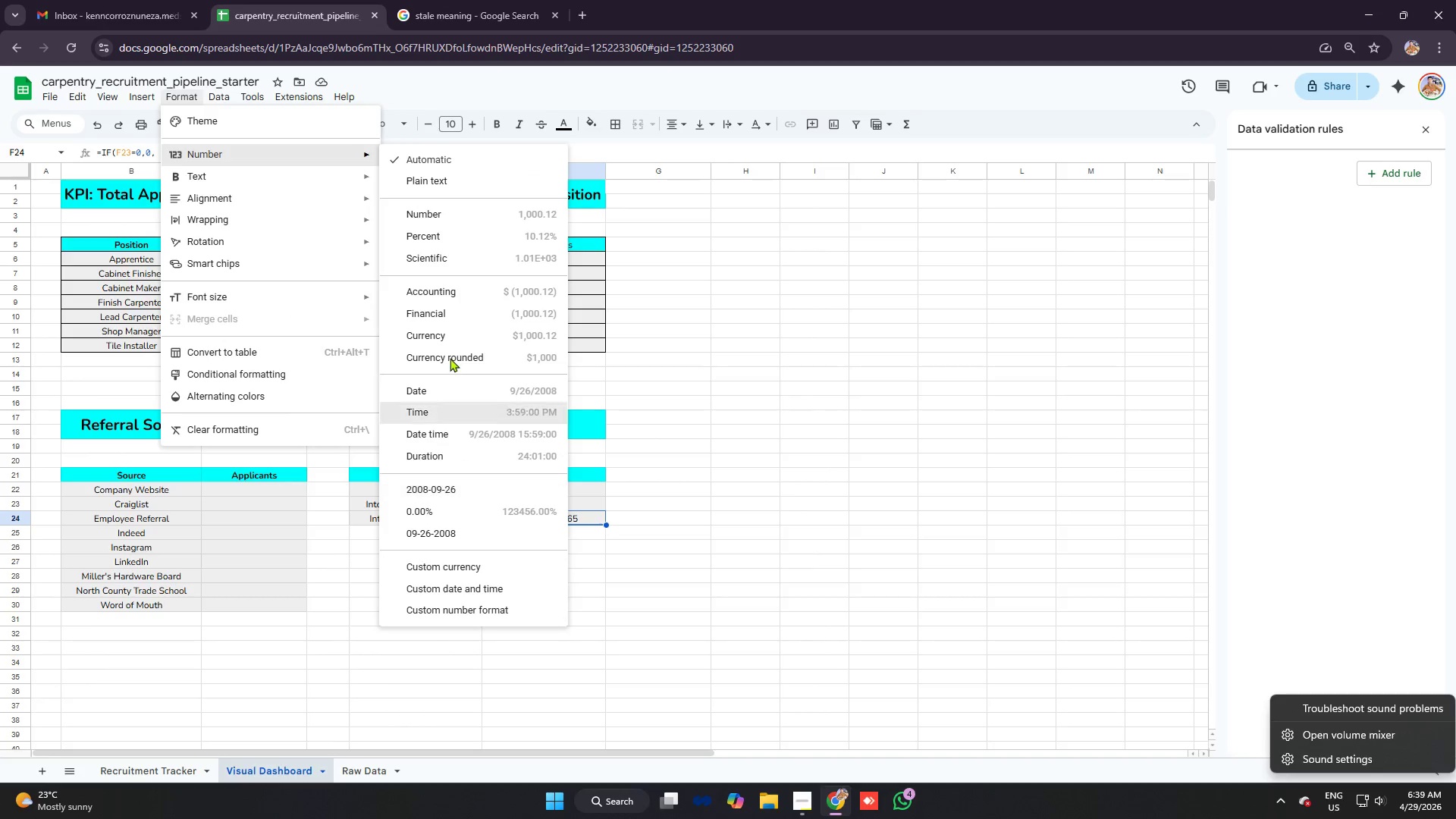 
left_click([450, 241])
 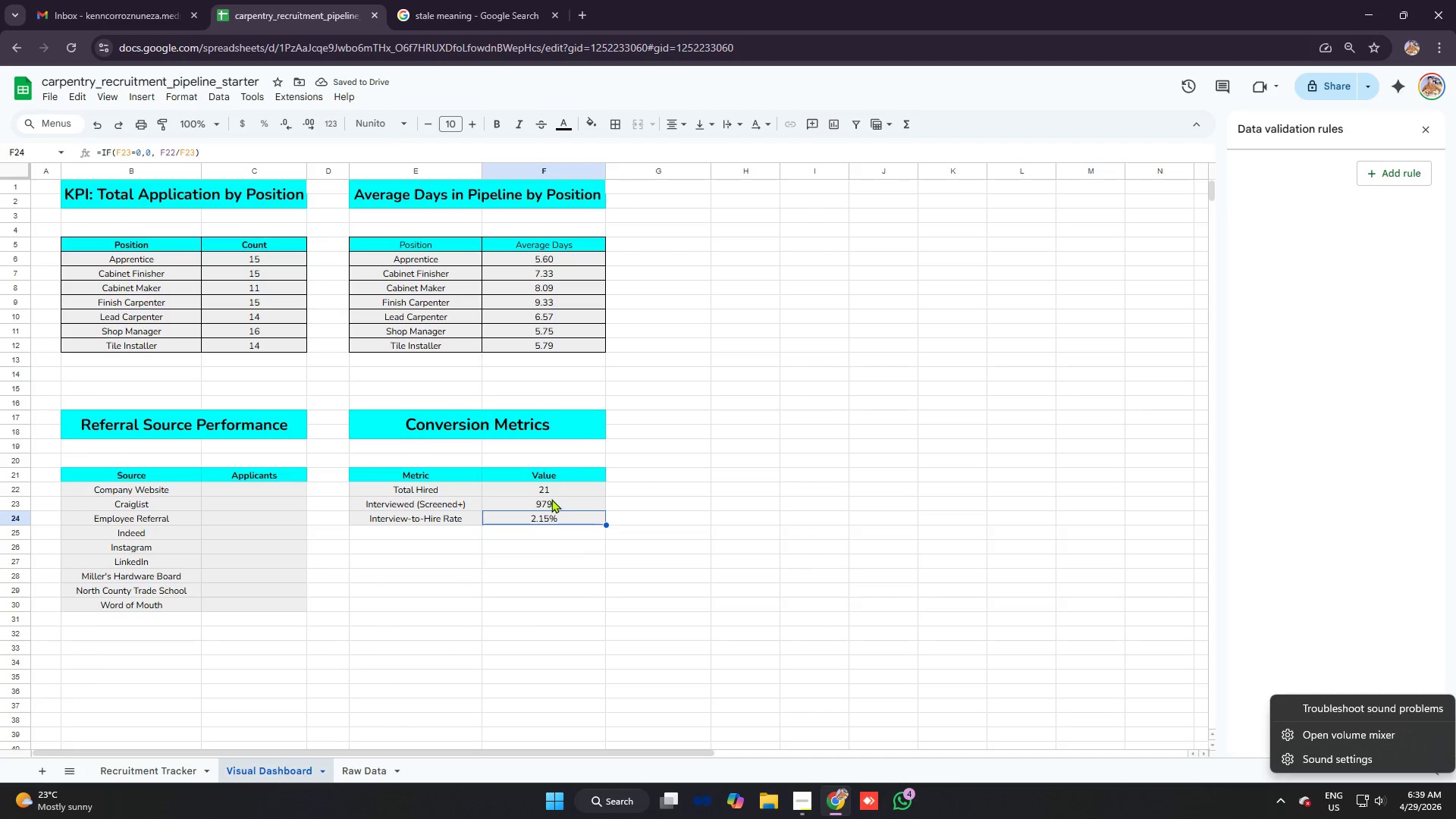 
left_click([516, 491])
 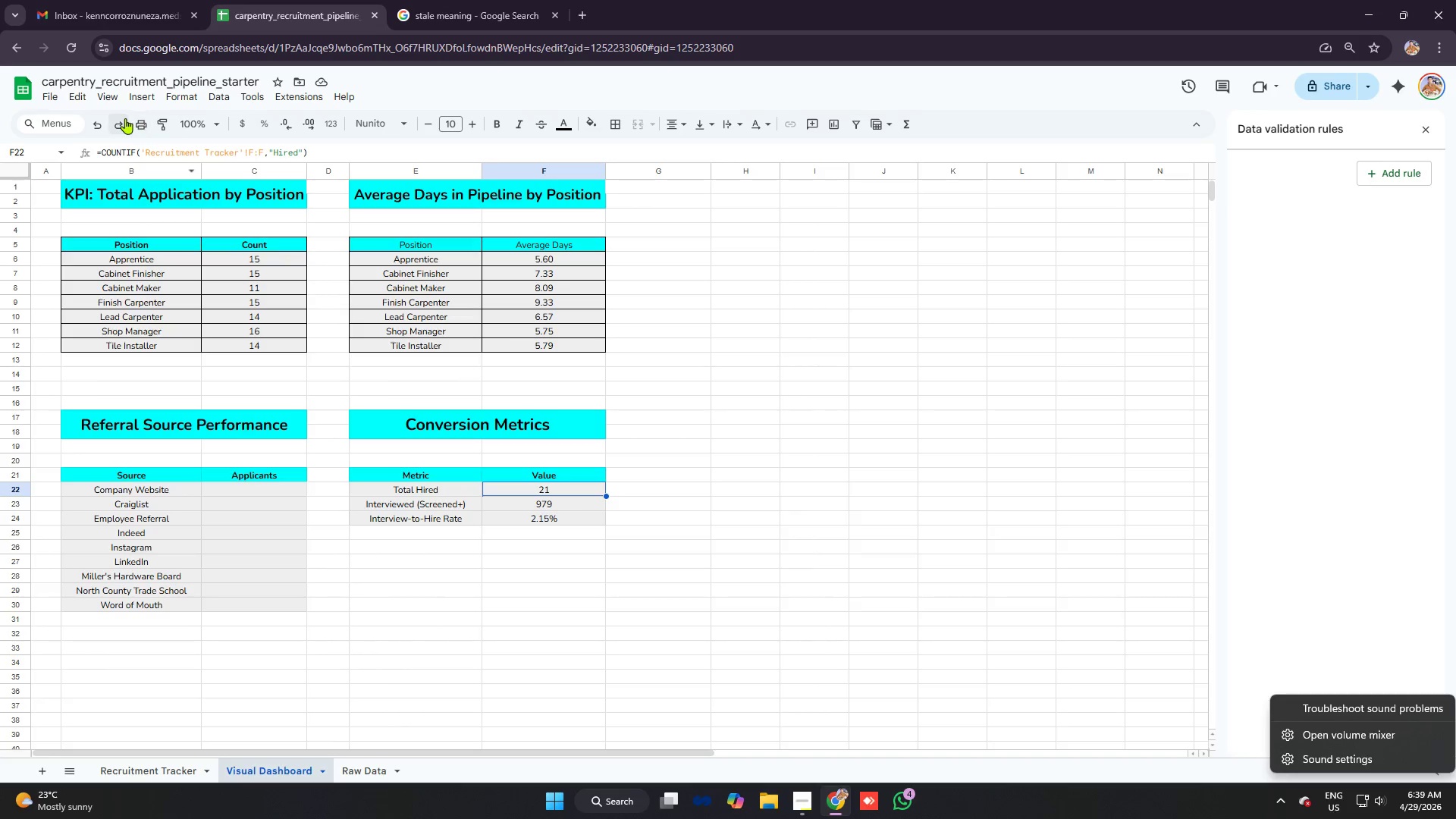 
left_click([104, 98])
 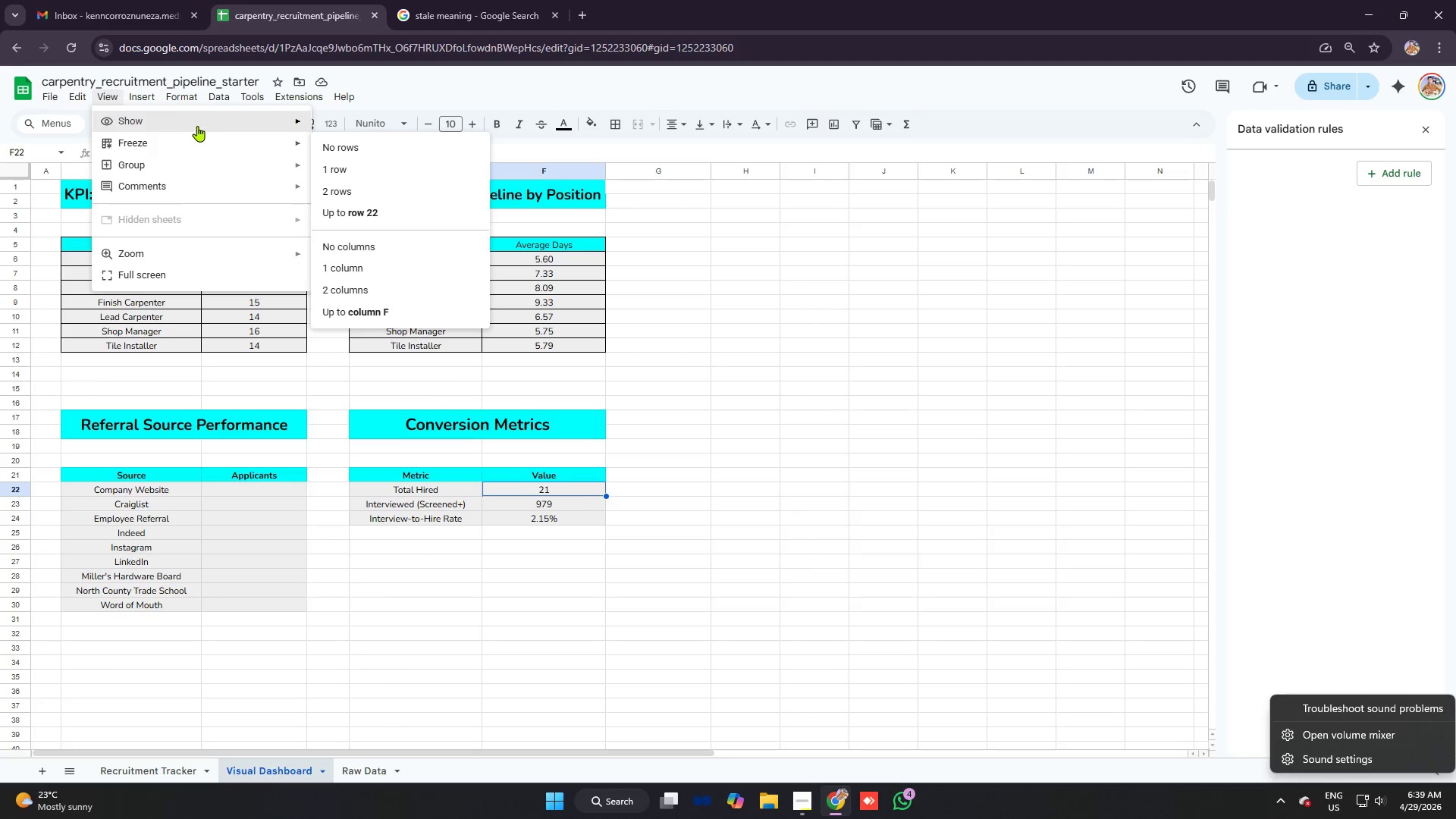 
left_click([356, 146])
 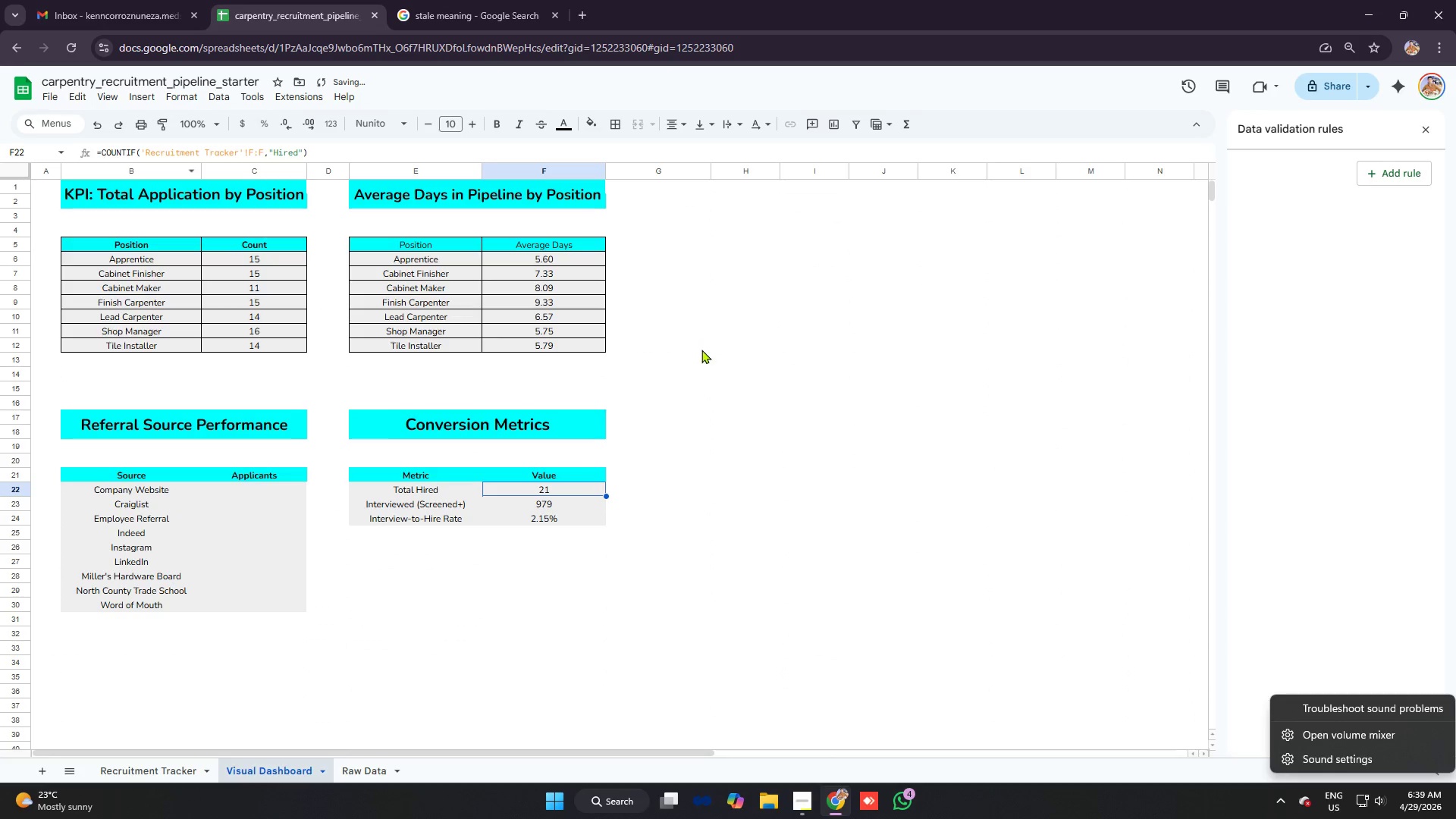 
left_click([714, 358])
 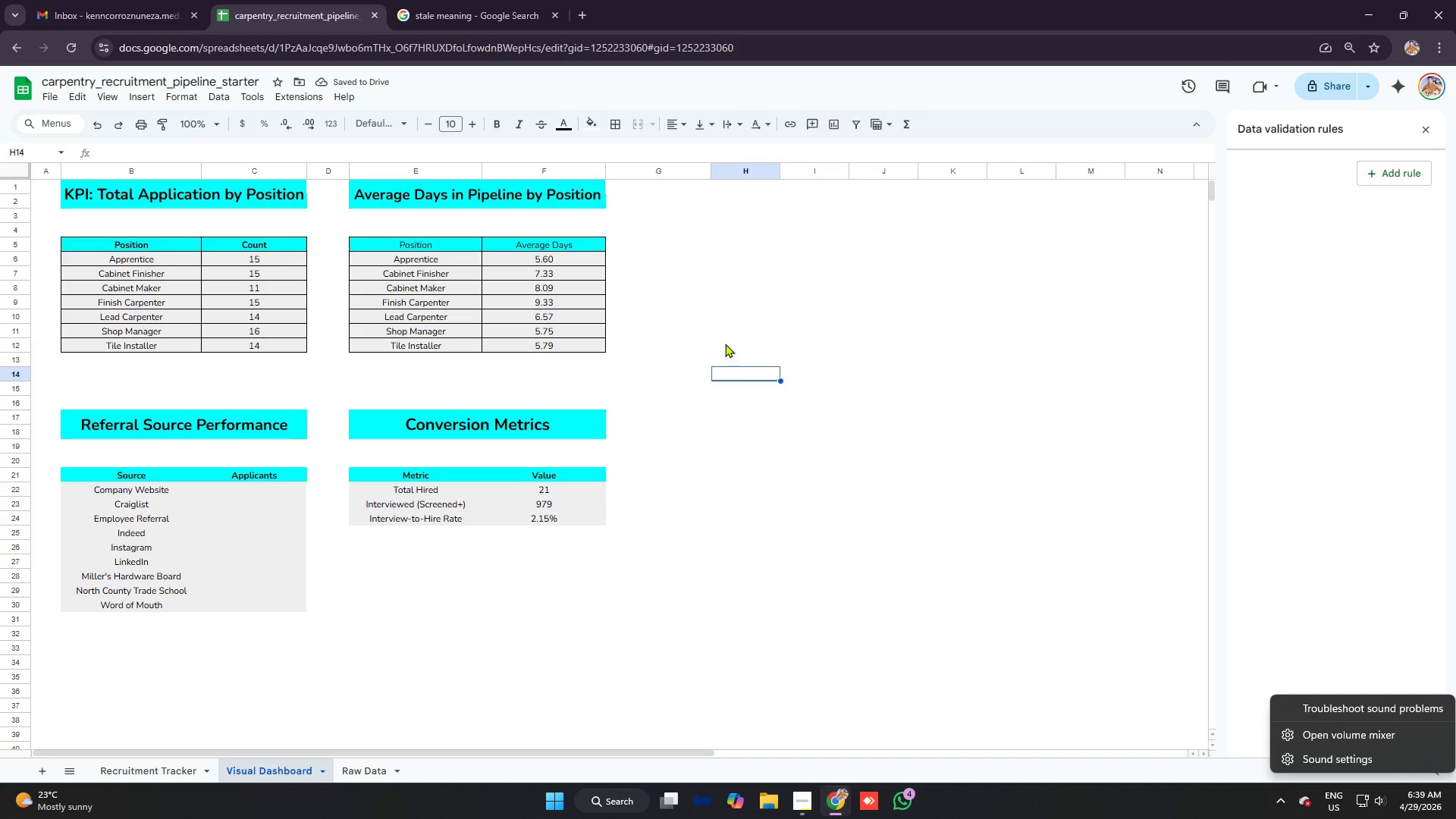 
triple_click([719, 326])
 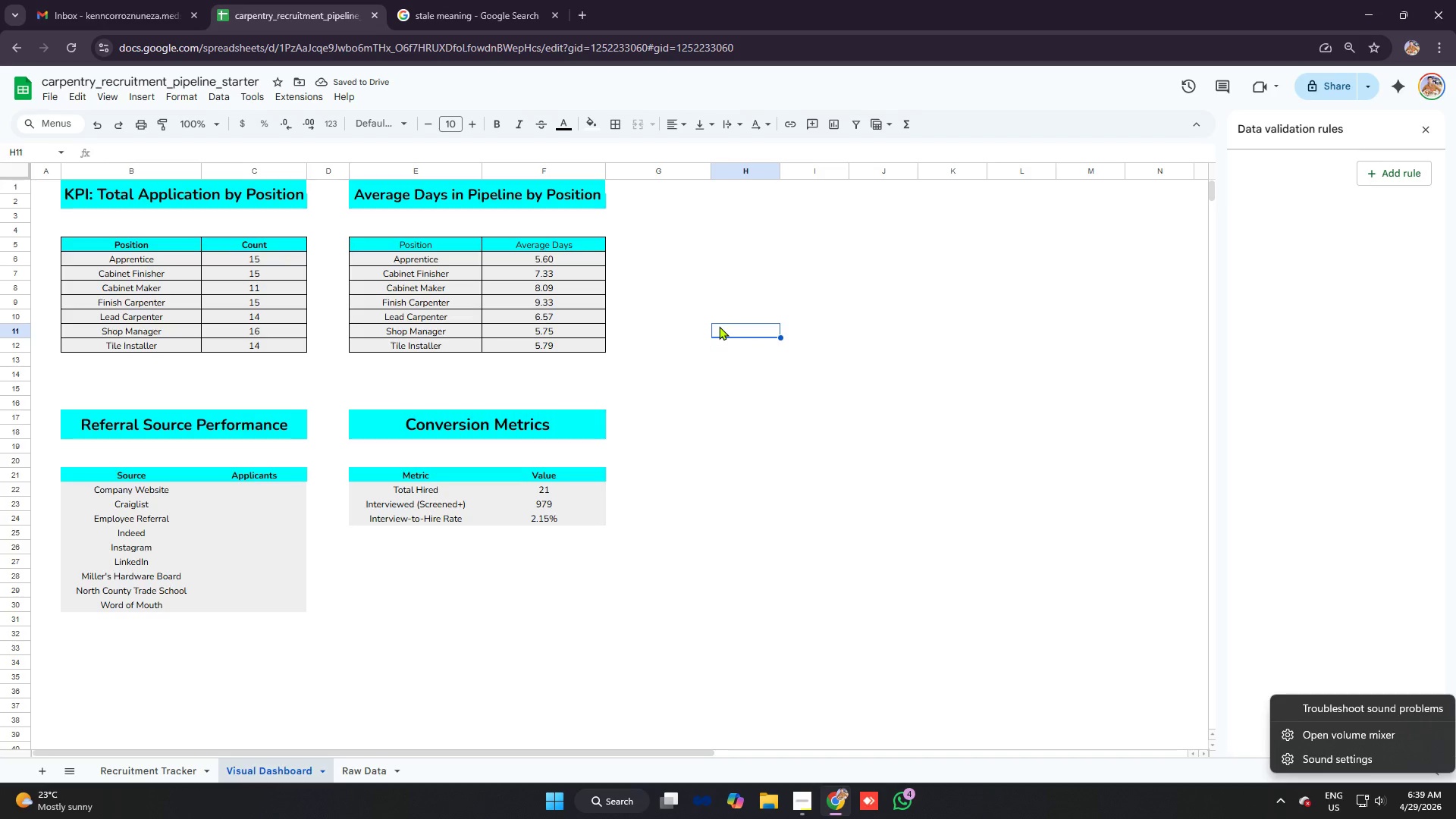 
triple_click([719, 326])
 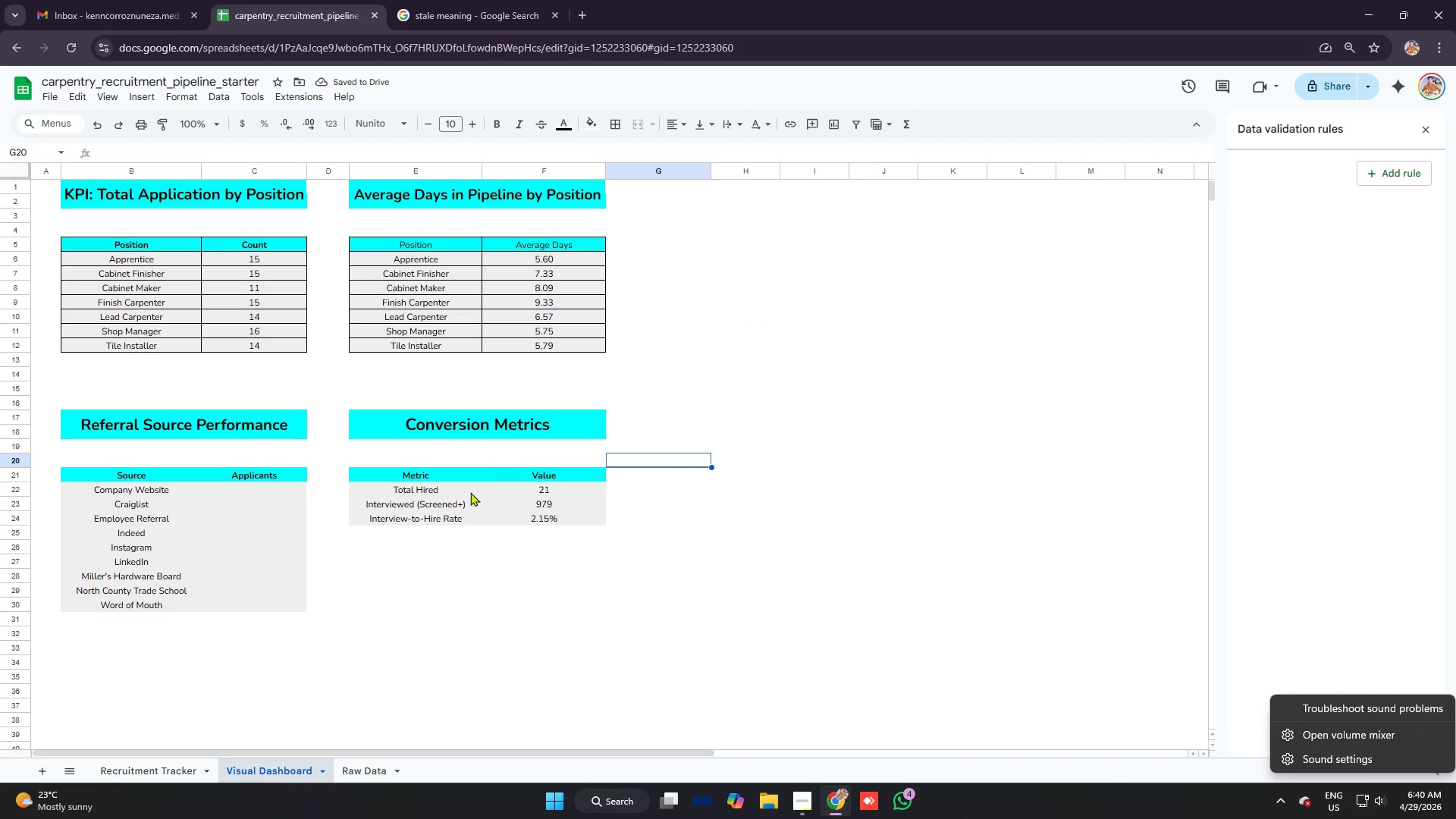 
left_click([269, 540])
 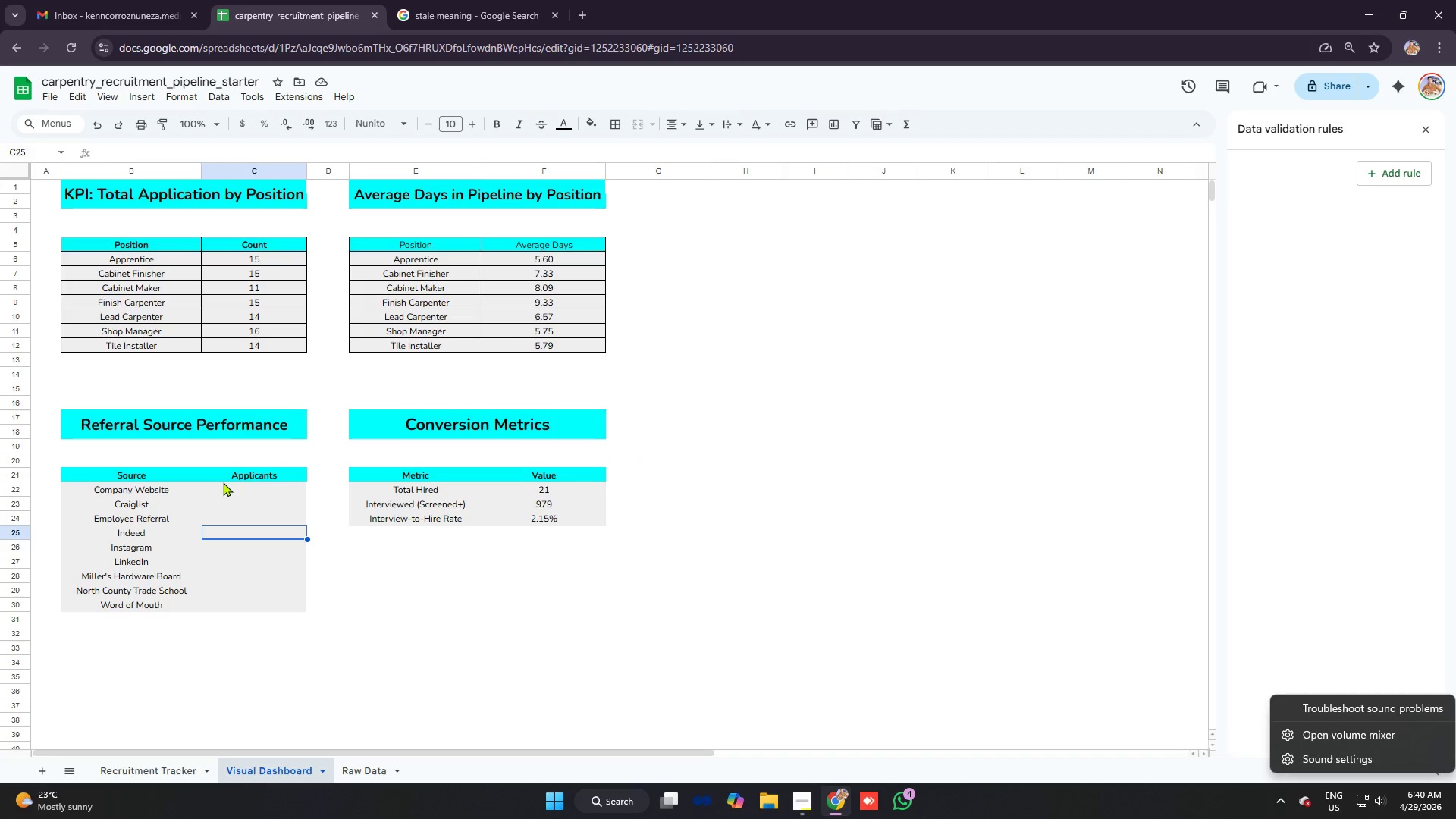 
left_click([223, 482])
 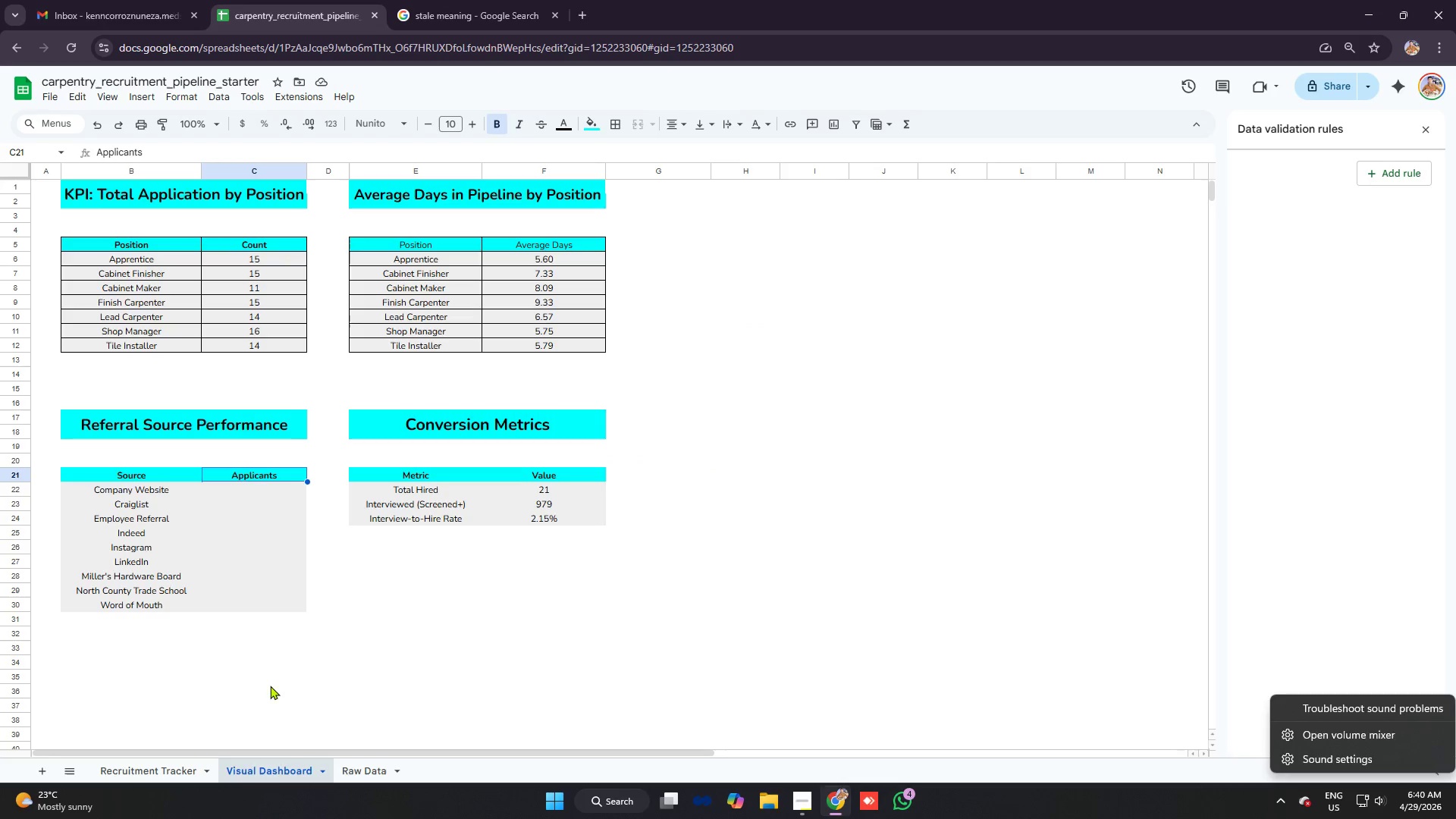 
left_click([166, 767])
 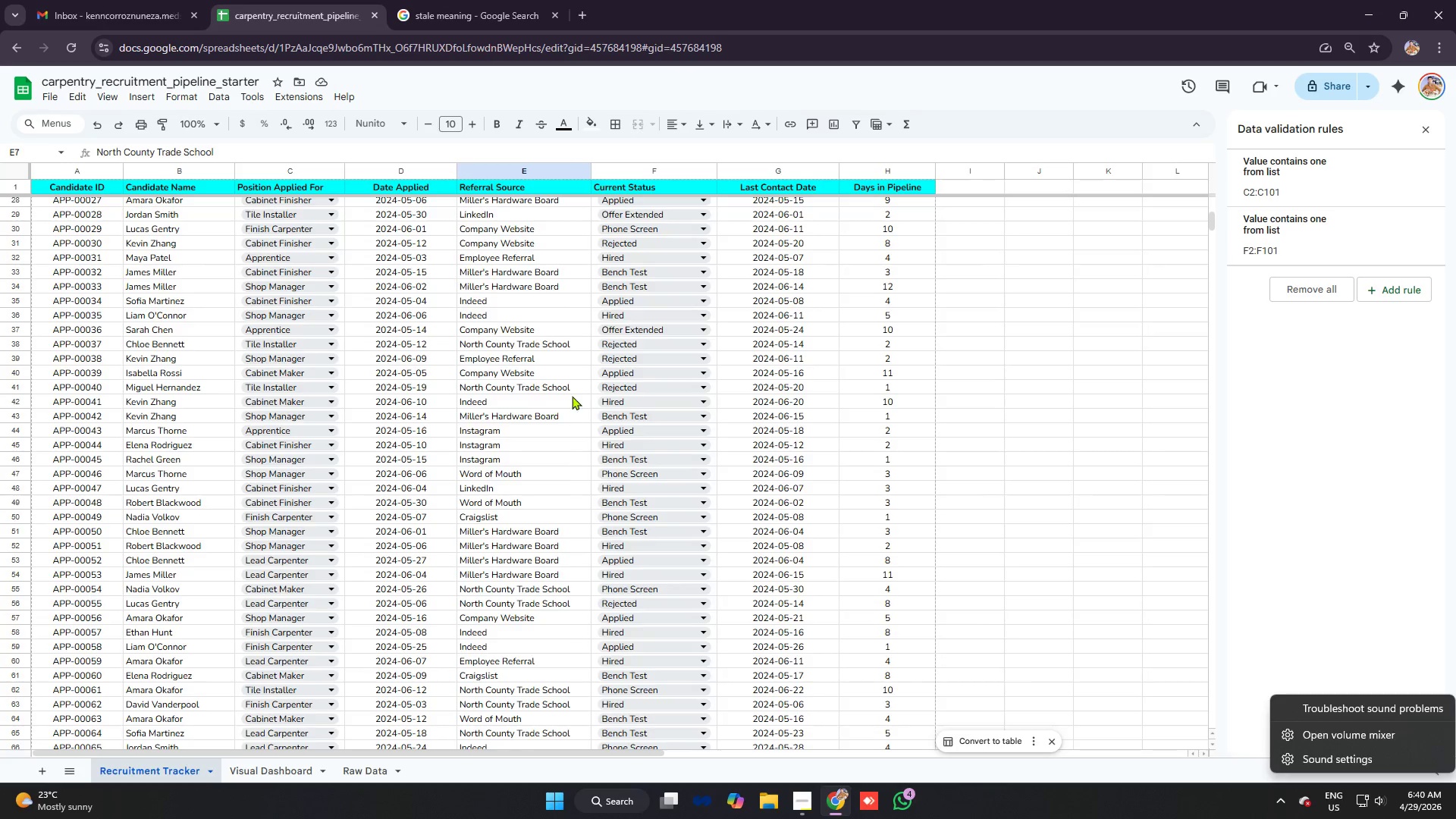 
scroll: coordinate [583, 398], scroll_direction: down, amount: 1.0
 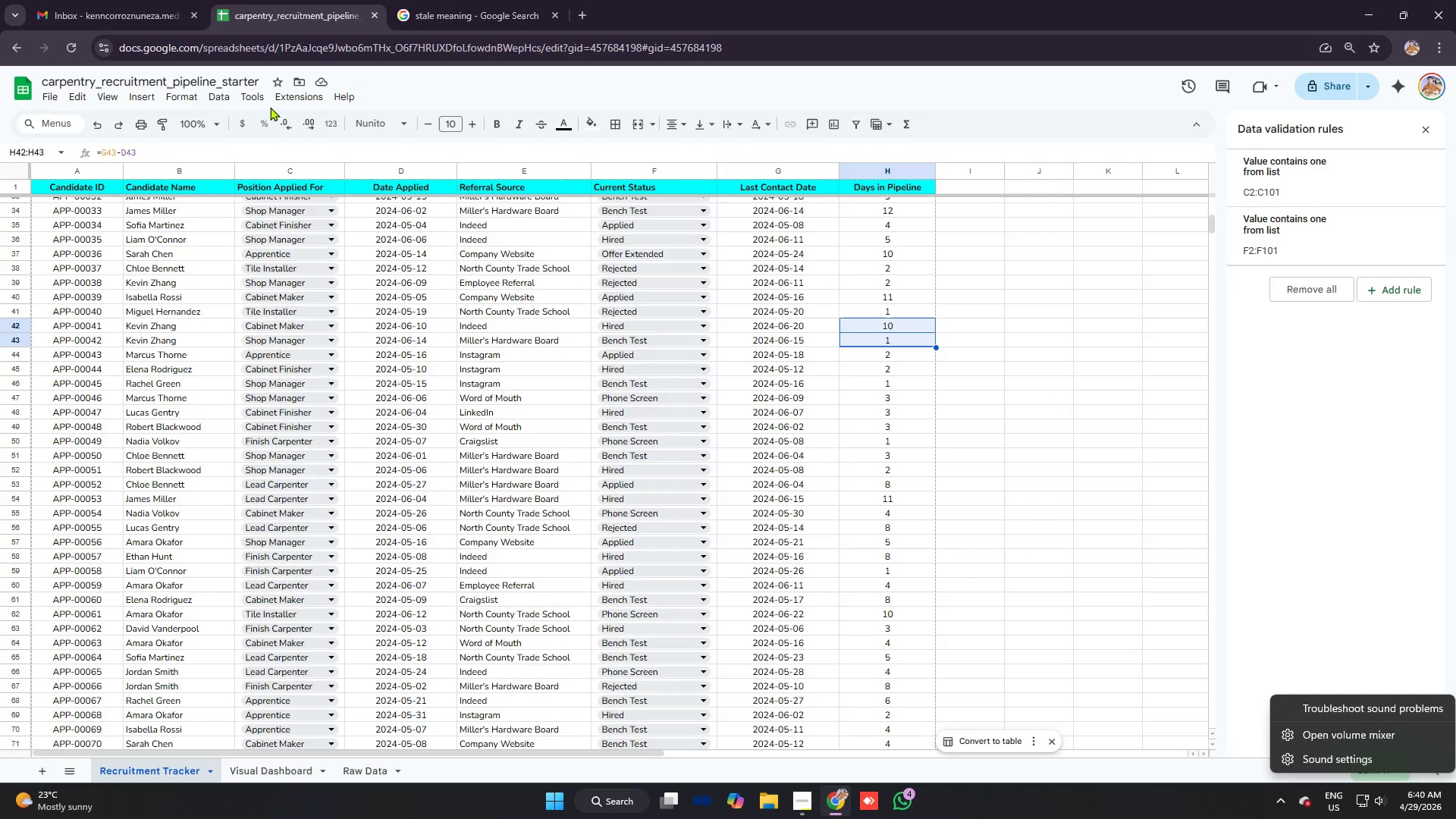 
left_click([120, 90])
 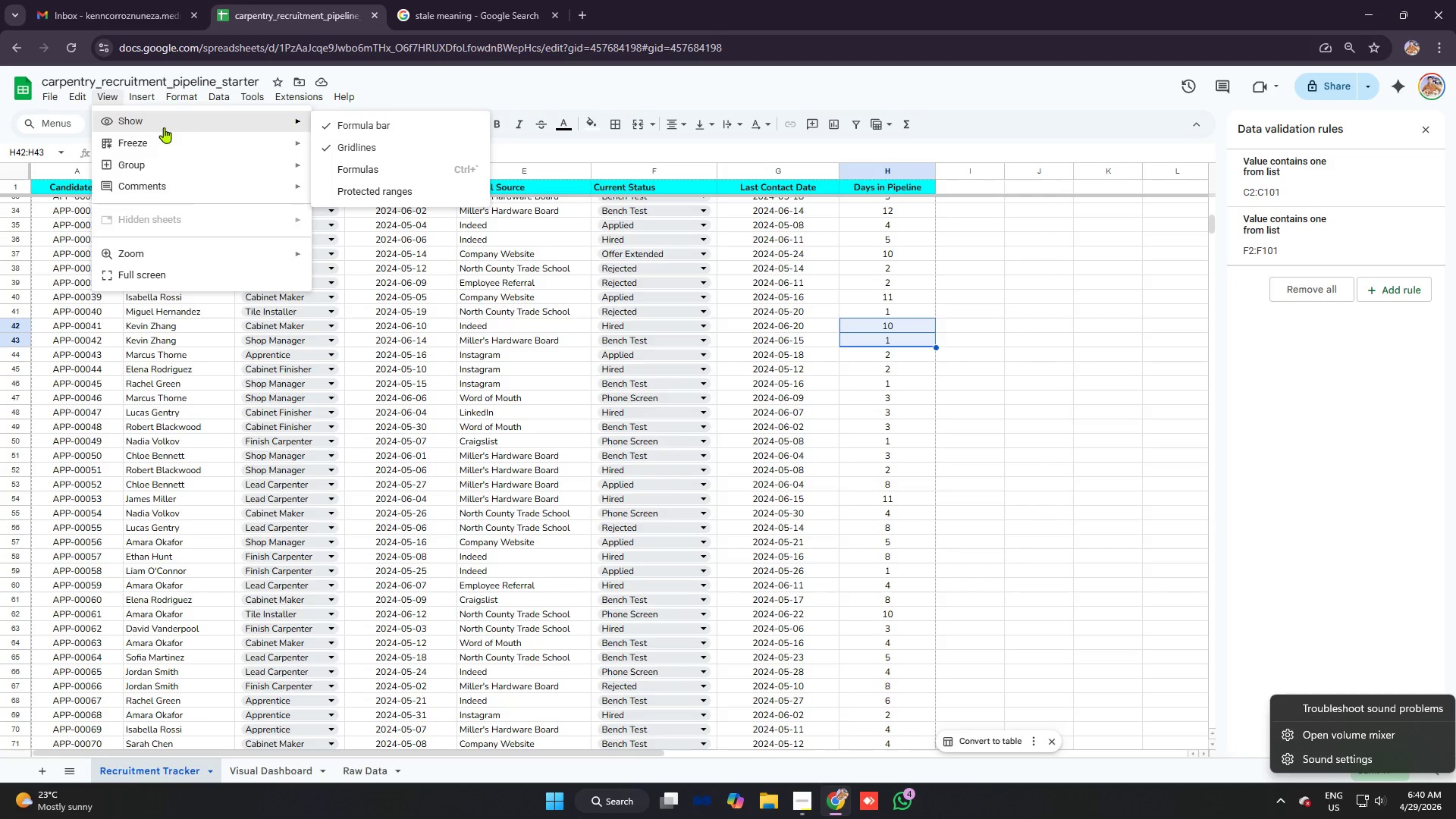 
left_click([370, 141])
 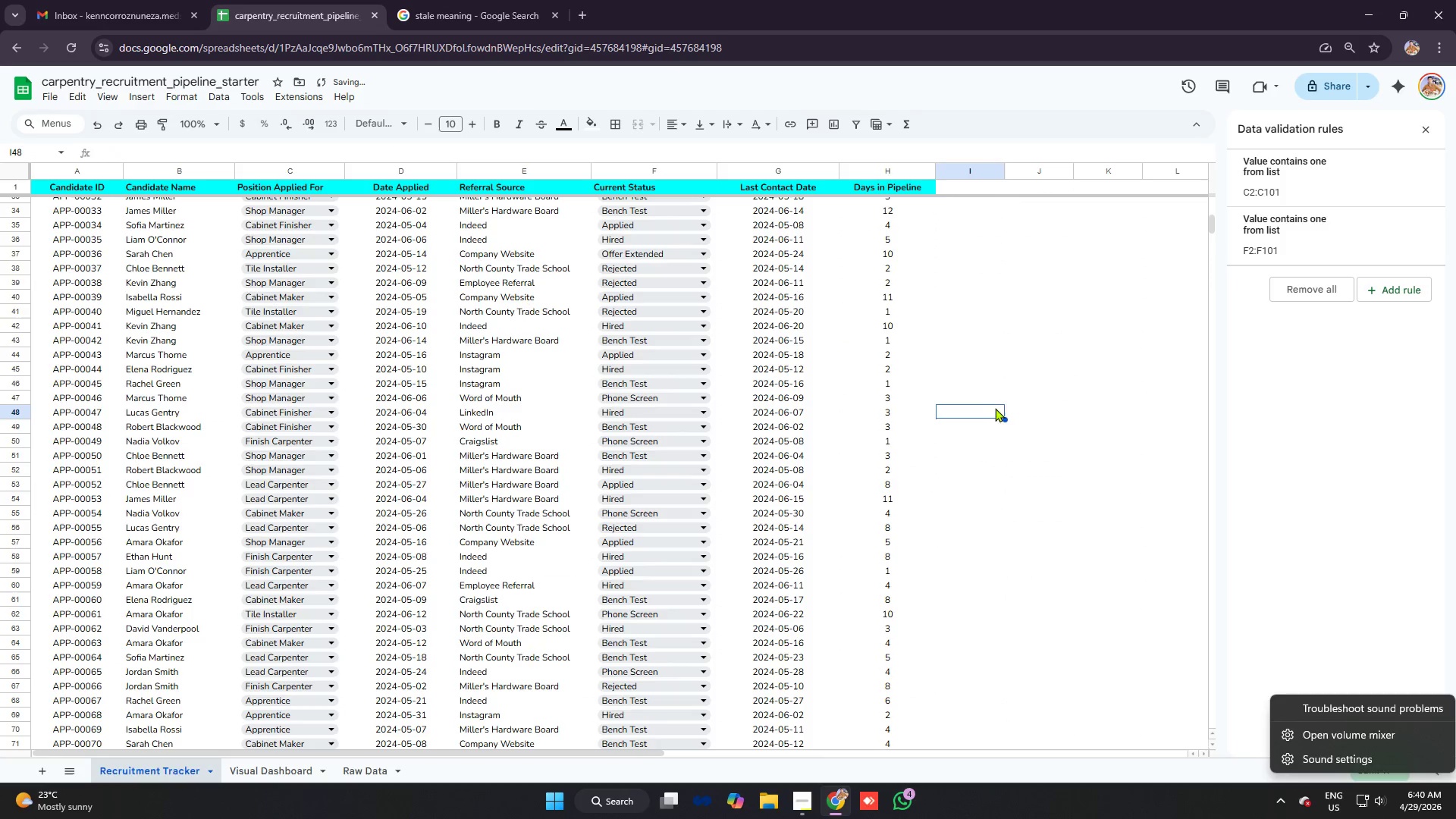 
scroll: coordinate [955, 370], scroll_direction: down, amount: 2.0
 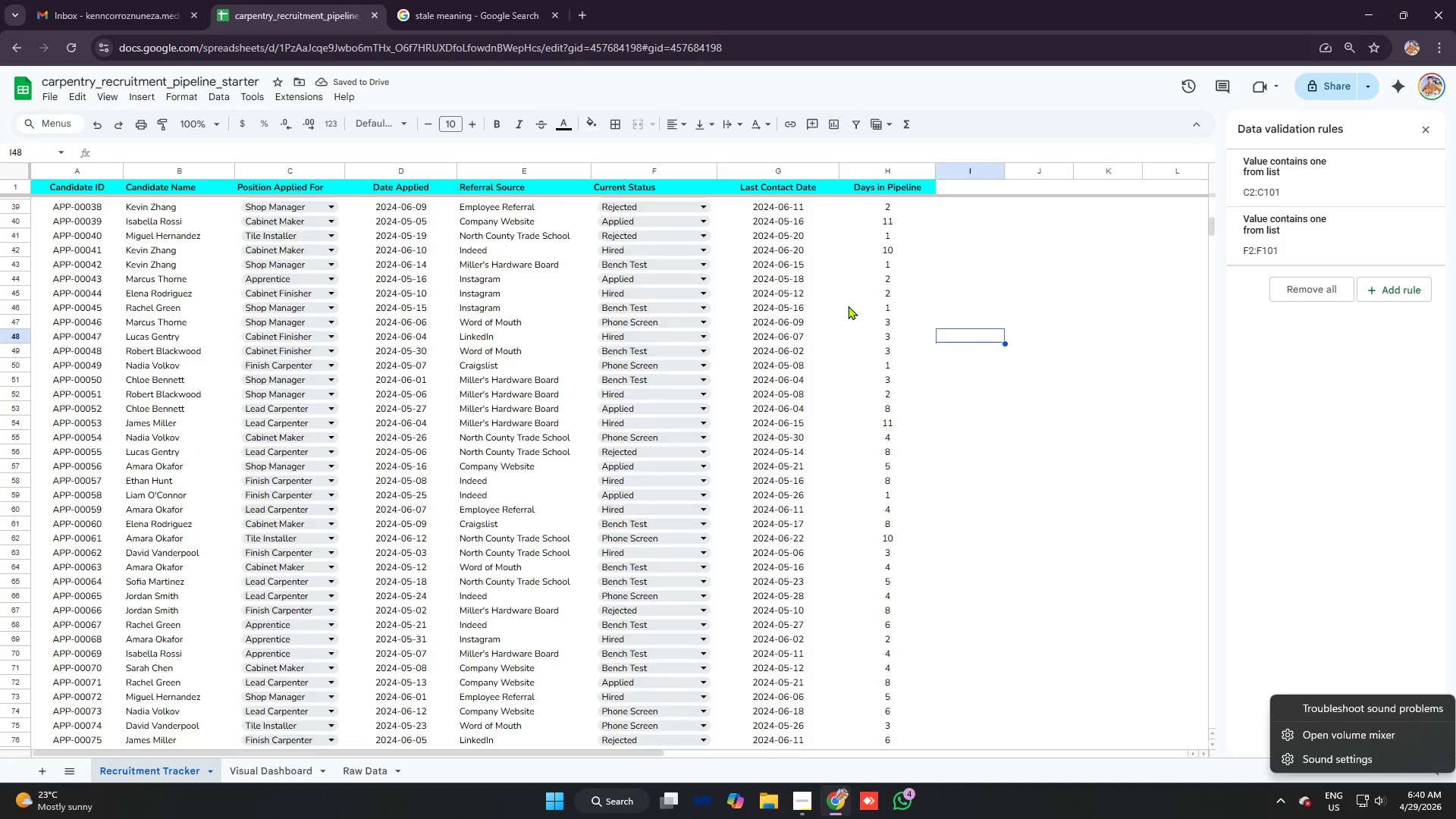 
left_click([837, 301])
 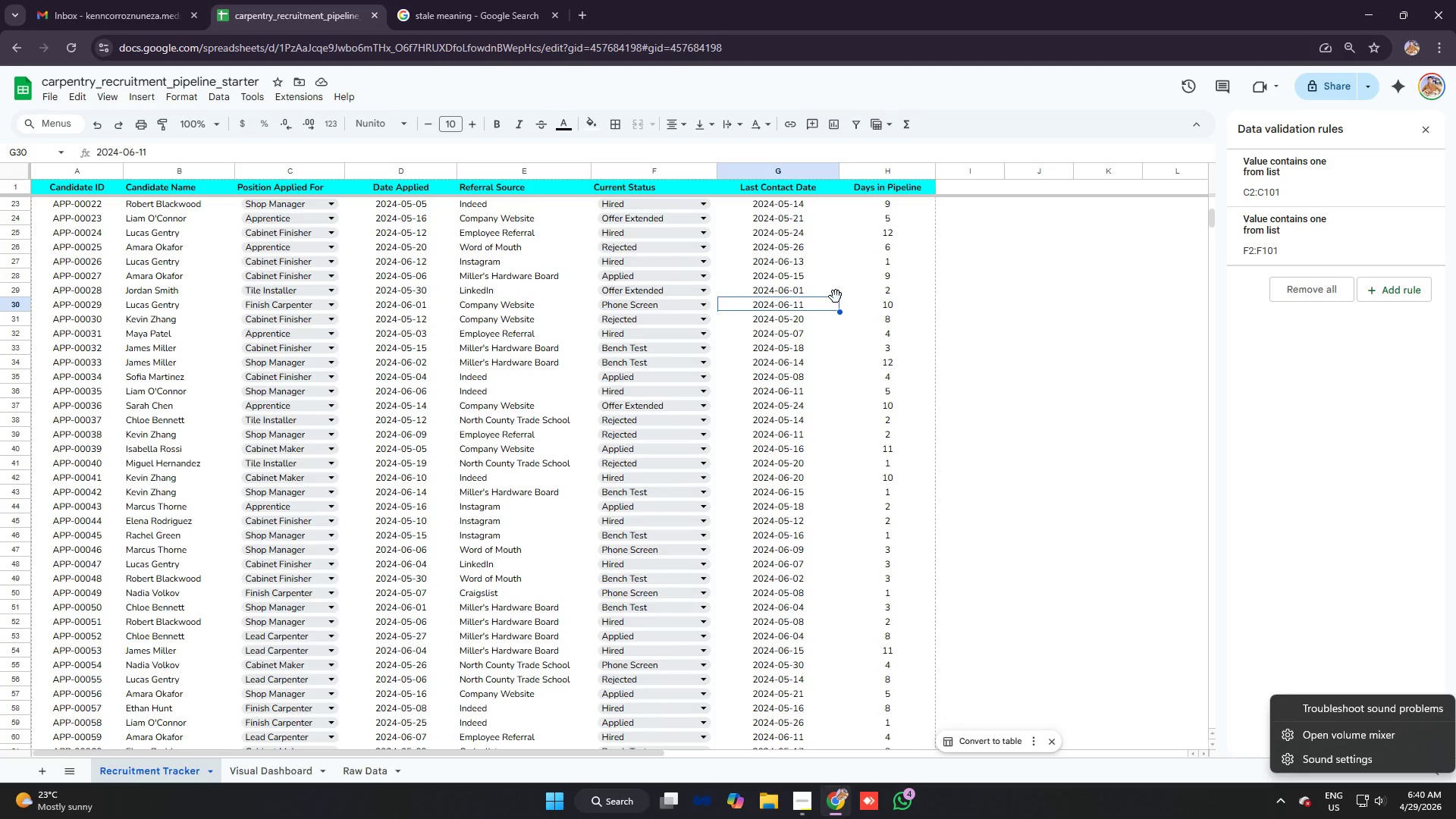 
scroll: coordinate [848, 306], scroll_direction: up, amount: 4.0
 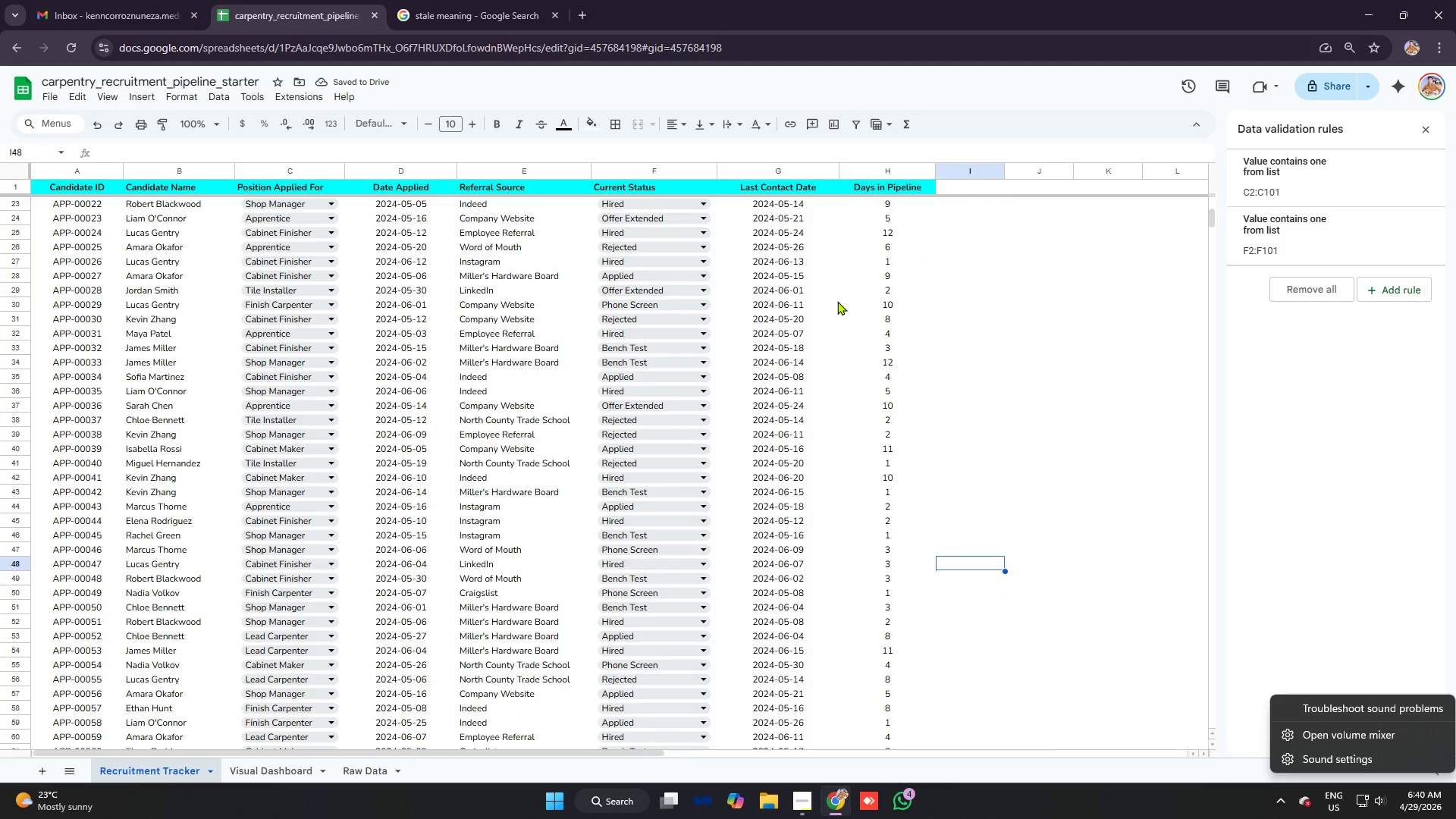 
key(Control+A)
 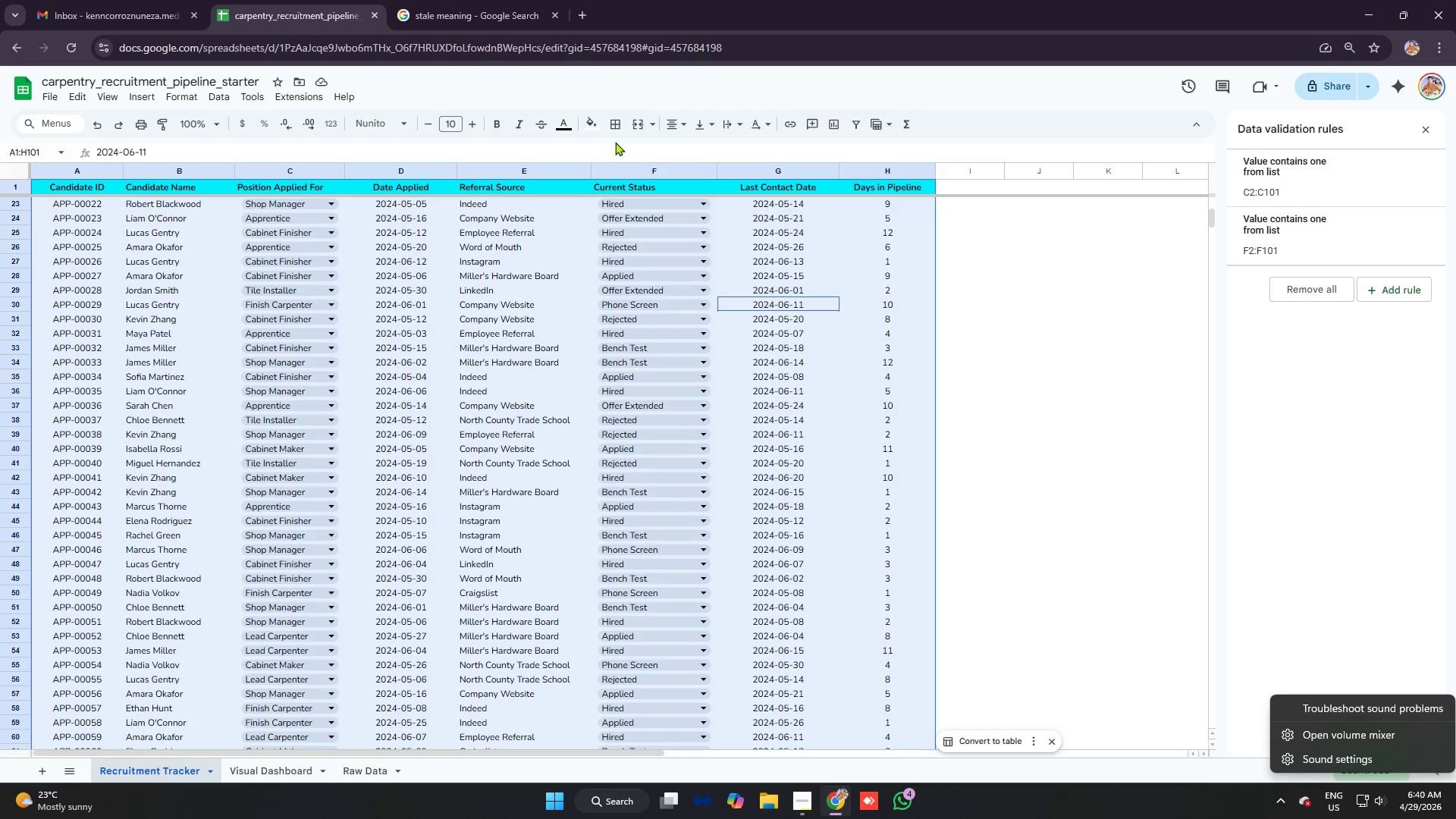 
left_click([615, 131])
 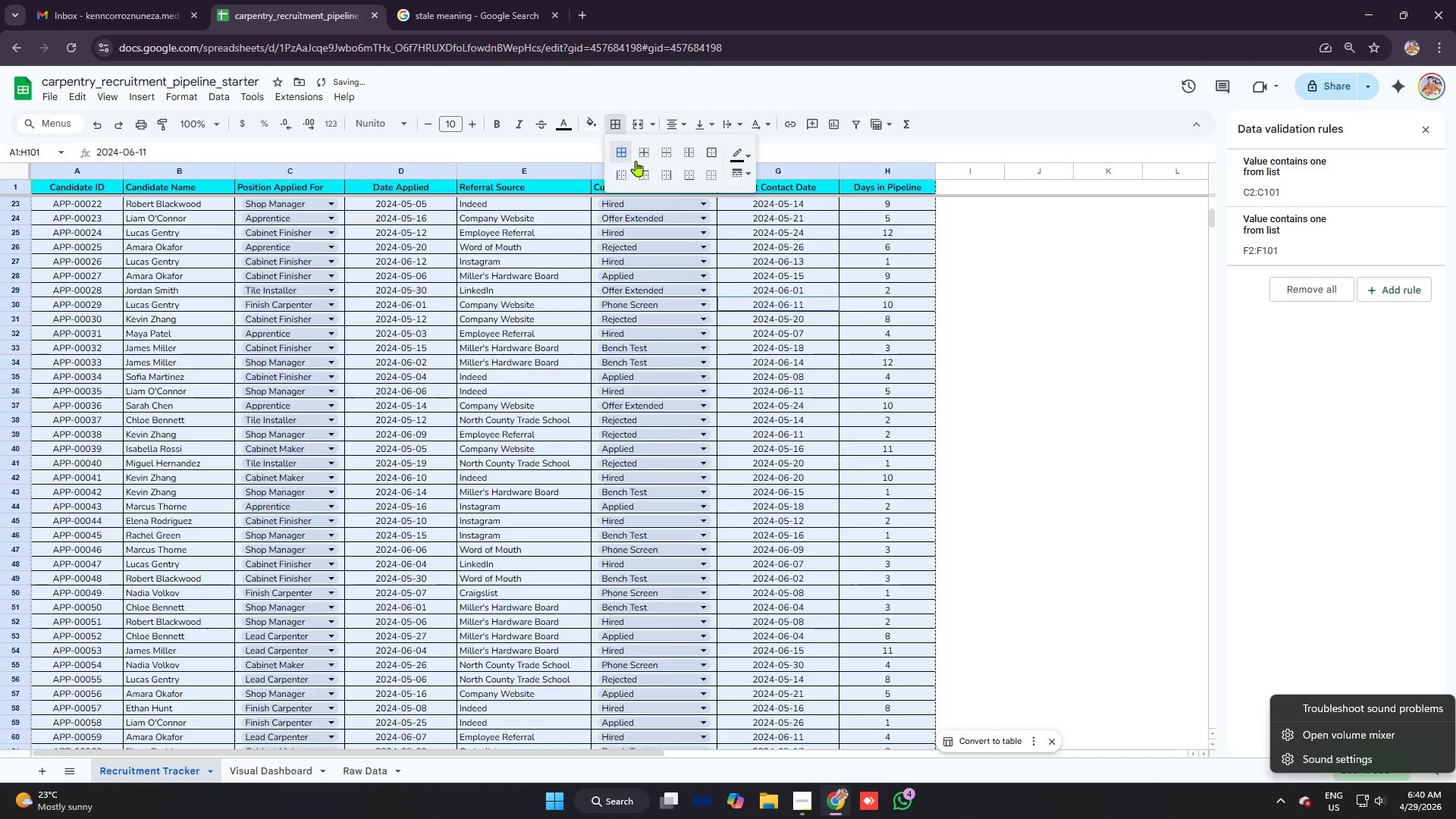 
left_click([810, 307])
 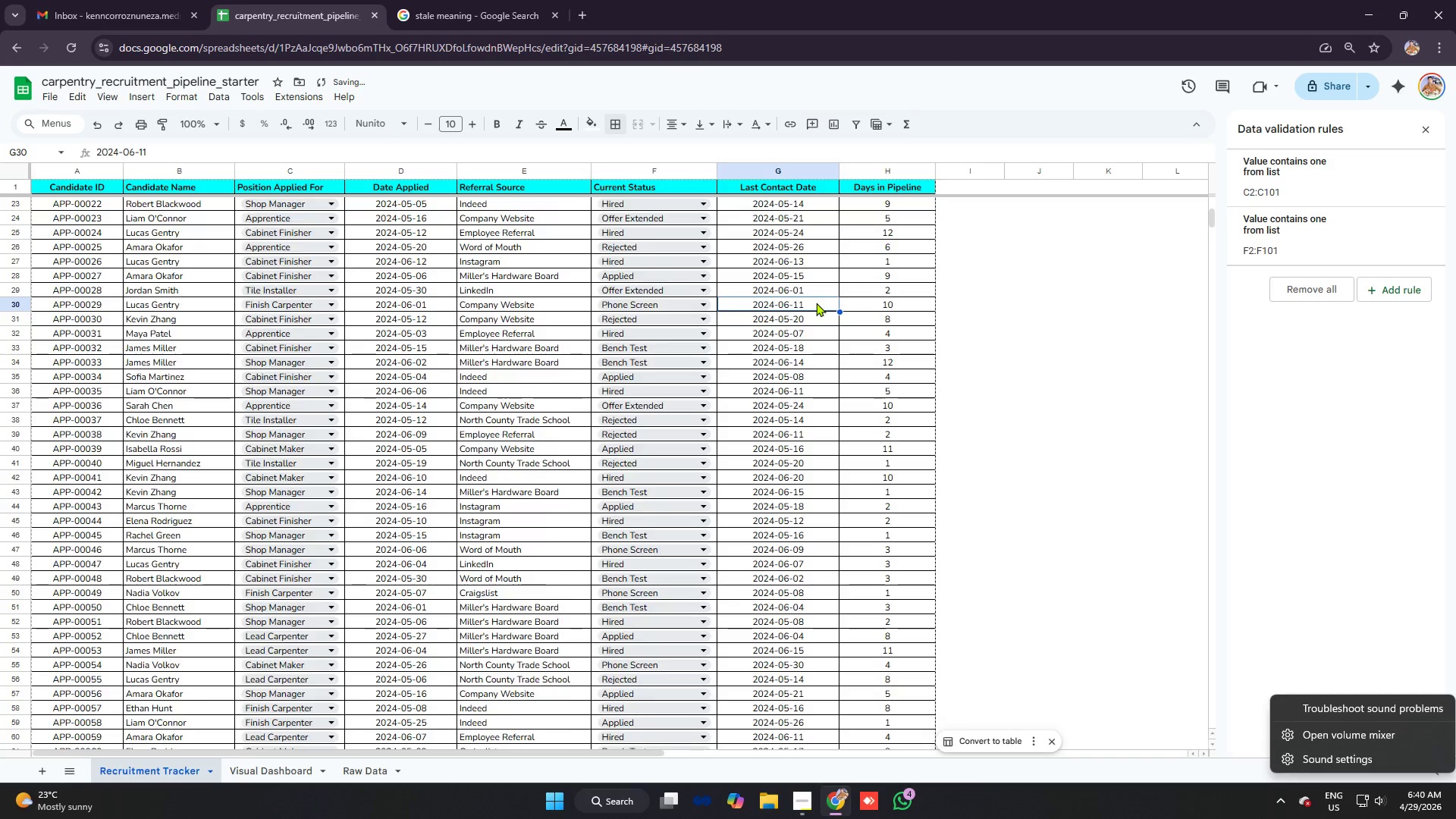 
scroll: coordinate [828, 285], scroll_direction: down, amount: 11.0
 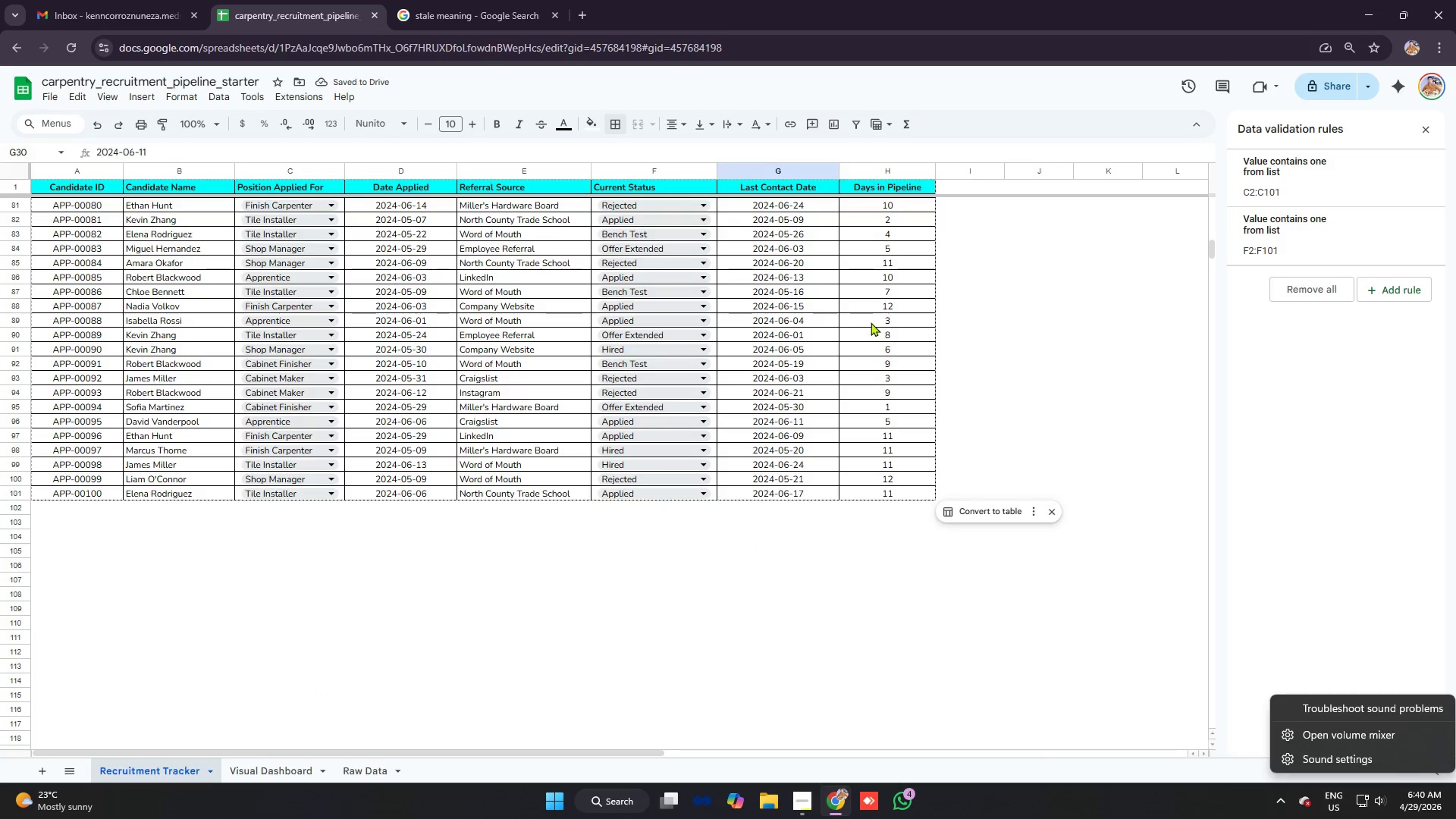 
left_click([876, 322])
 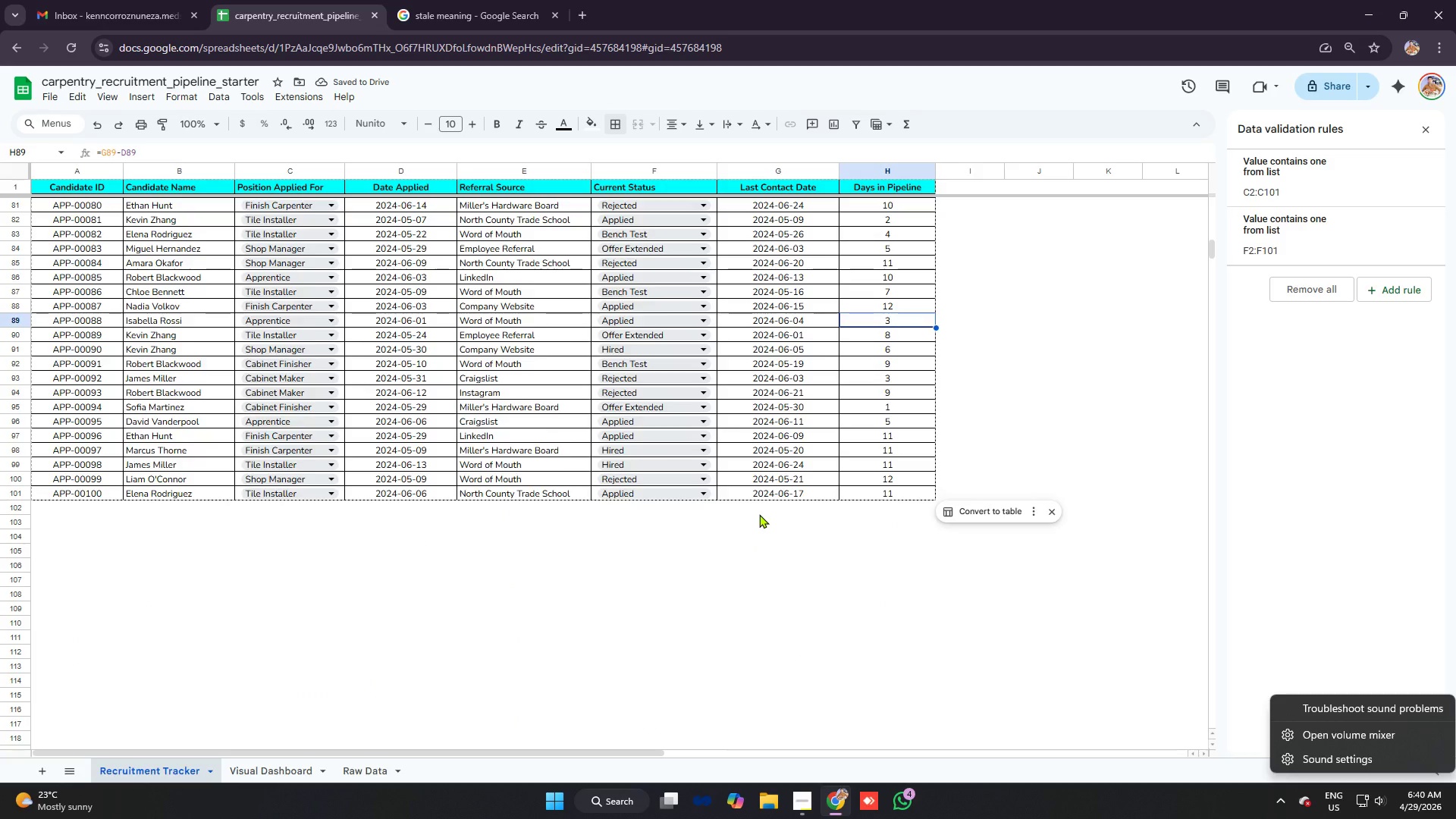 
scroll: coordinate [622, 378], scroll_direction: up, amount: 22.0
 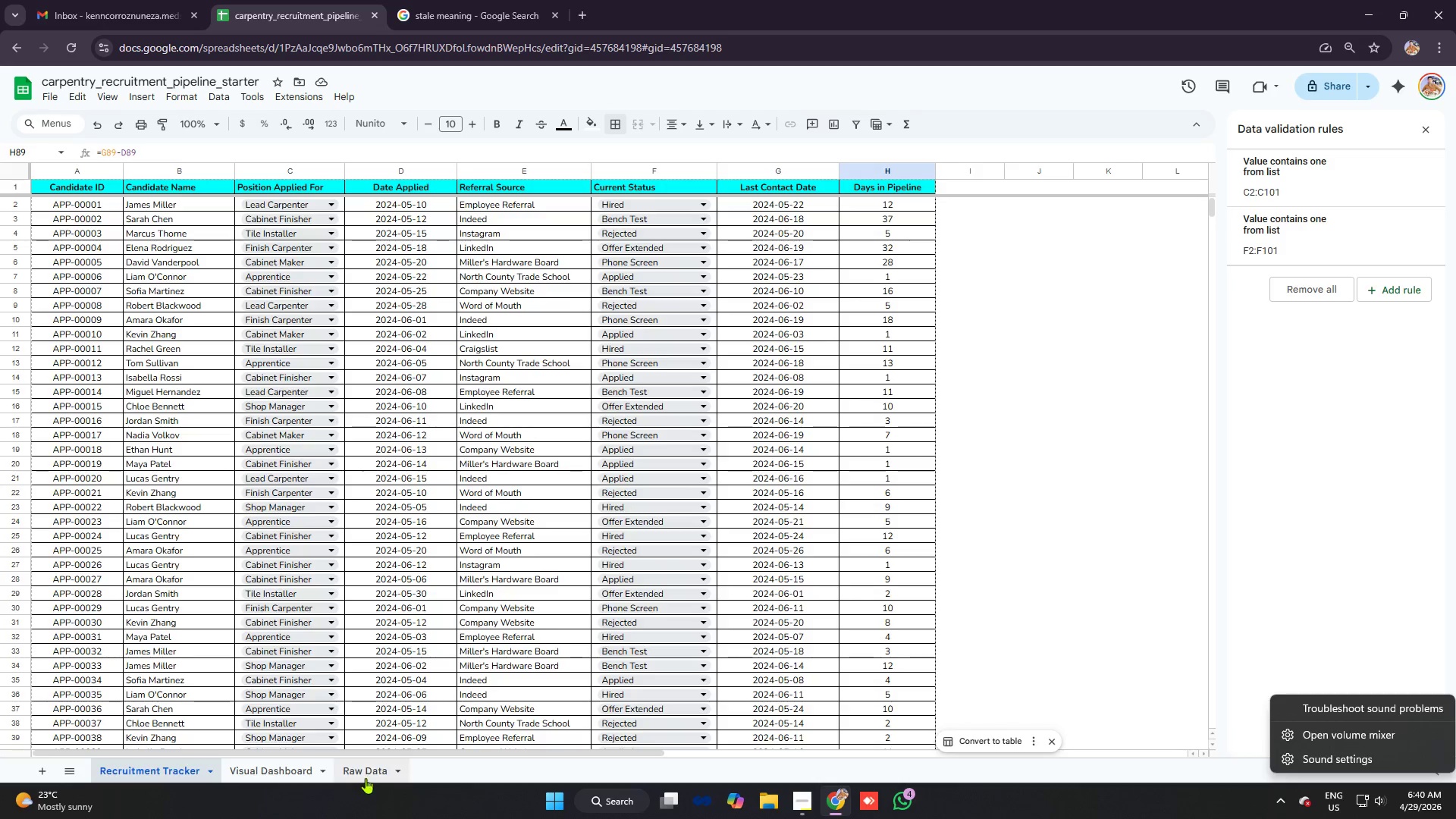 
left_click([370, 770])
 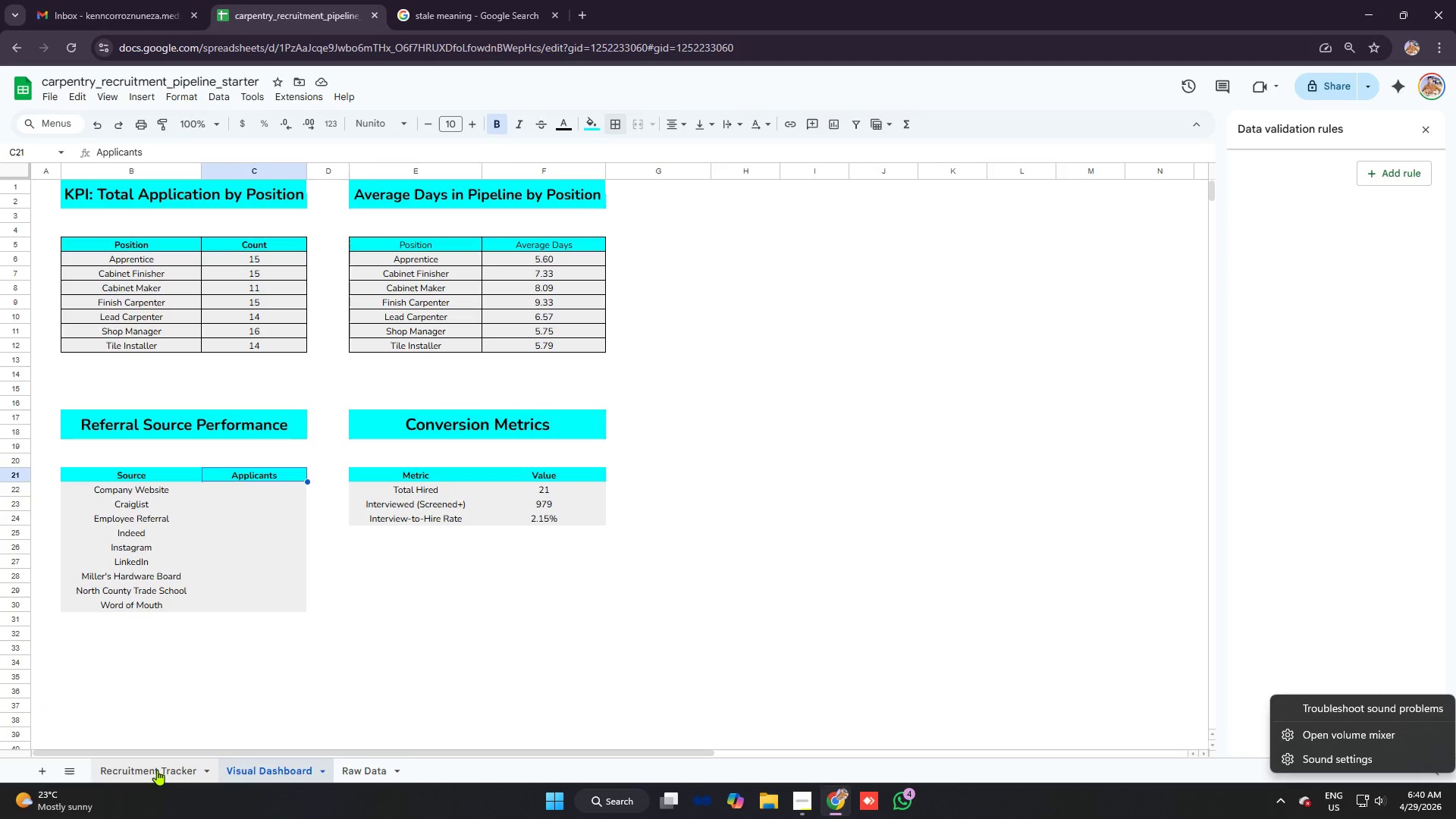 
double_click([157, 770])
 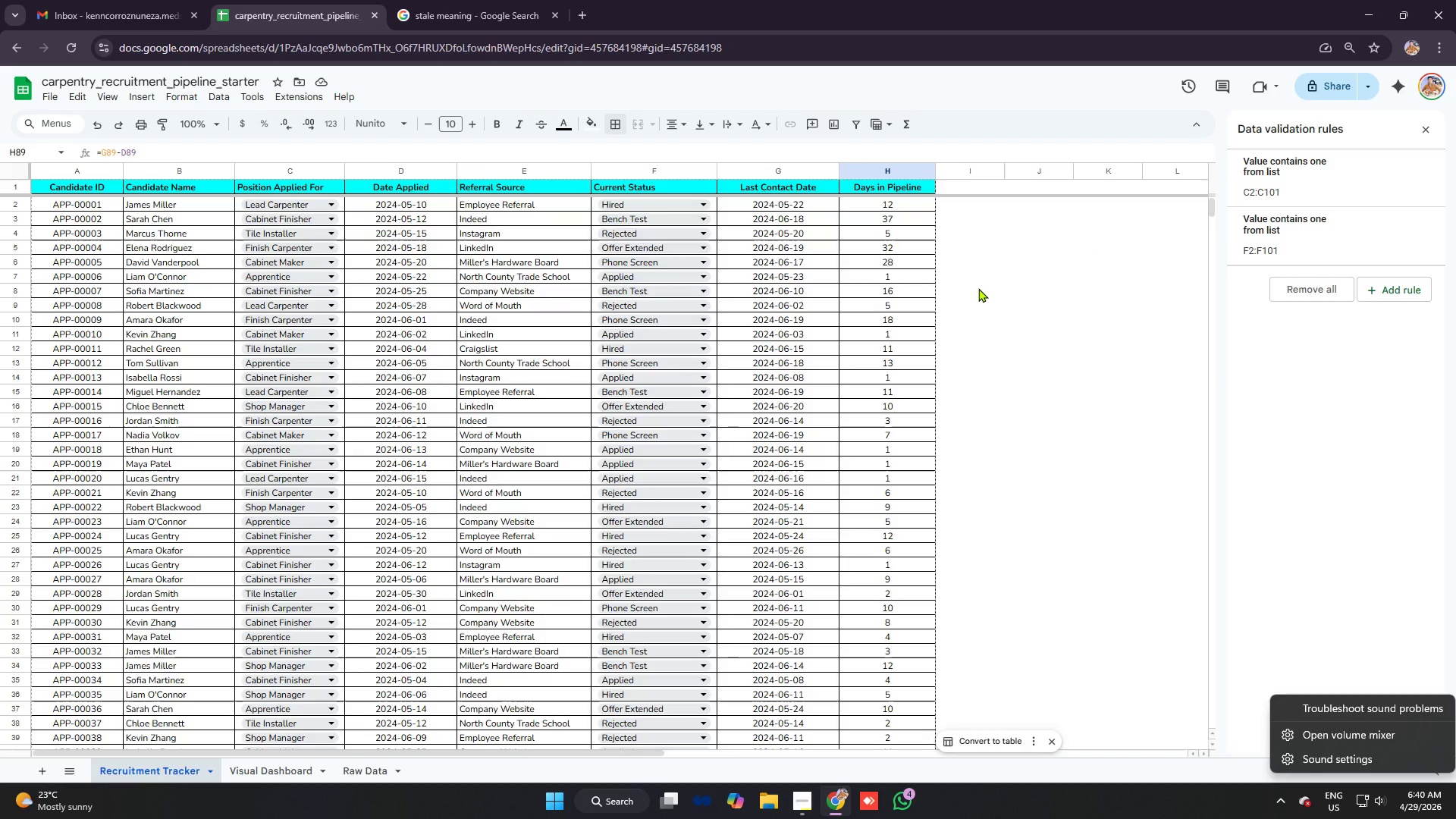 
wait(14.3)
 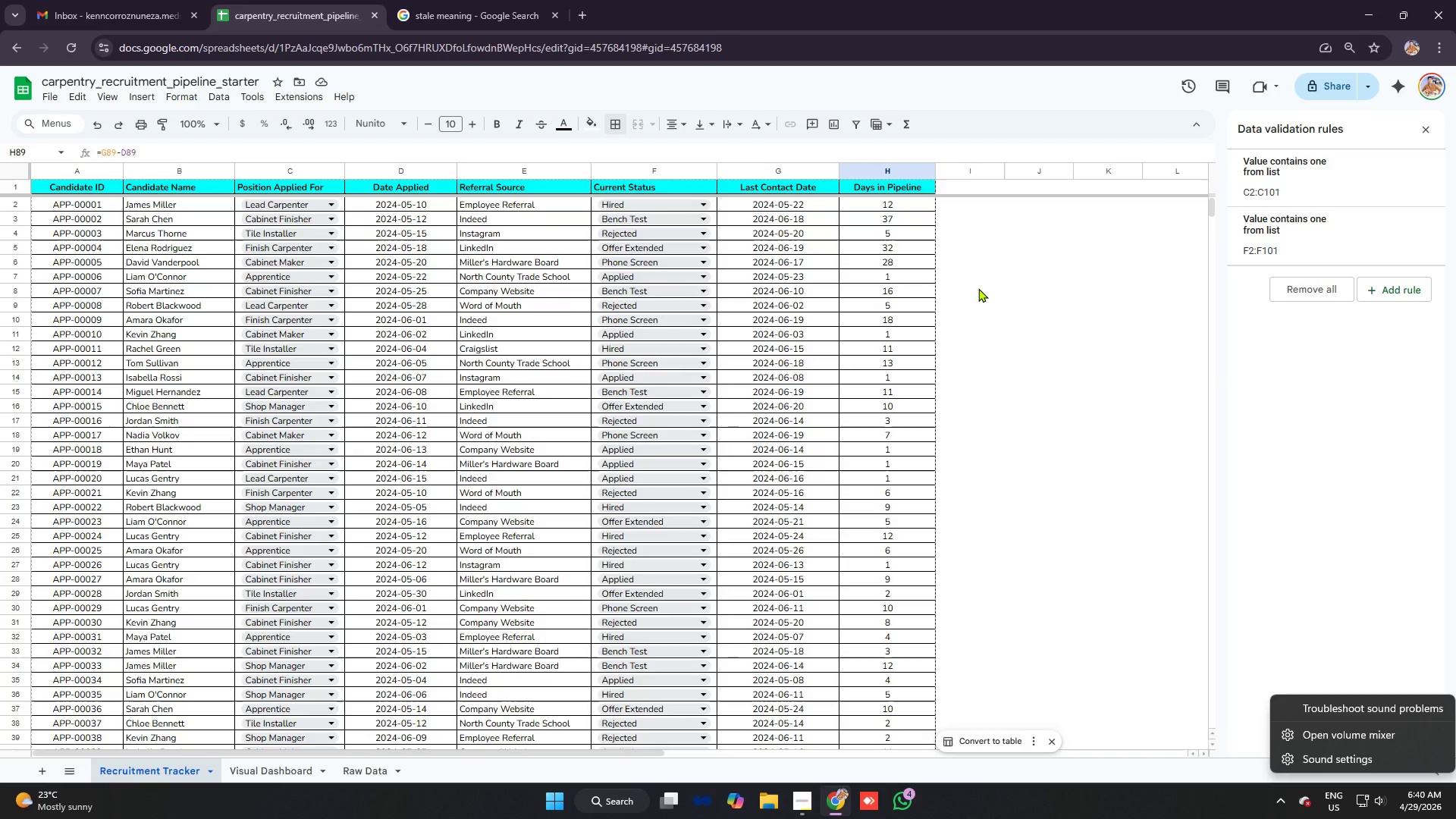 
left_click([747, 307])
 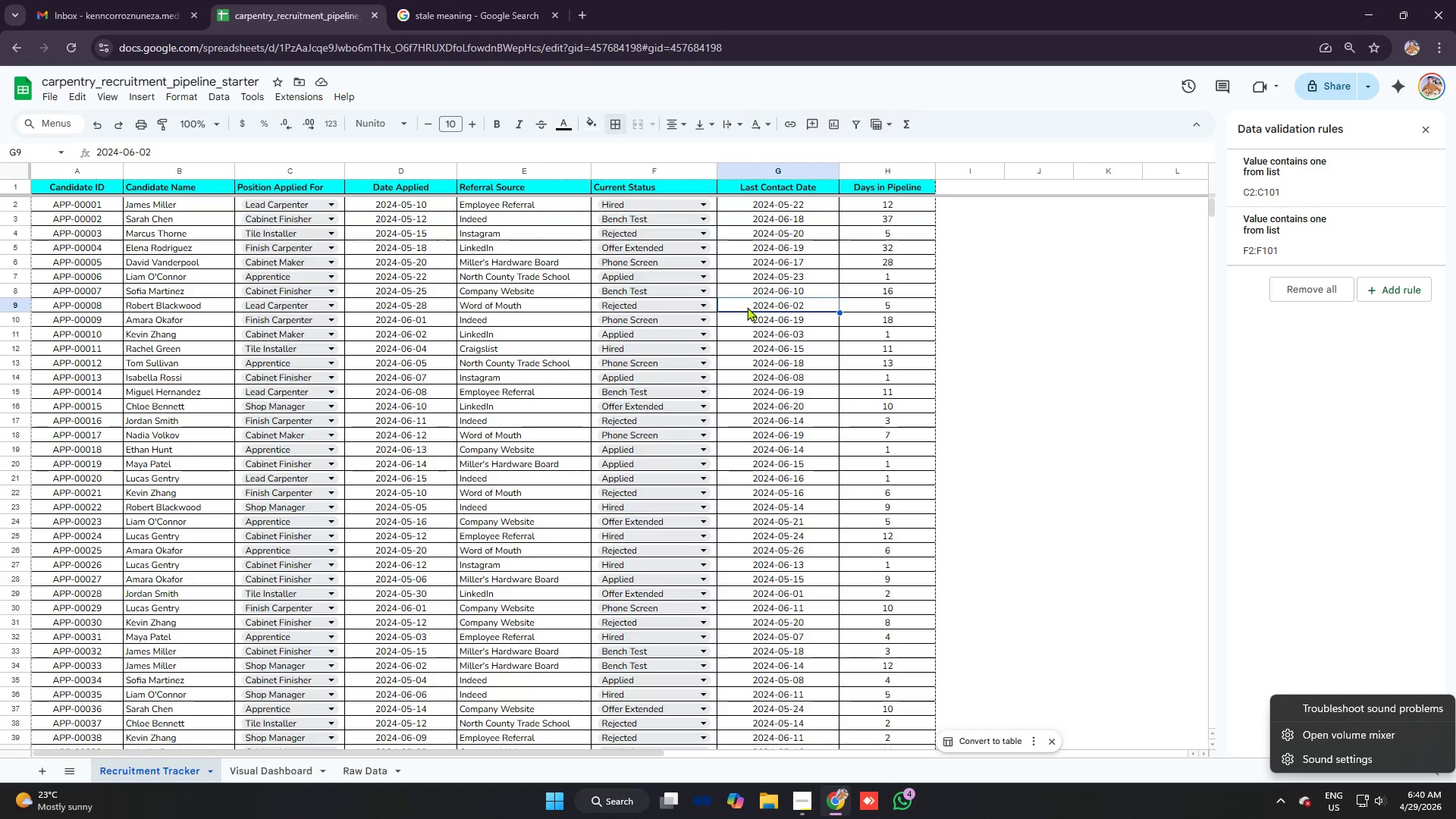 
scroll: coordinate [867, 253], scroll_direction: up, amount: 1.0
 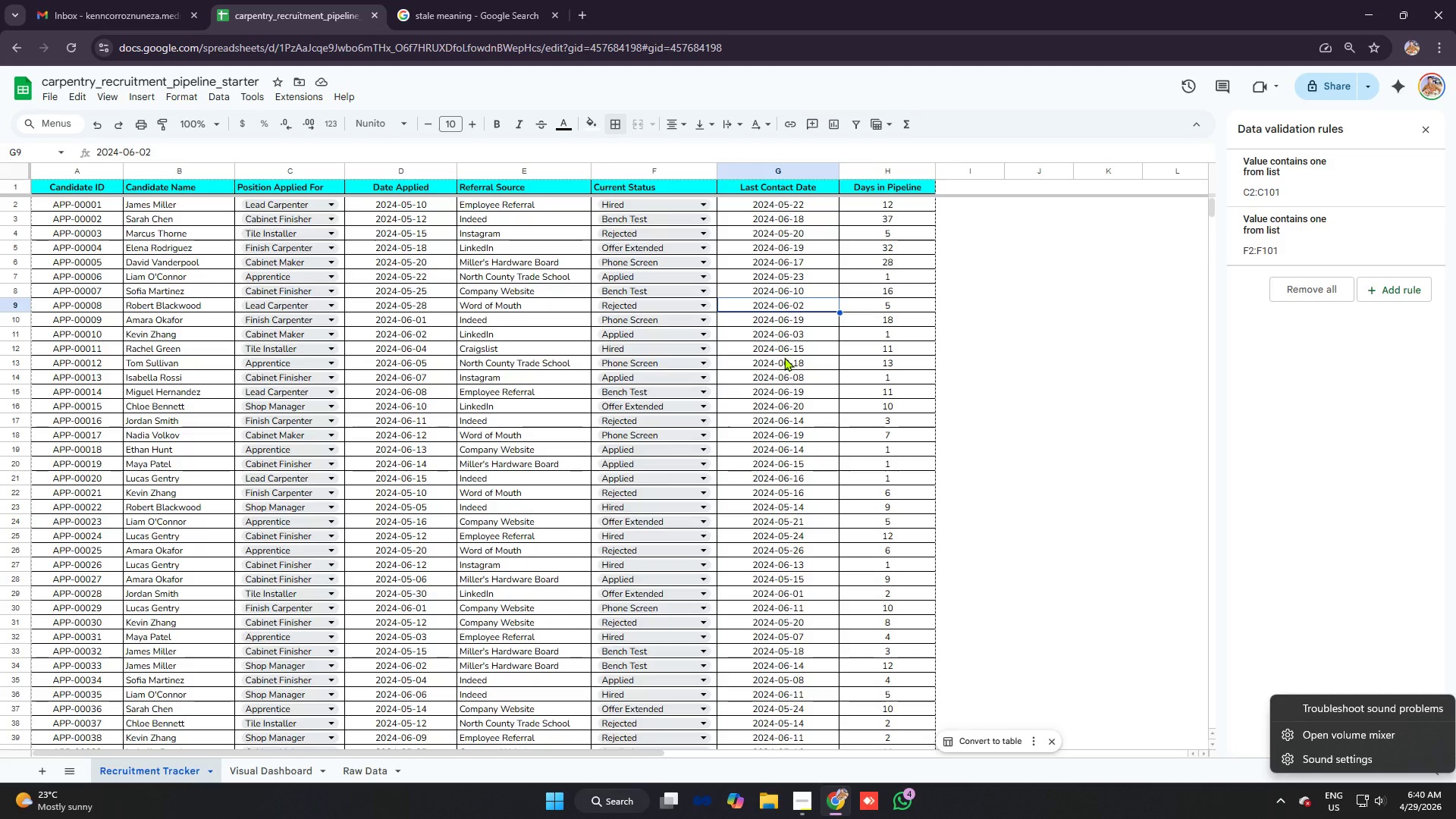 
left_click([784, 357])
 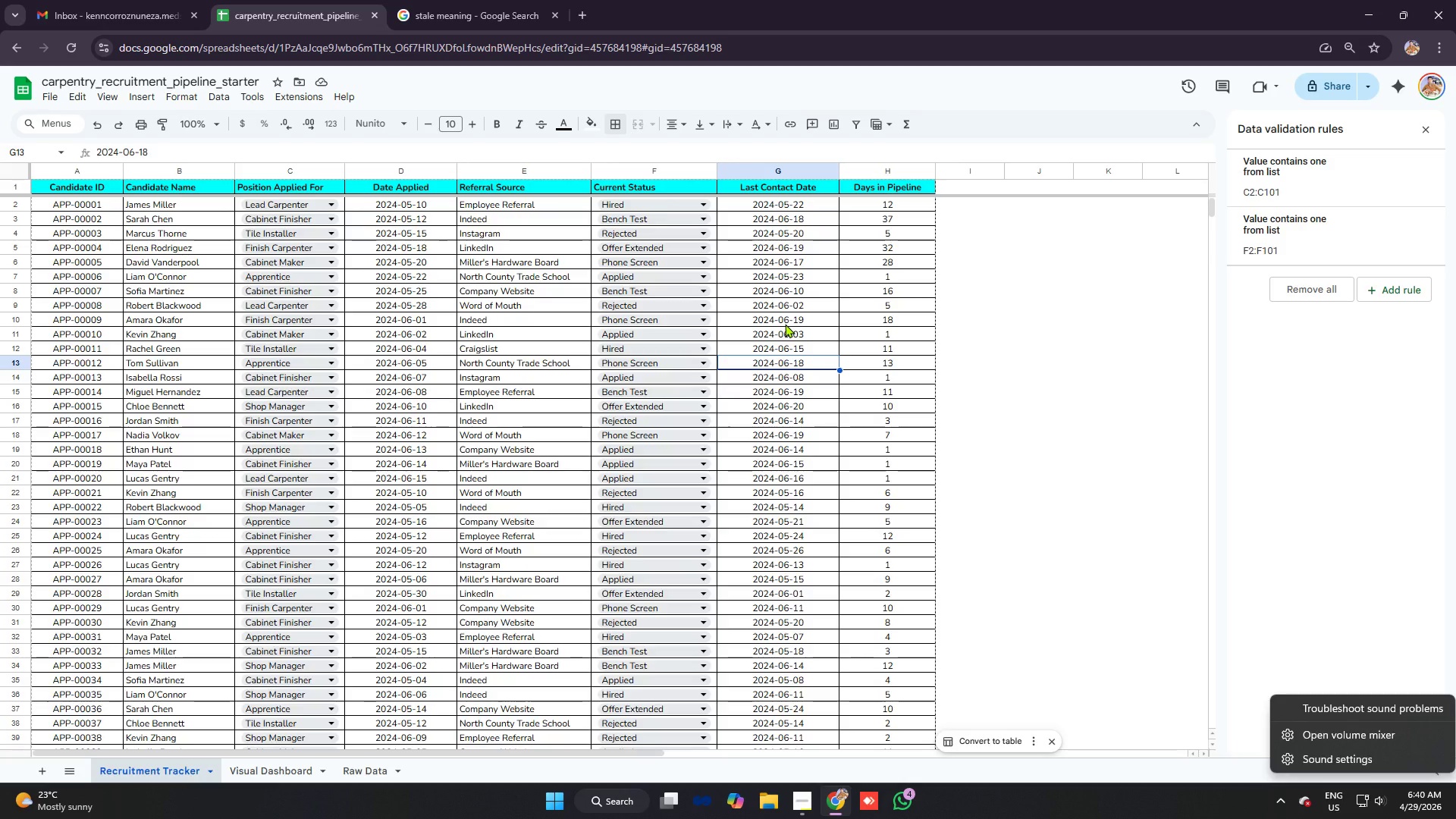 
wait(5.08)
 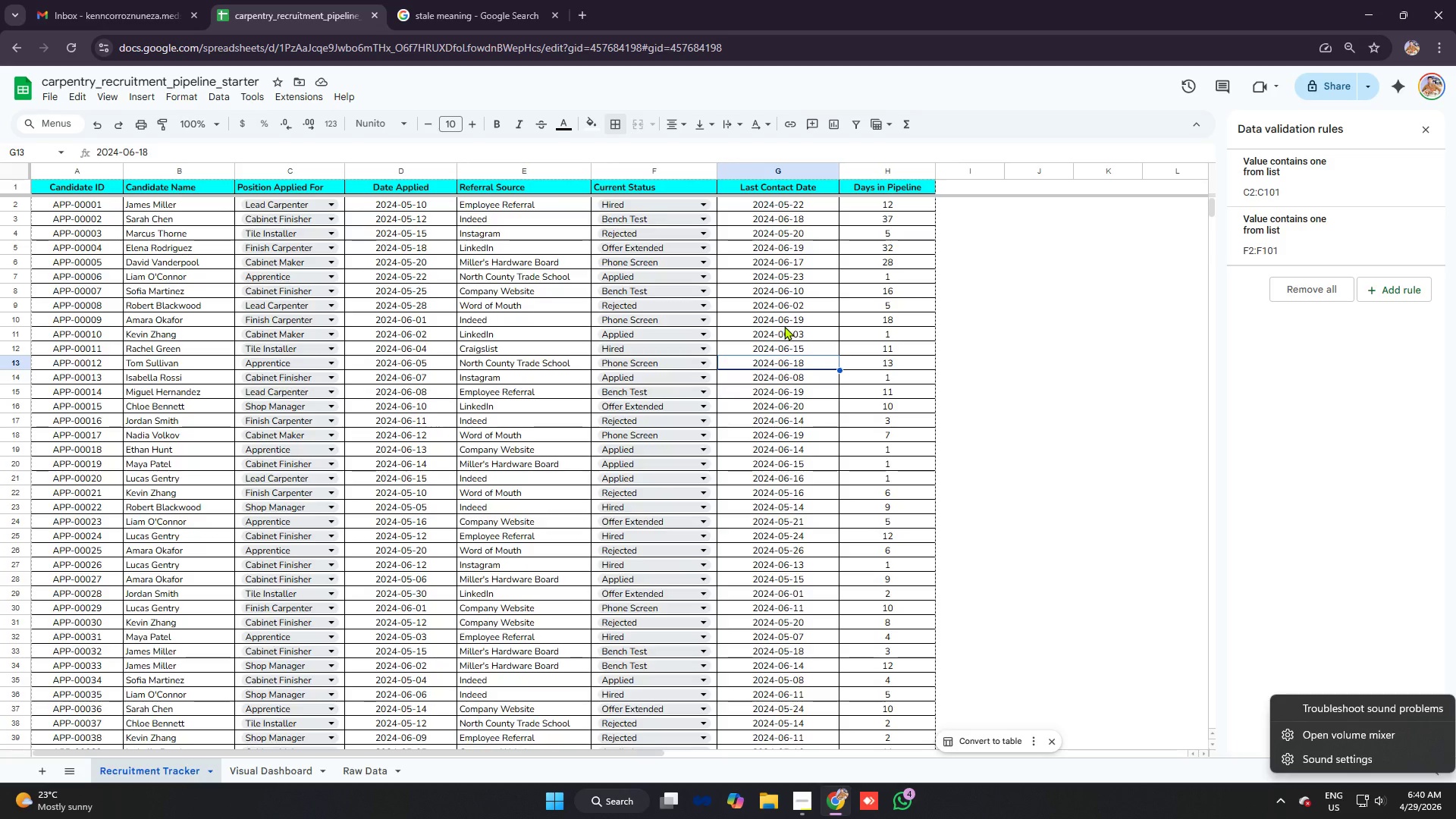 
left_click([911, 228])
 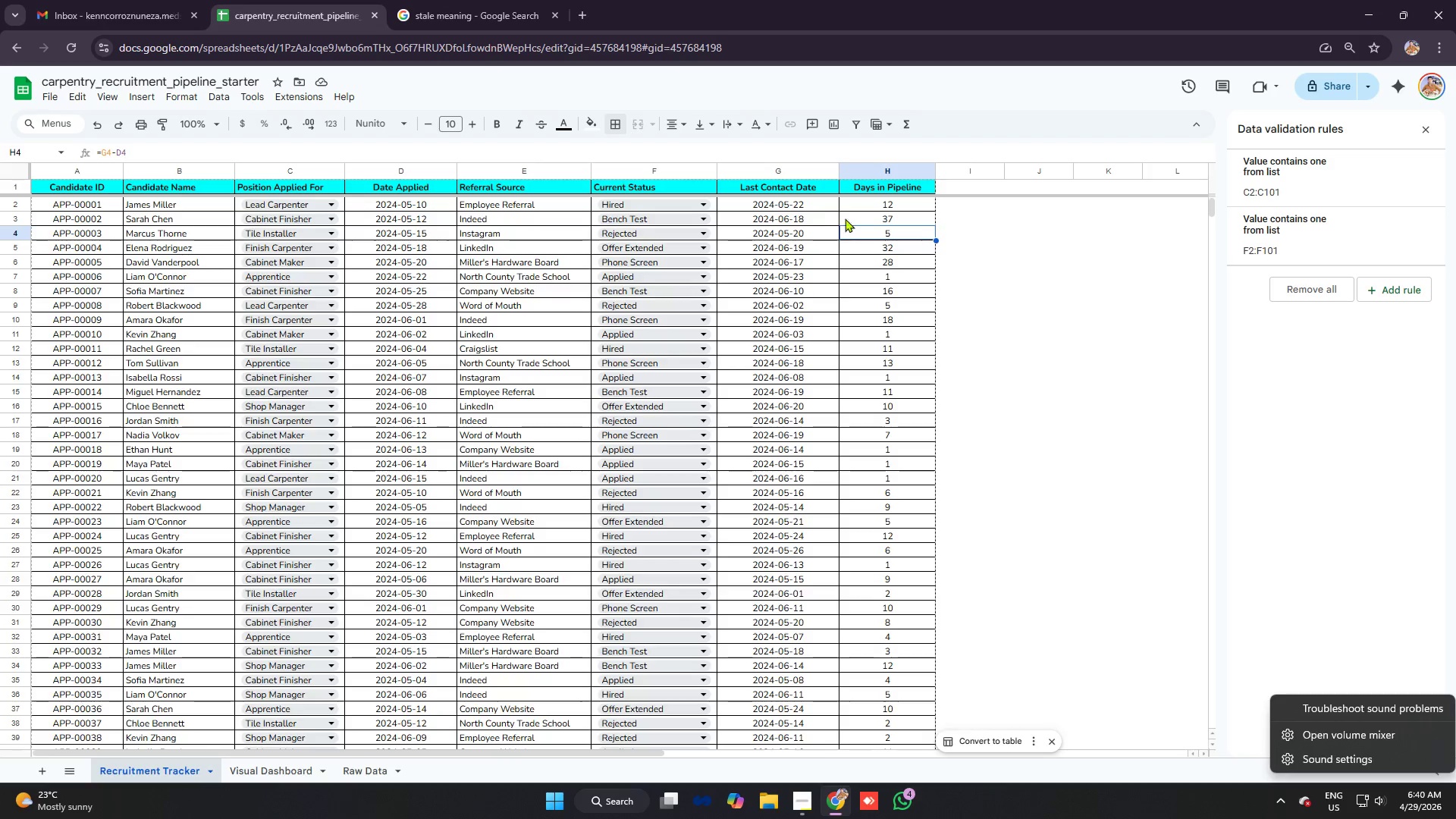 
left_click([812, 214])
 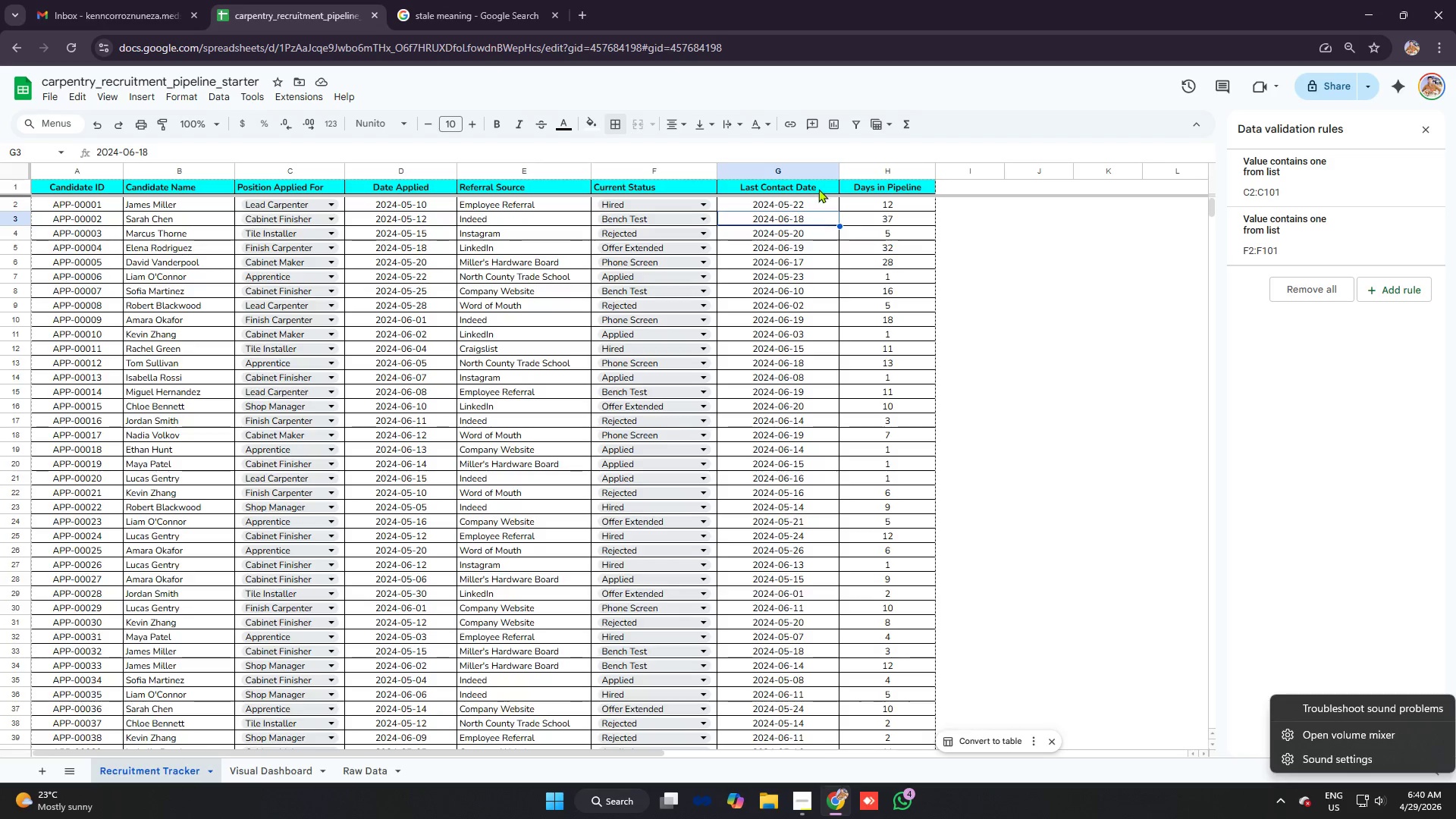 
left_click([790, 170])
 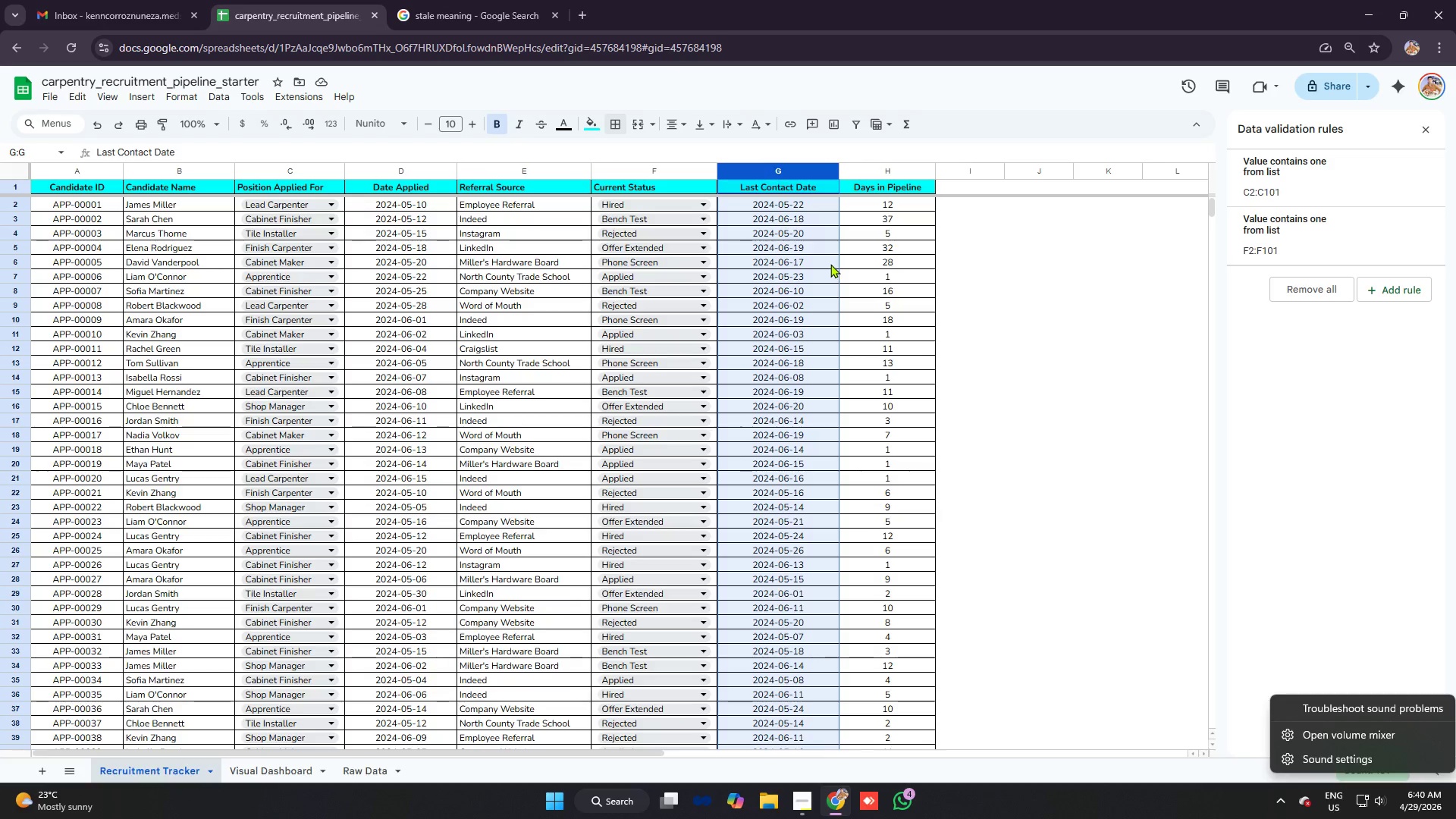 
key(Alt+AltLeft)
 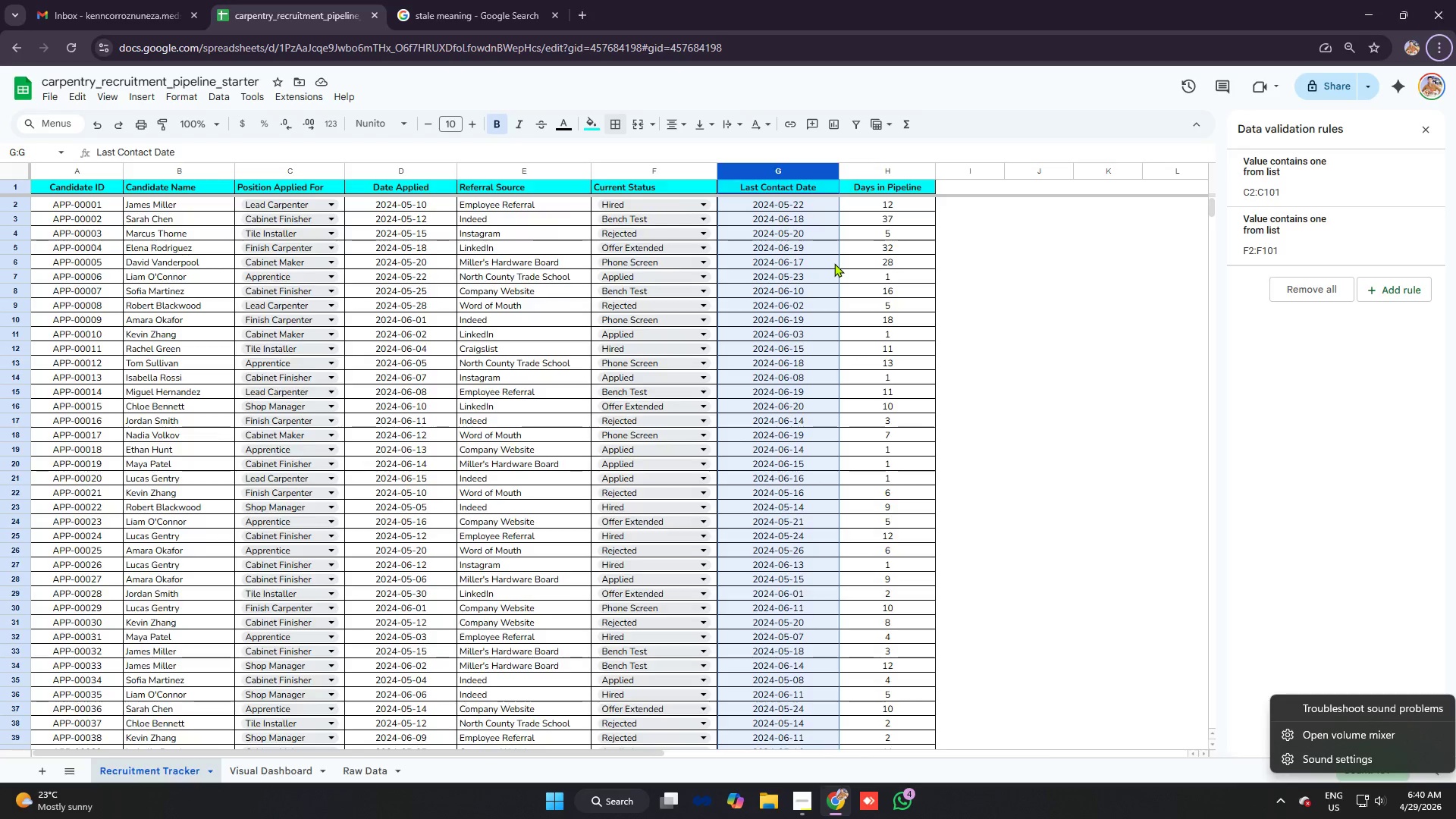 
key(Alt+AltLeft)
 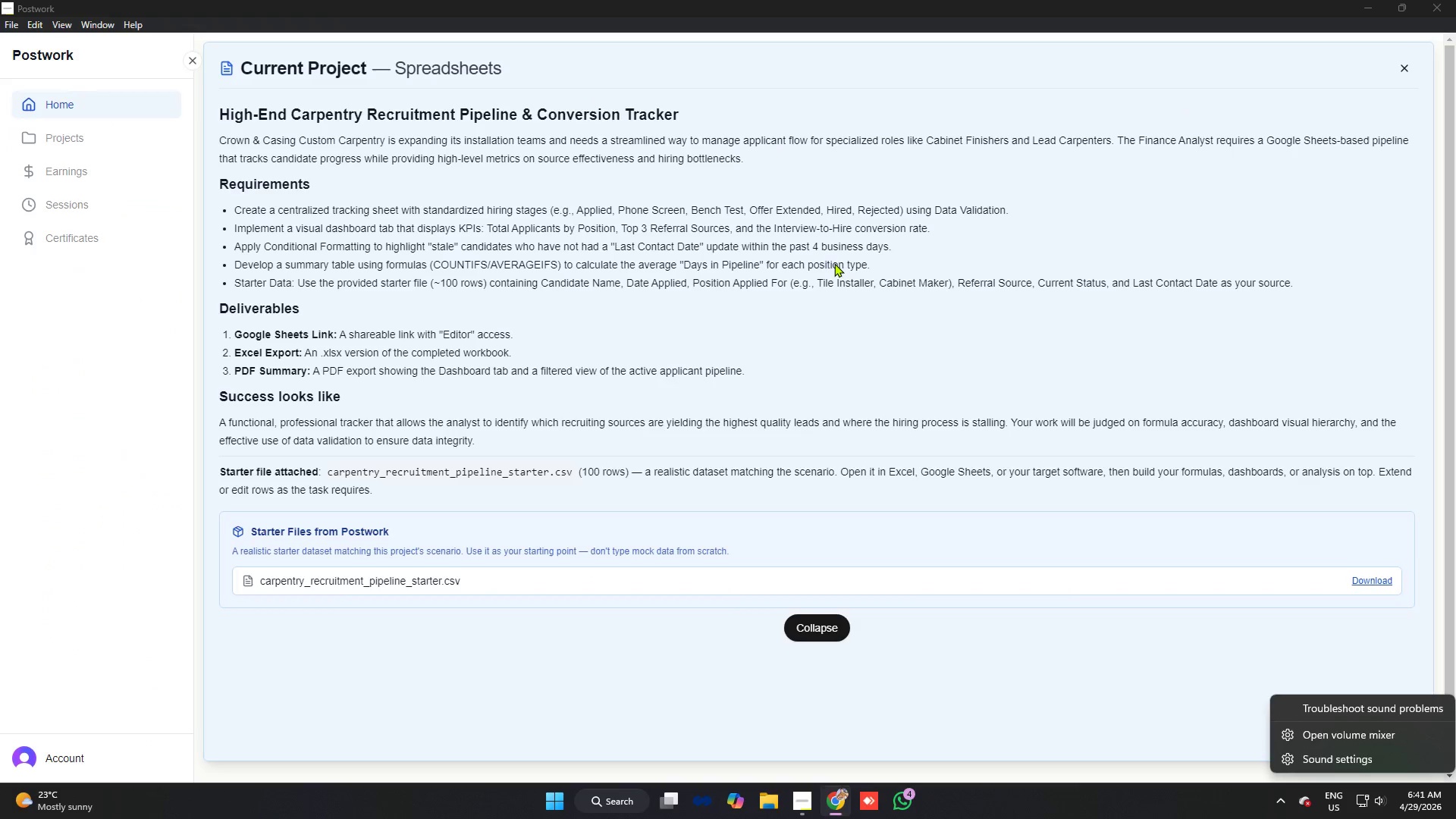 
key(Alt+Tab)